 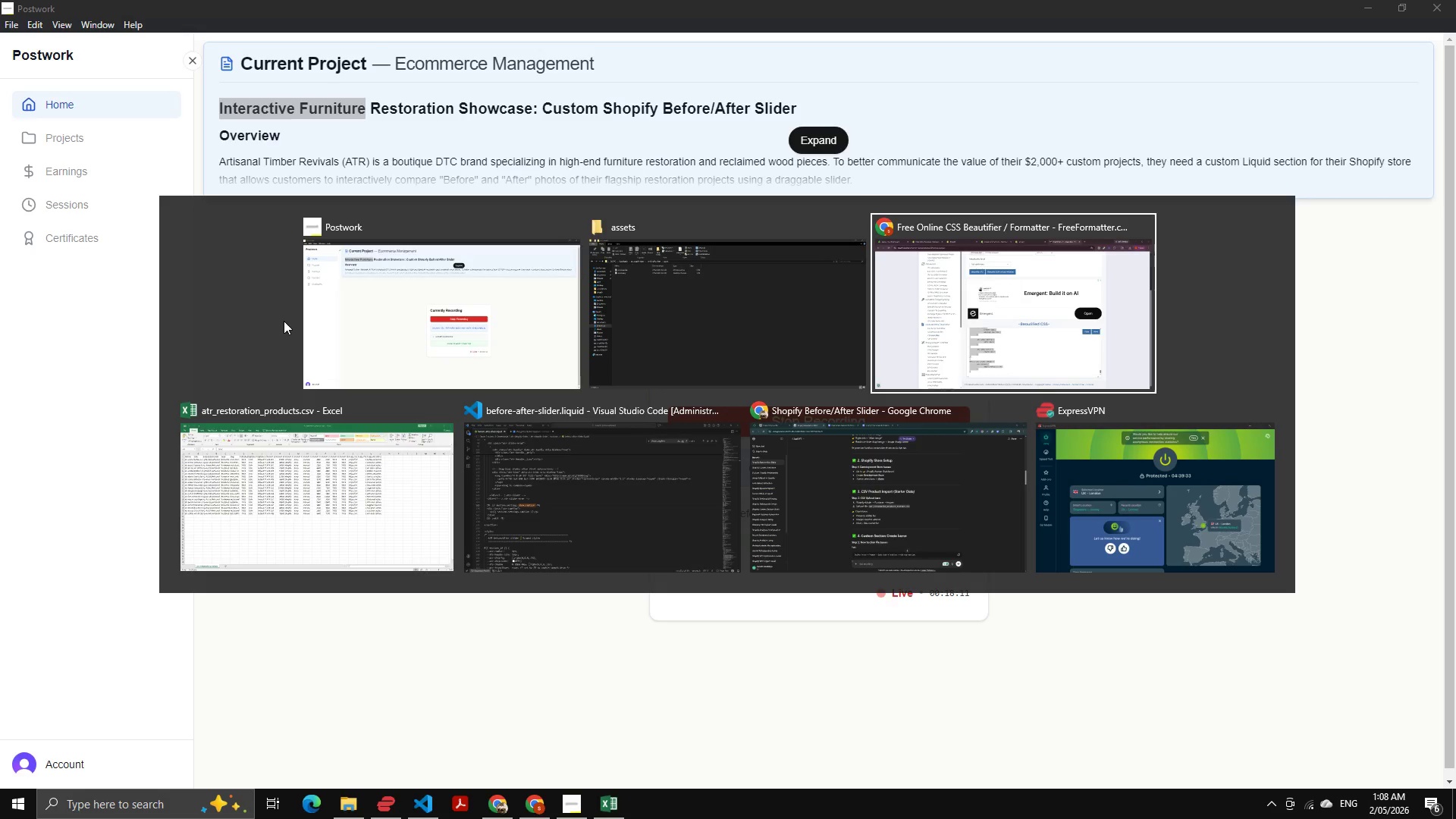 
key(Alt+Tab)
 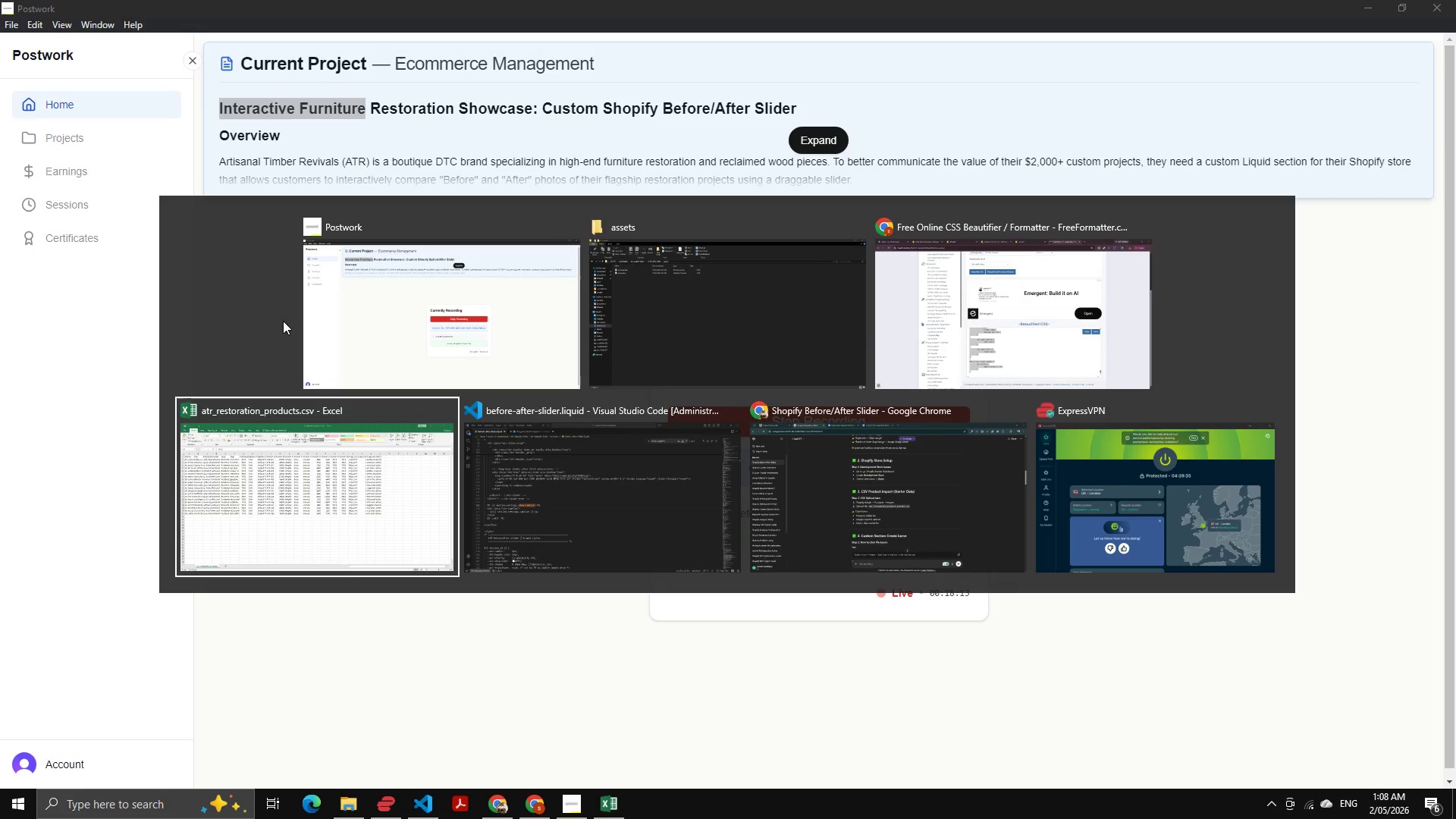 
key(Alt+Tab)
 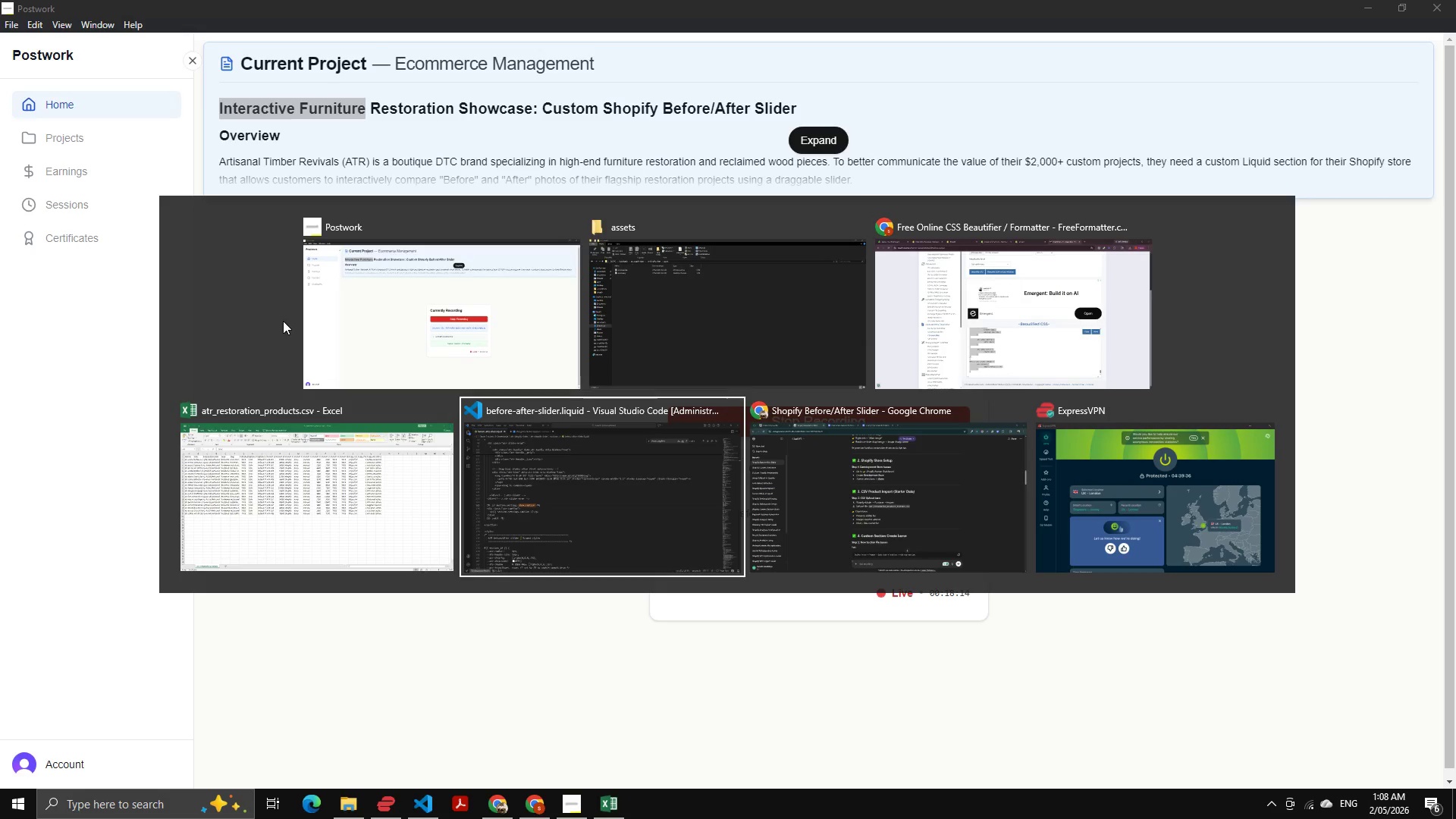 
key(Alt+Tab)
 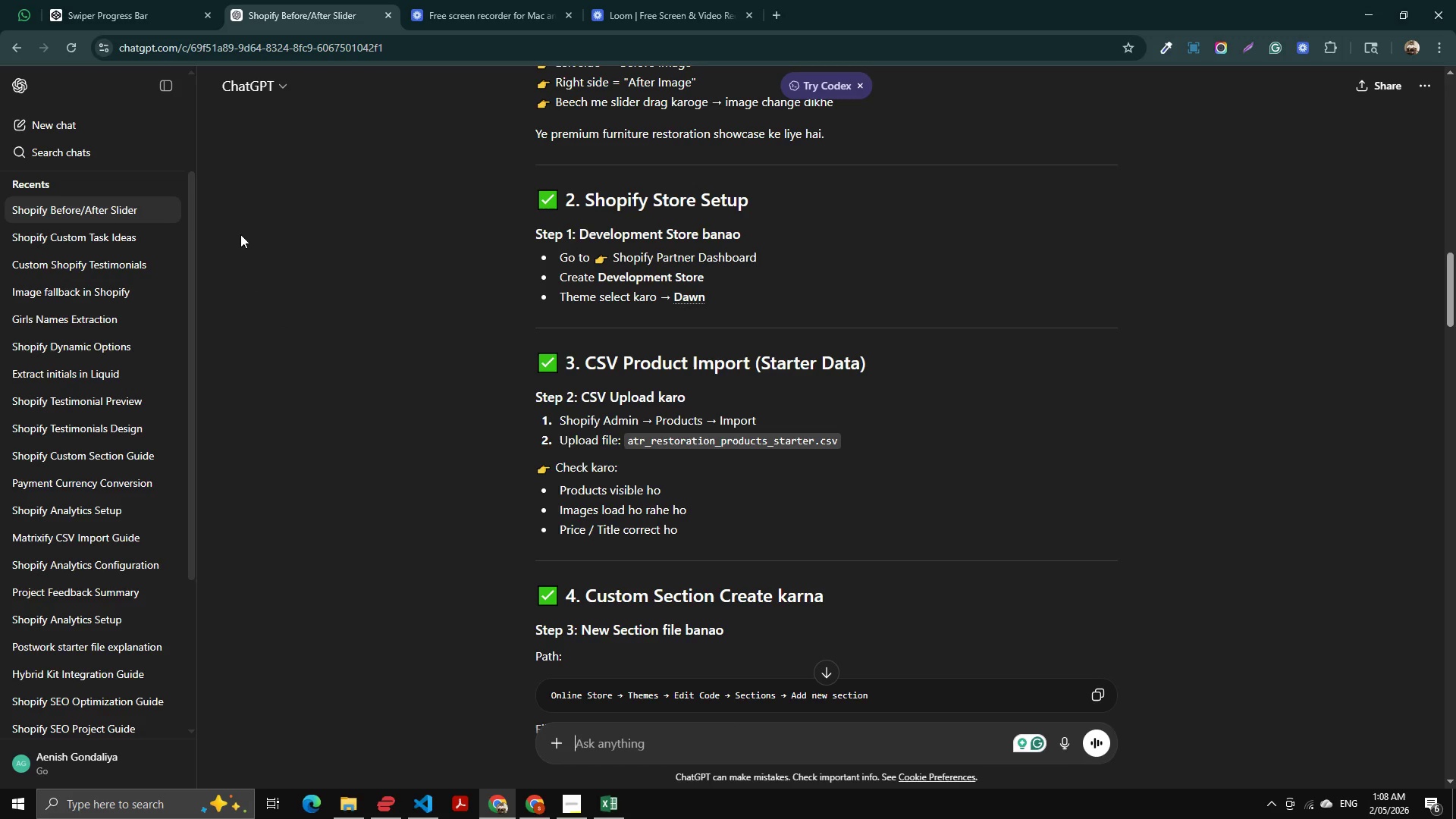 
key(Alt+AltLeft)
 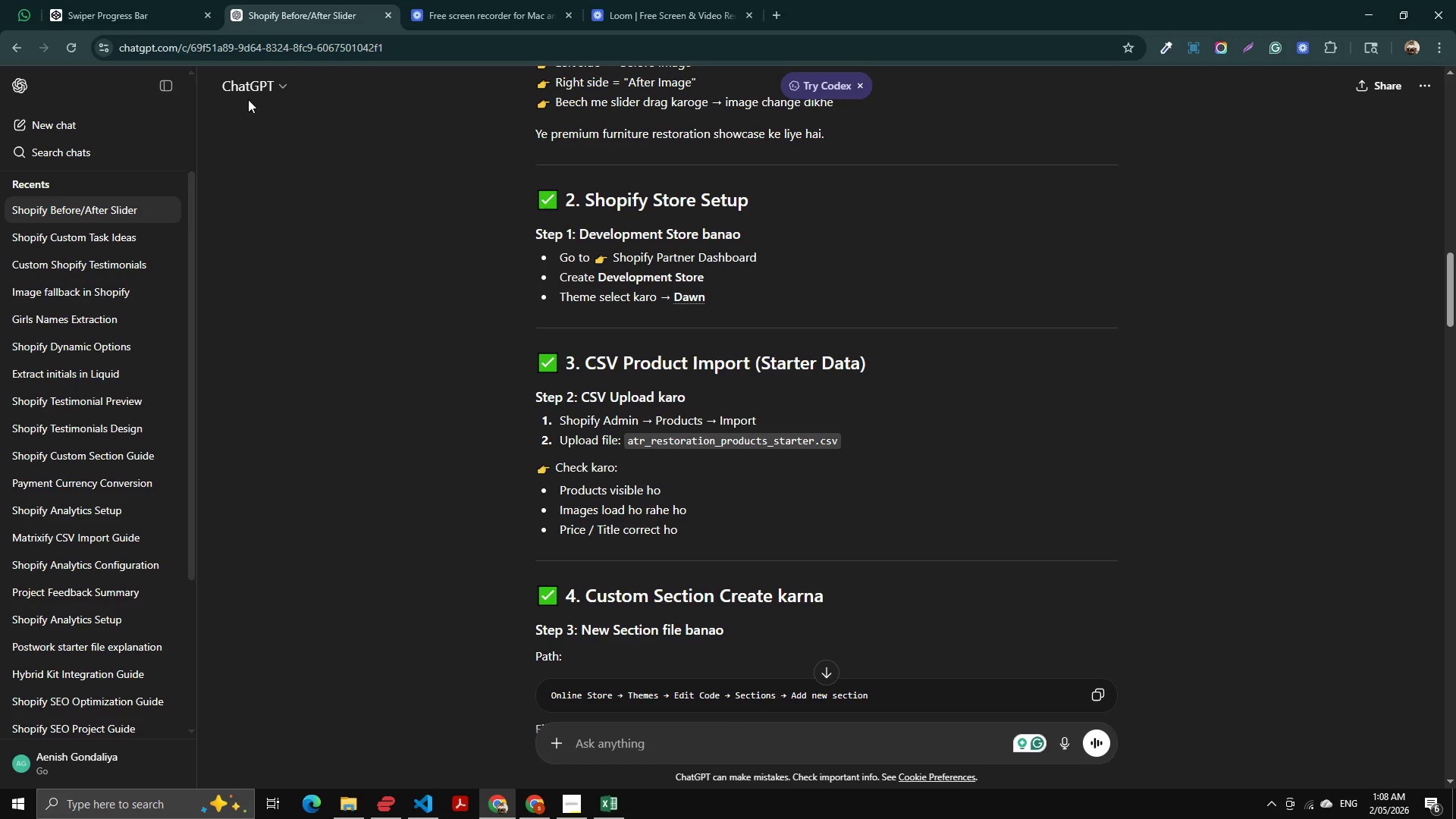 
key(Alt+Tab)
 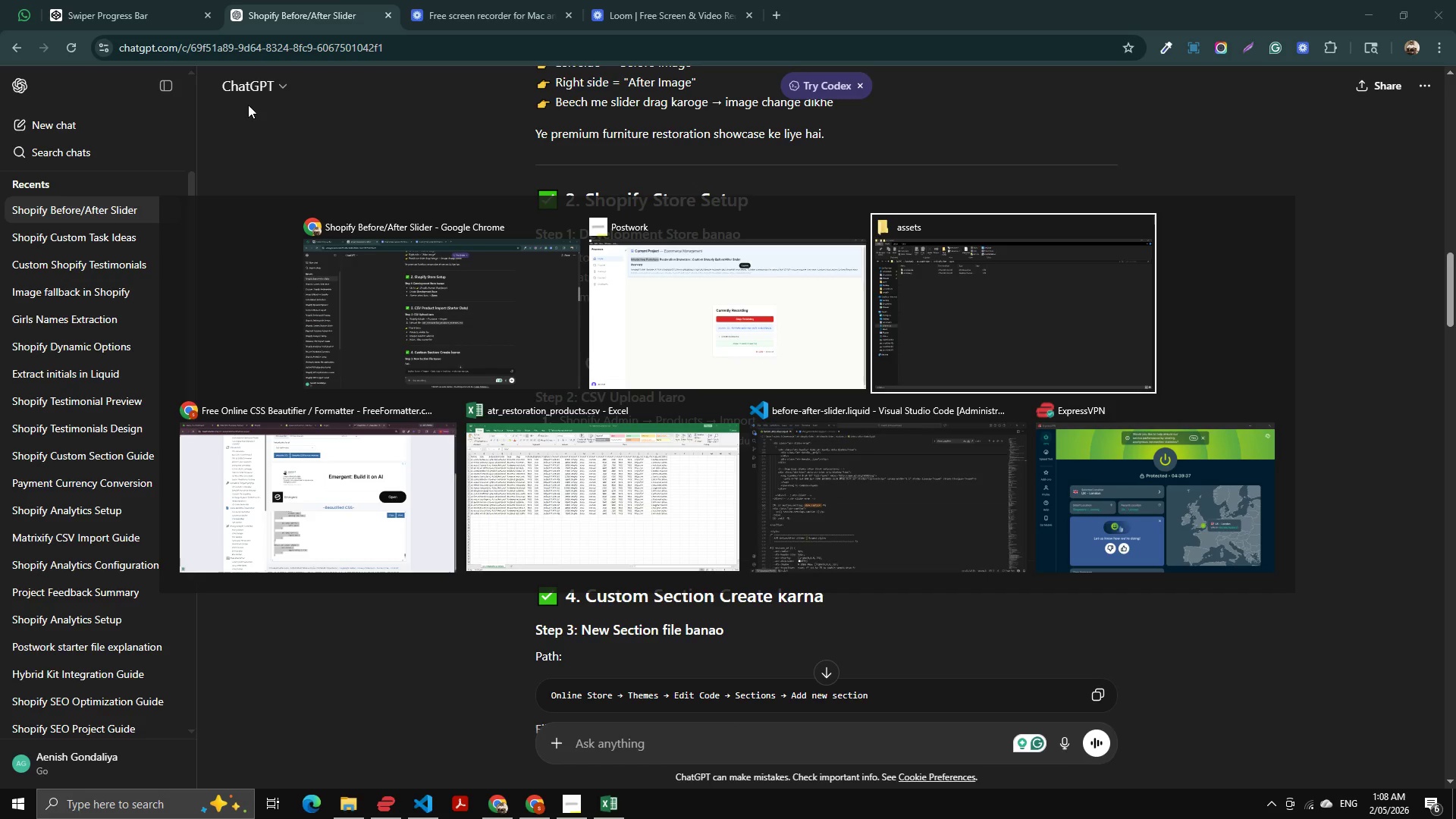 
key(Alt+Tab)
 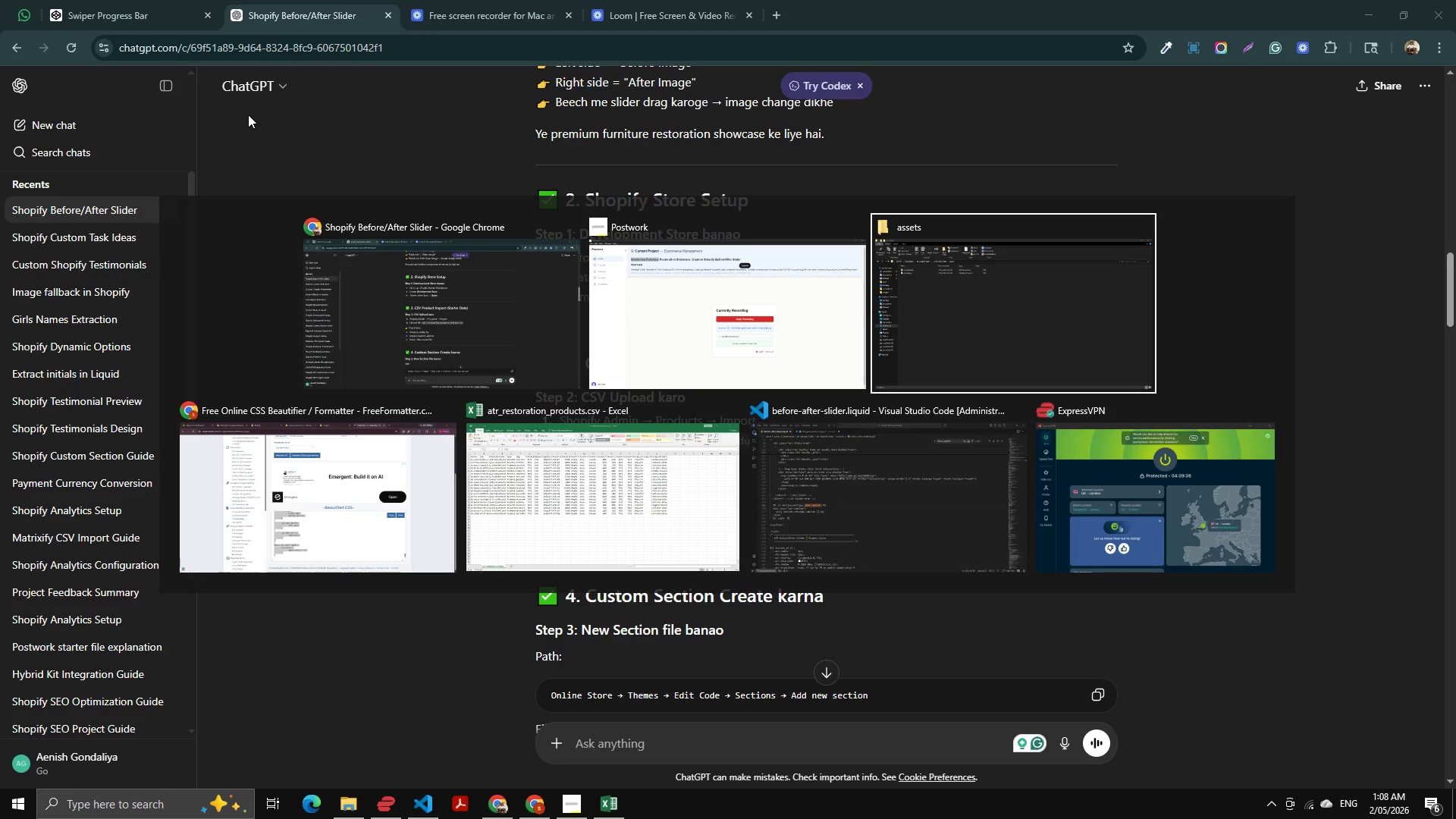 
key(Alt+Tab)
 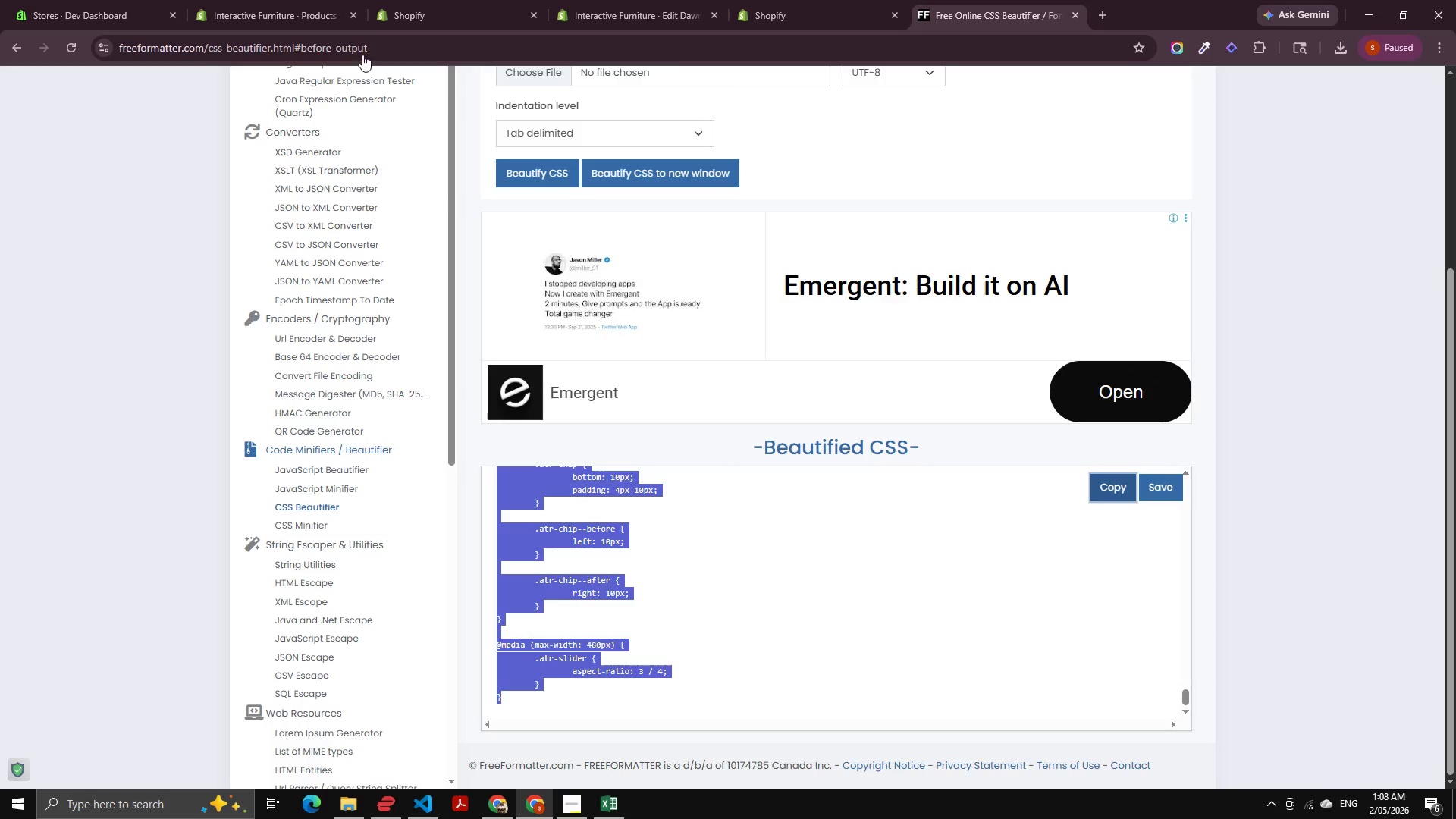 
left_click([386, 3])
 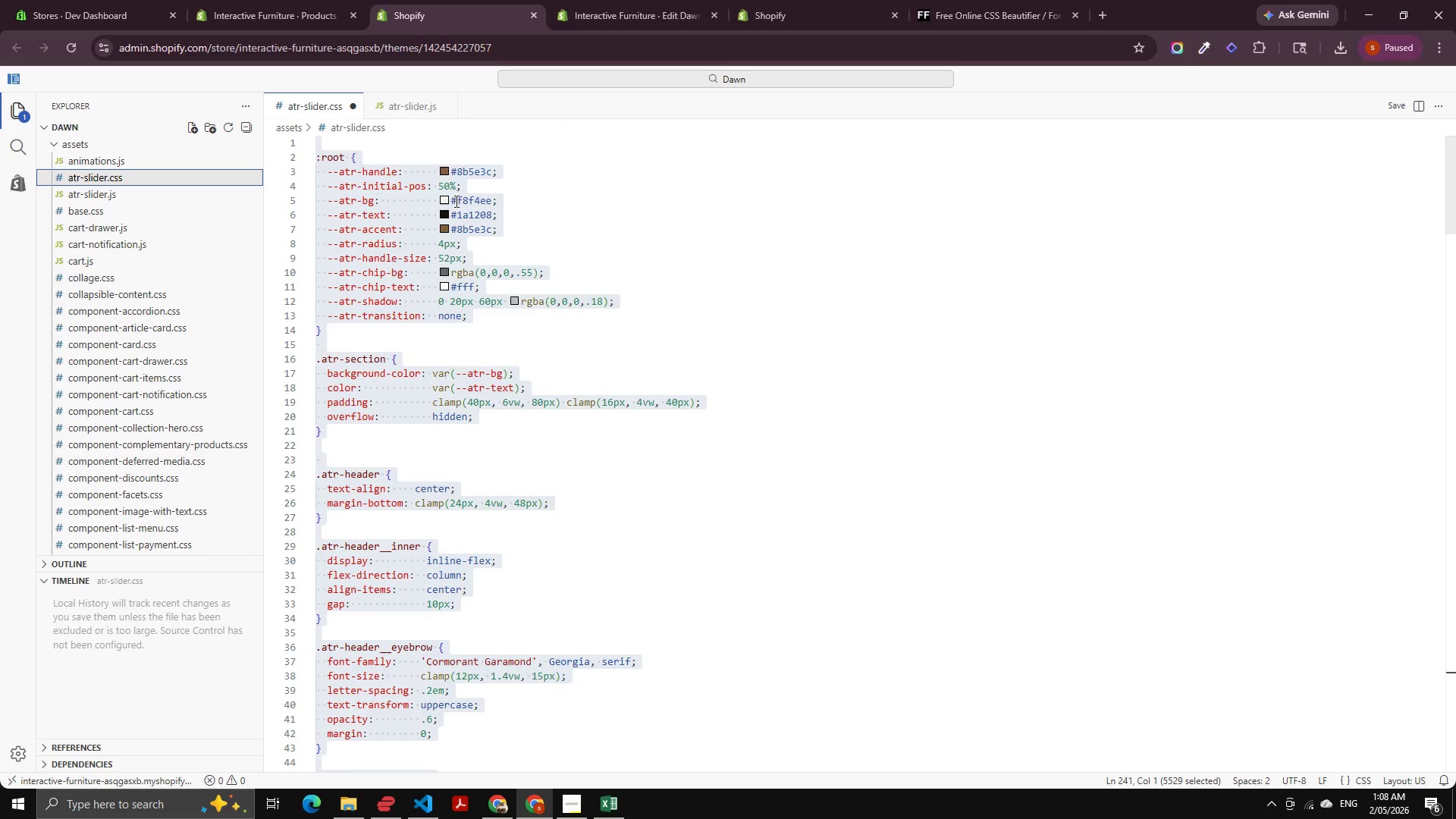 
left_click([460, 296])
 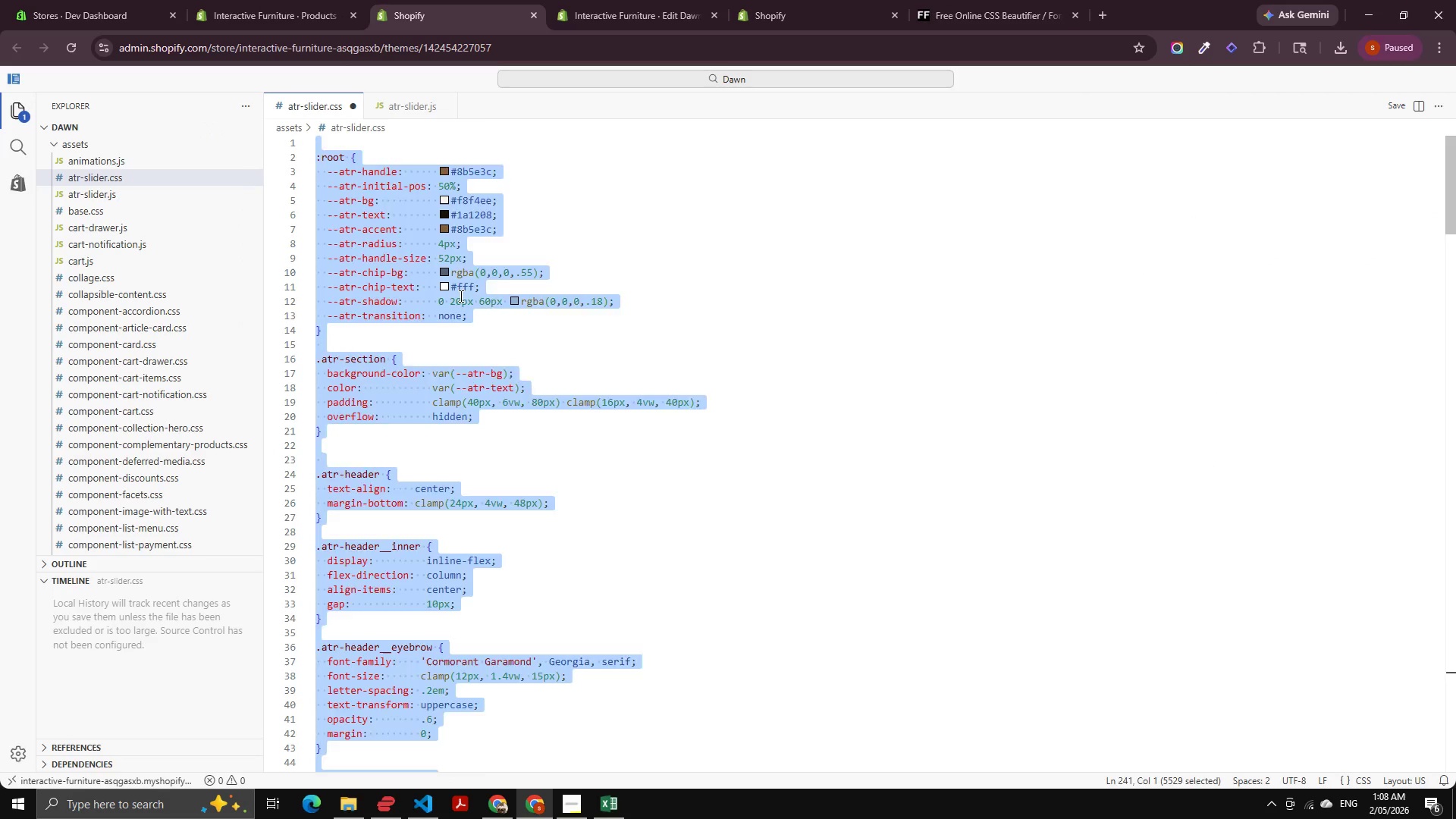 
key(A)
 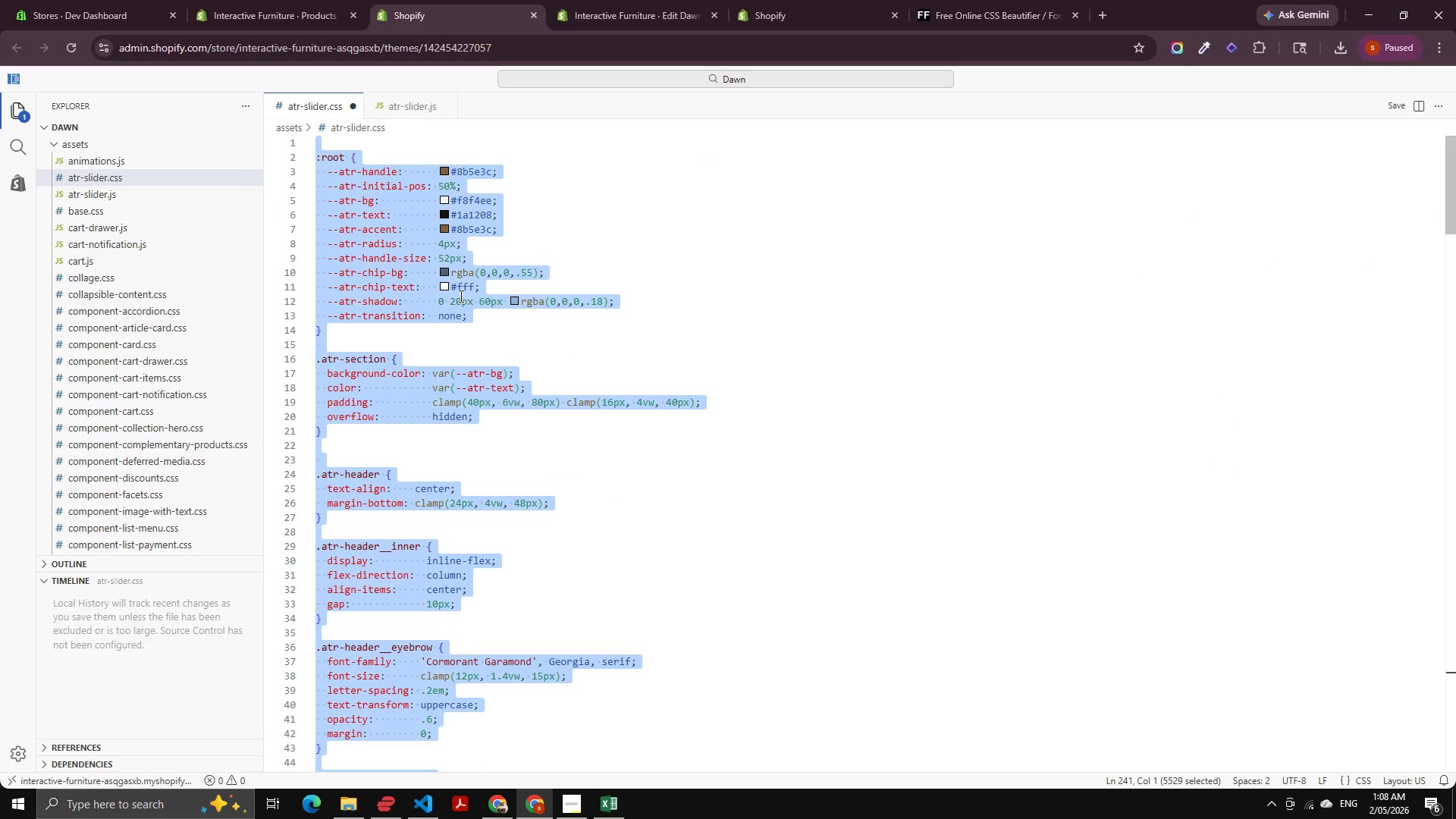 
key(Control+V)
 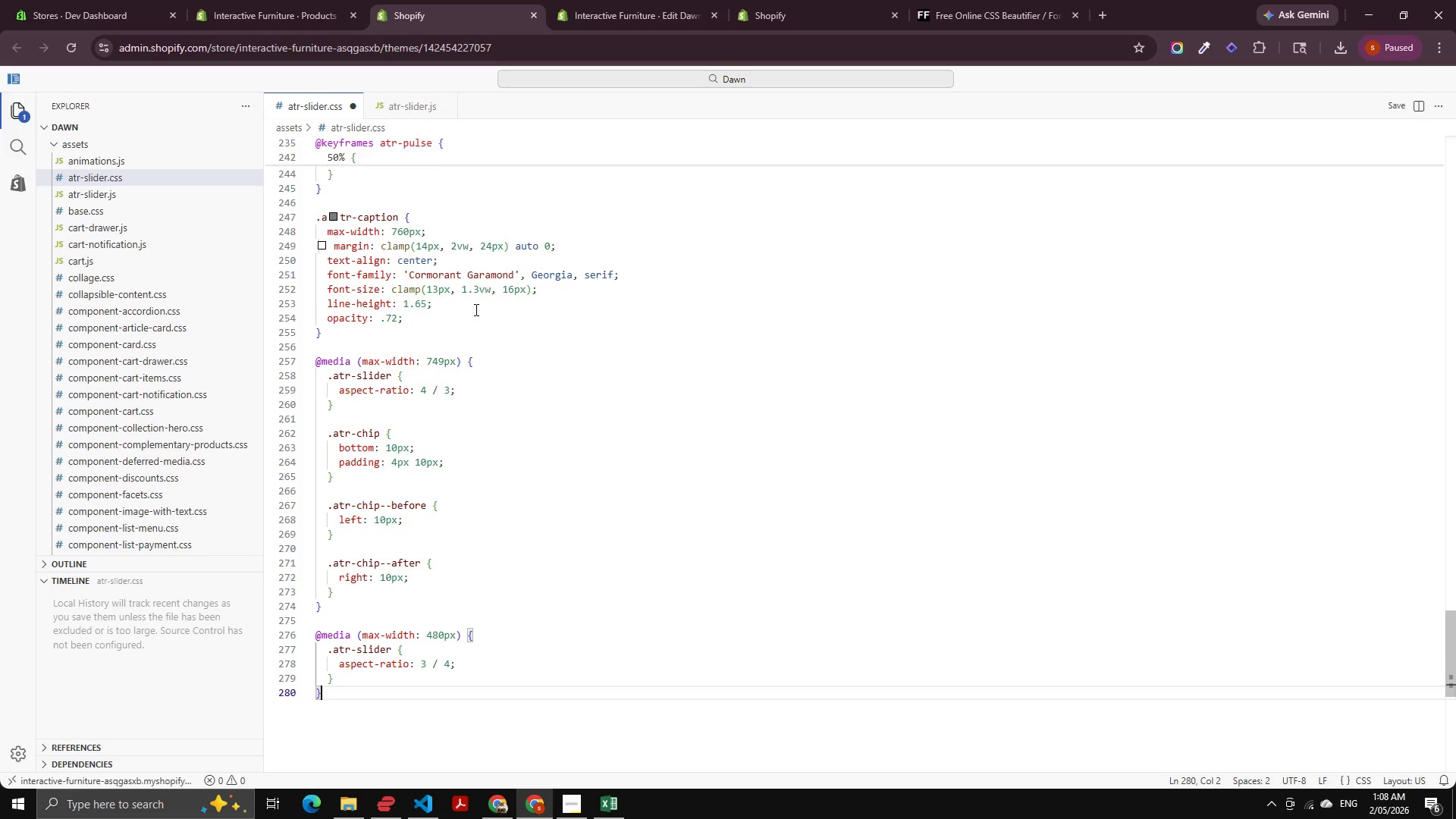 
left_click_drag(start_coordinate=[476, 312], to_coordinate=[469, 313])
 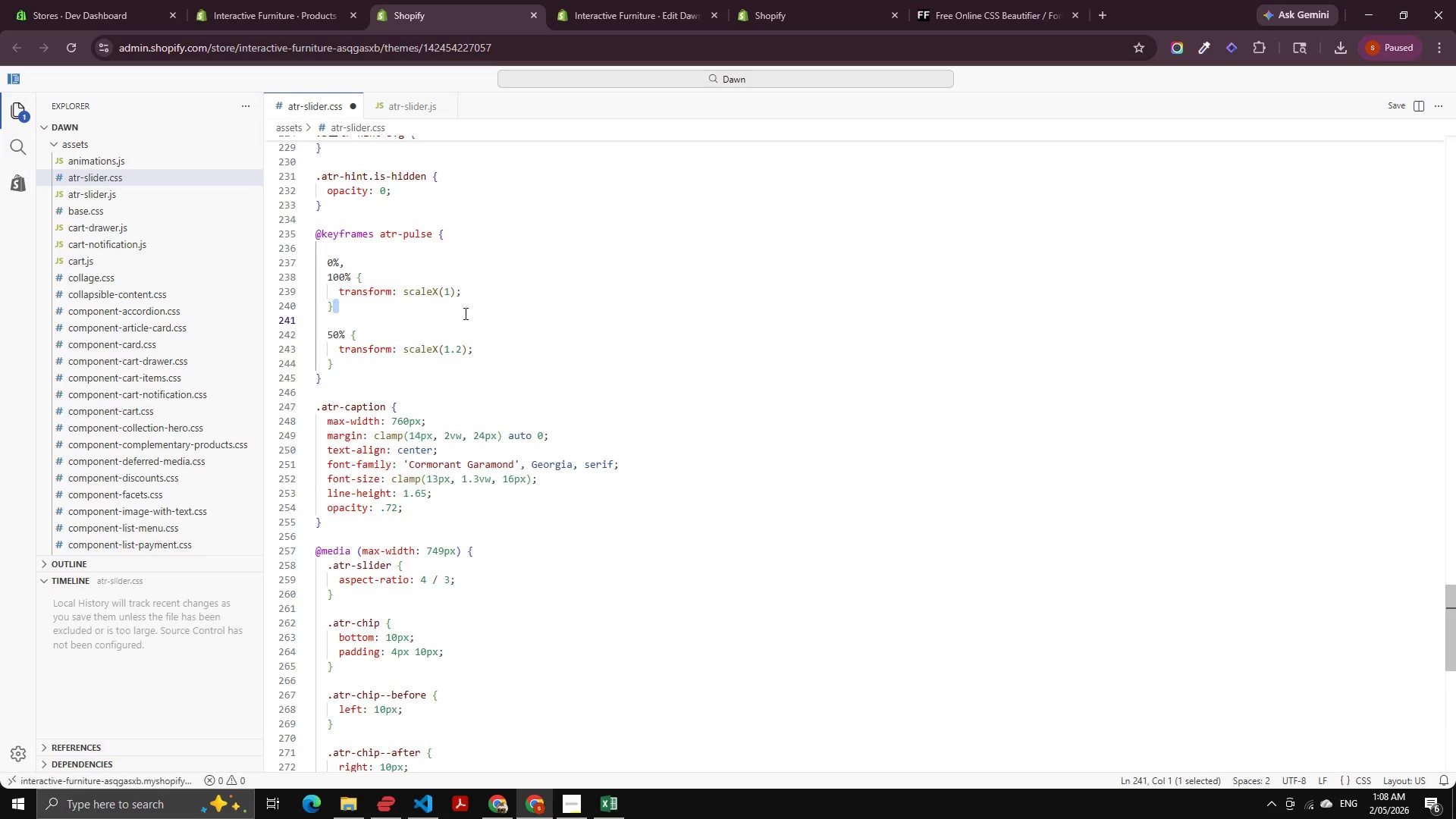 
scroll: coordinate [476, 312], scroll_direction: up, amount: 5.0
 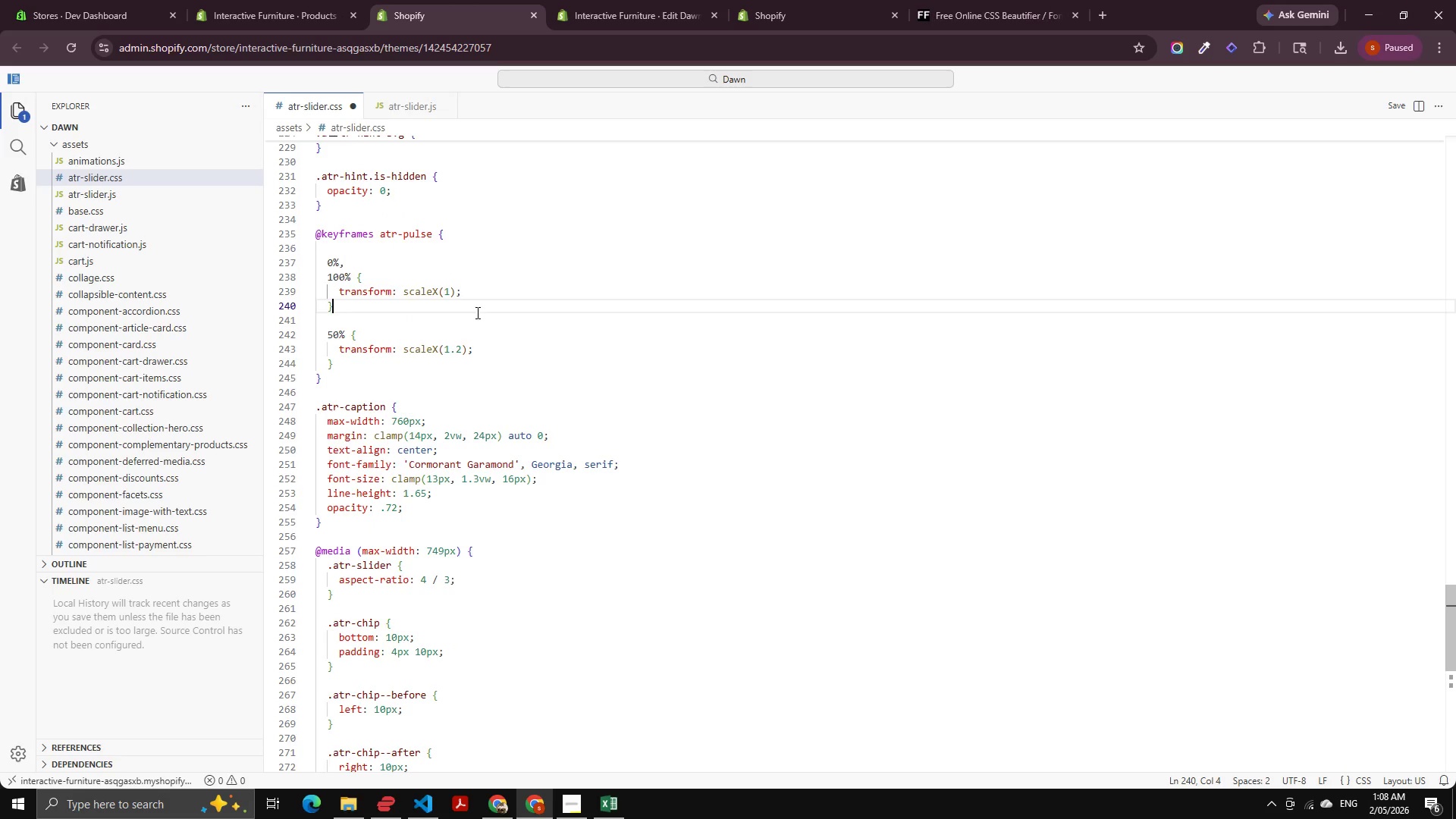 
key(Control+Home)
 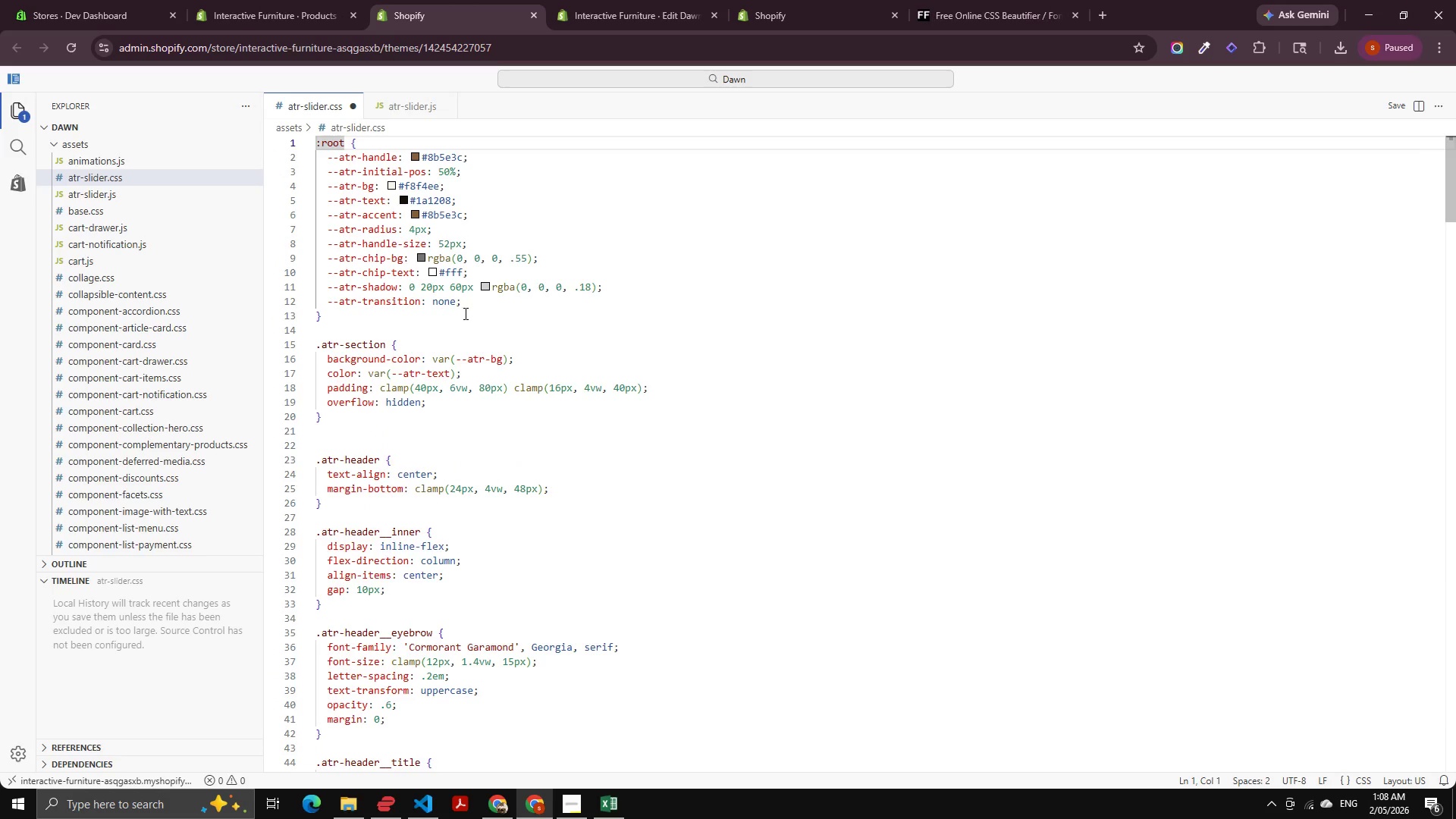 
key(Control+S)
 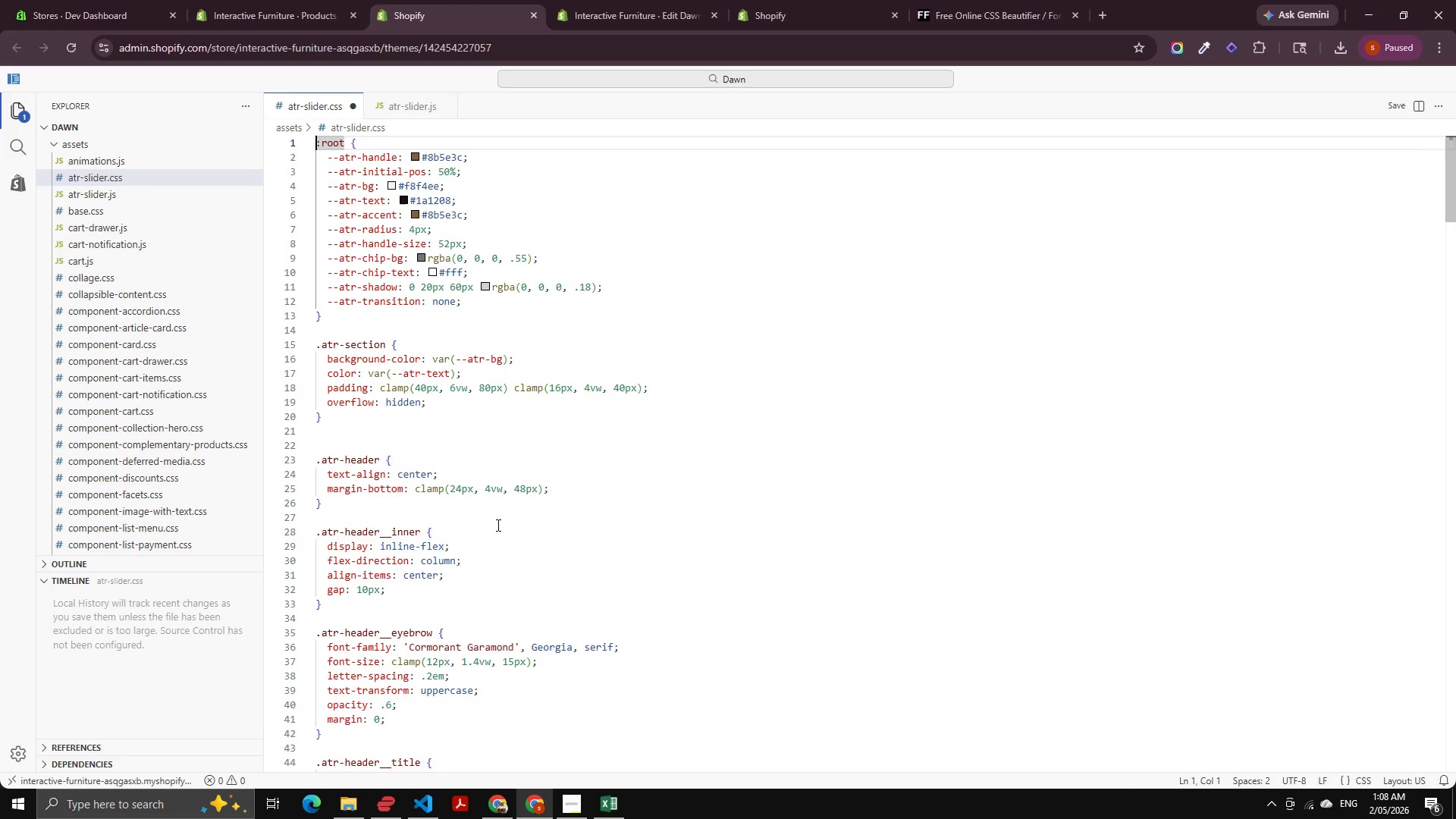 
key(Control+S)
 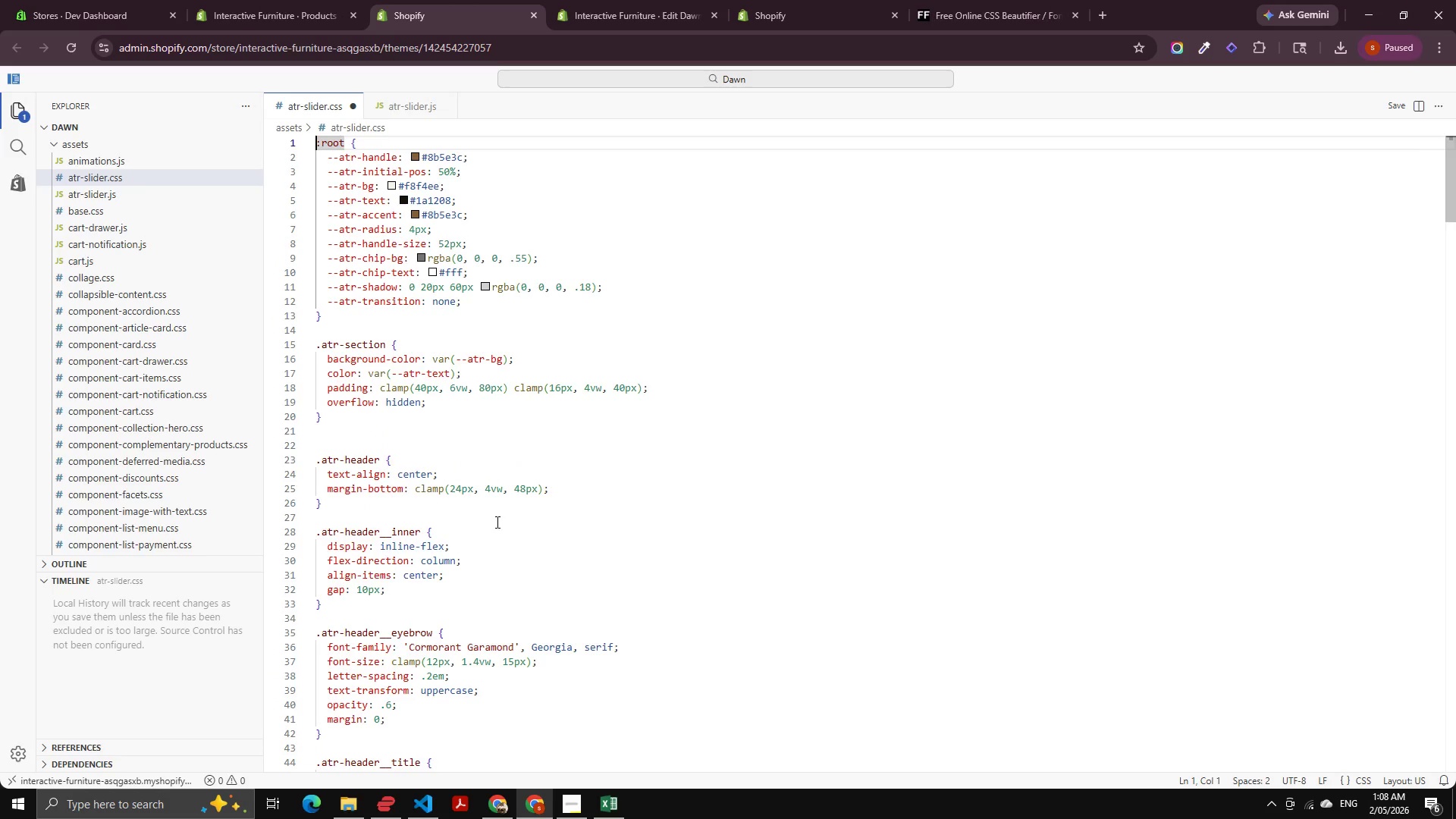 
key(Control+S)
 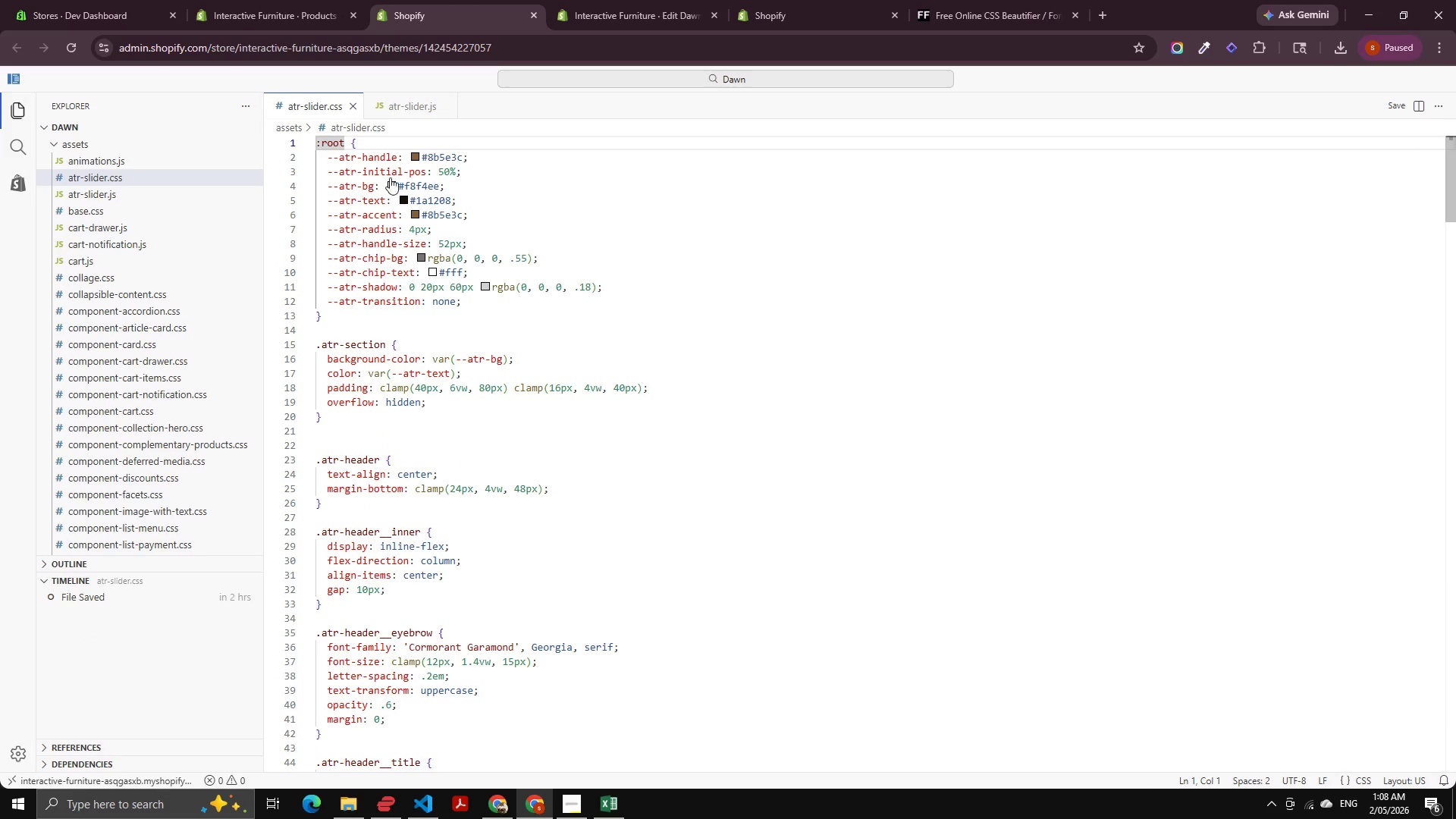 
left_click([403, 115])
 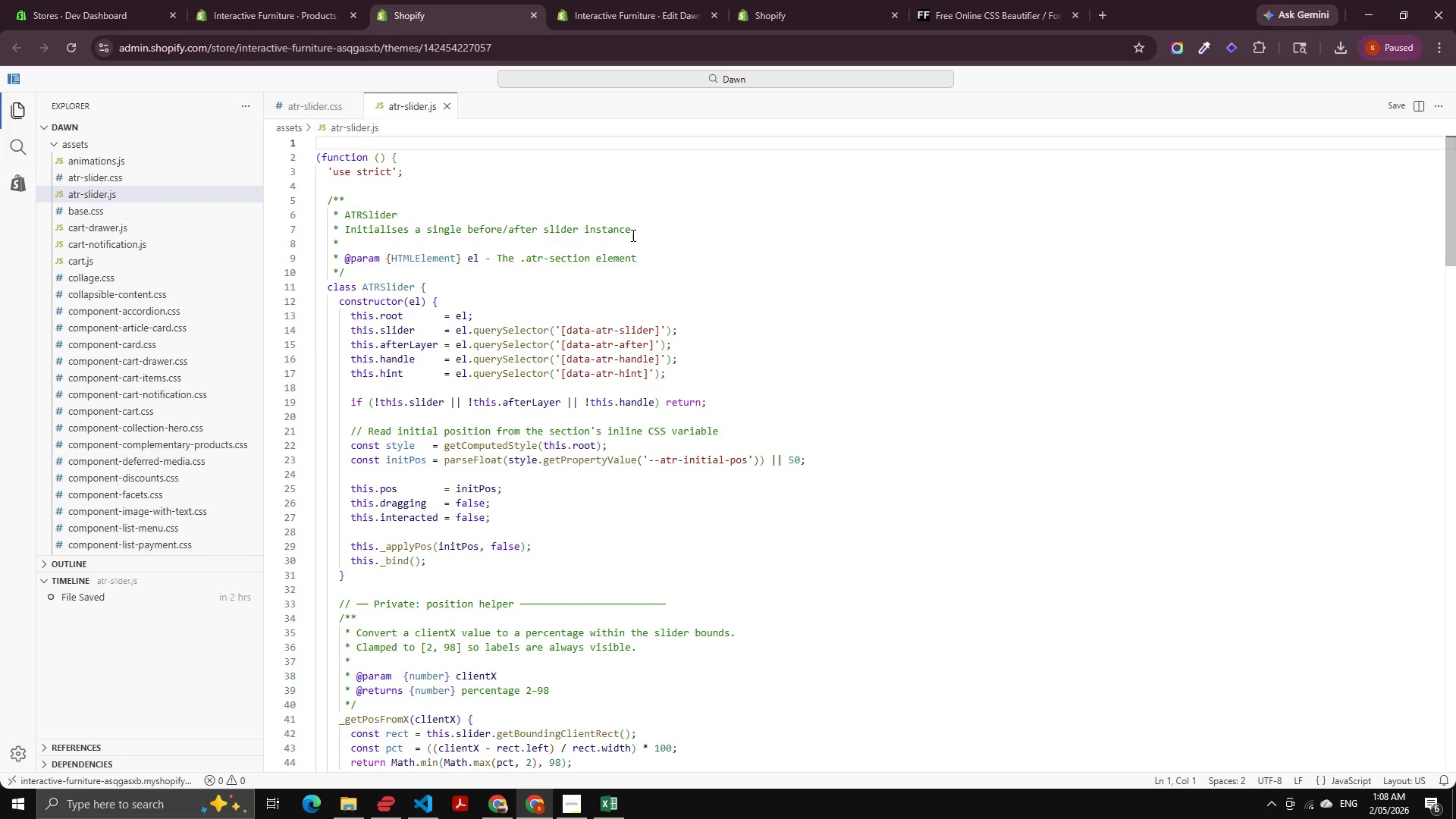 
left_click_drag(start_coordinate=[657, 231], to_coordinate=[322, 215])
 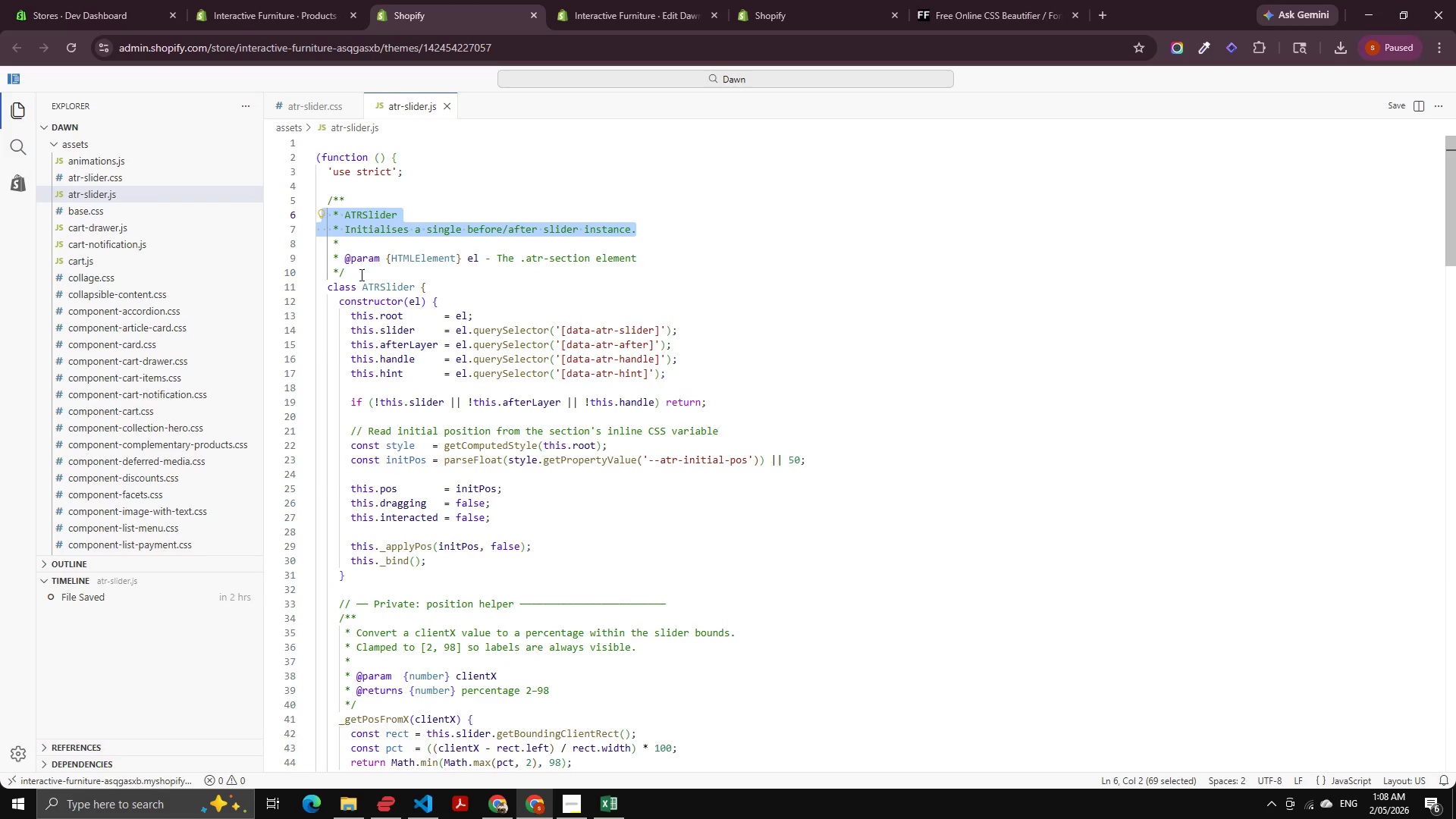 
left_click_drag(start_coordinate=[360, 275], to_coordinate=[303, 193])
 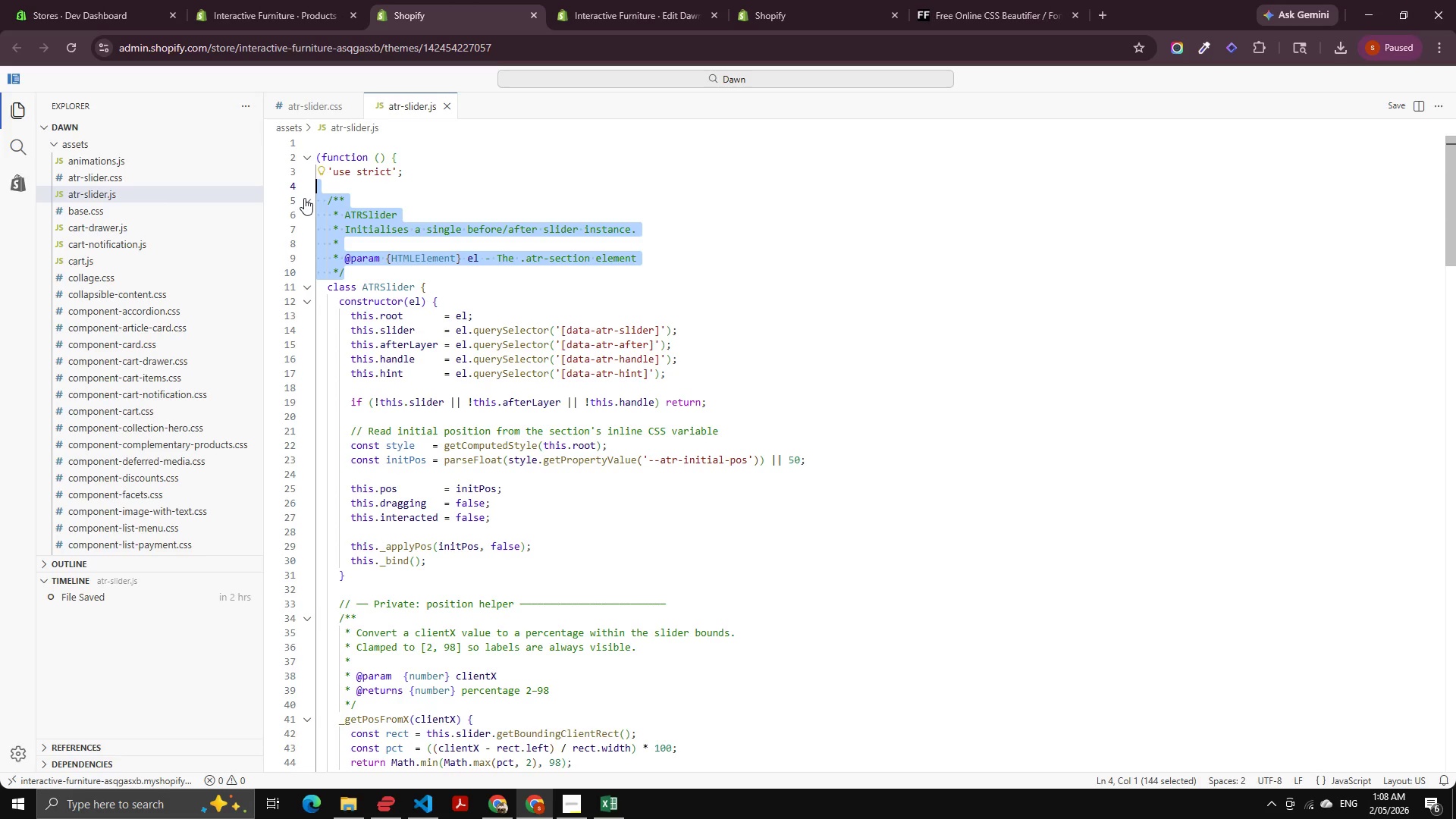 
key(Backspace)
 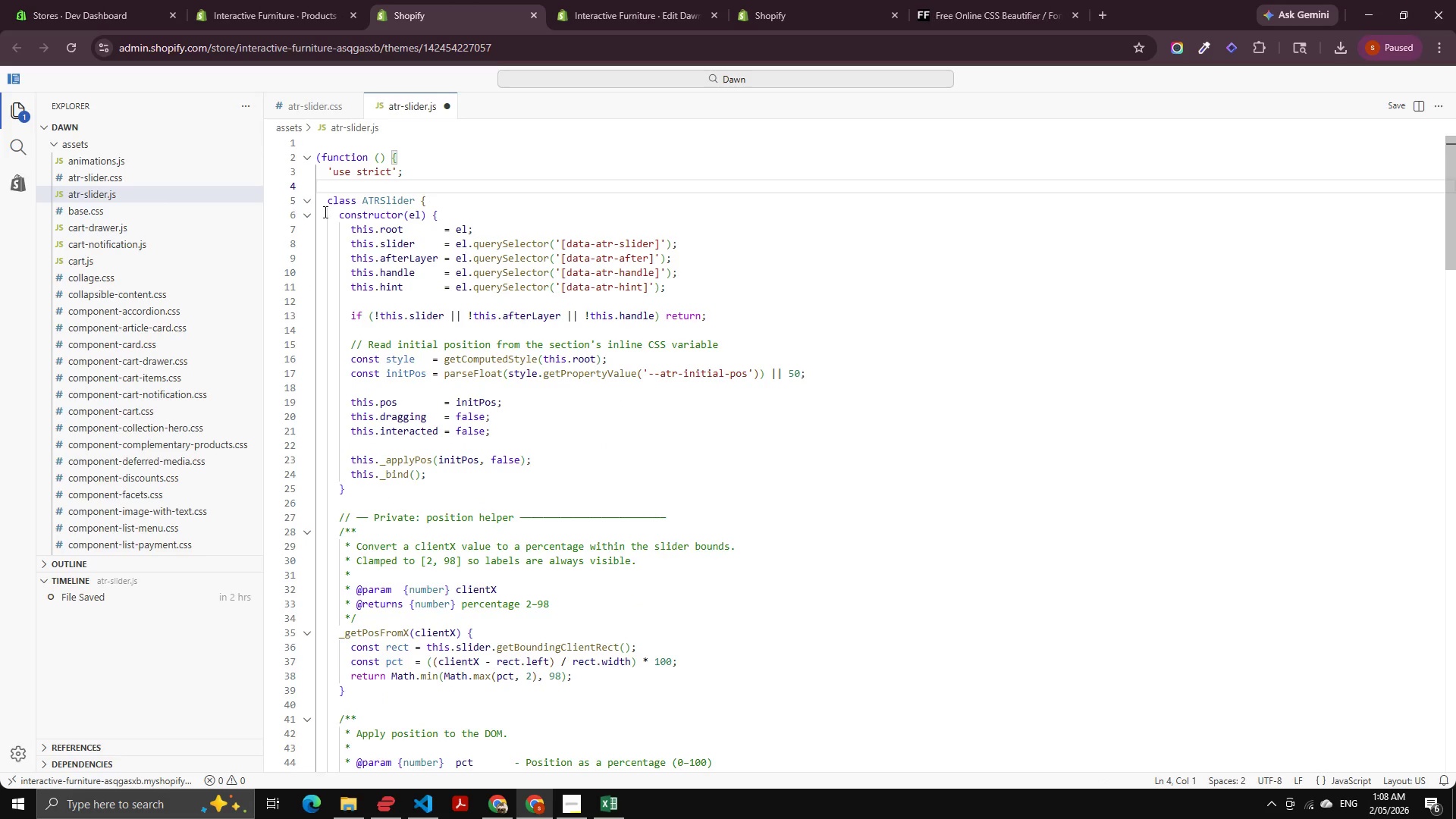 
scroll: coordinate [432, 331], scroll_direction: down, amount: 7.0
 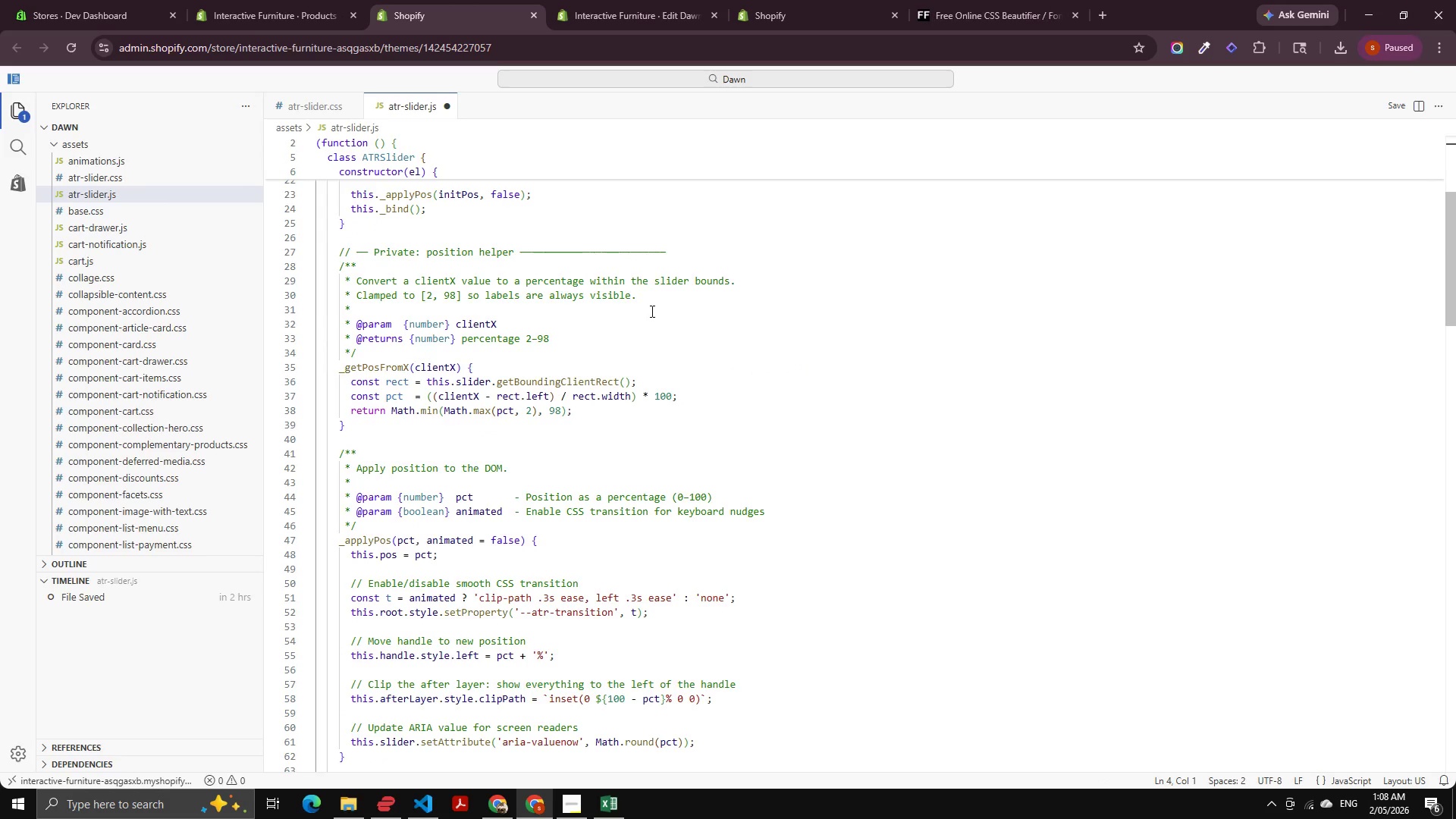 
left_click_drag(start_coordinate=[653, 297], to_coordinate=[294, 249])
 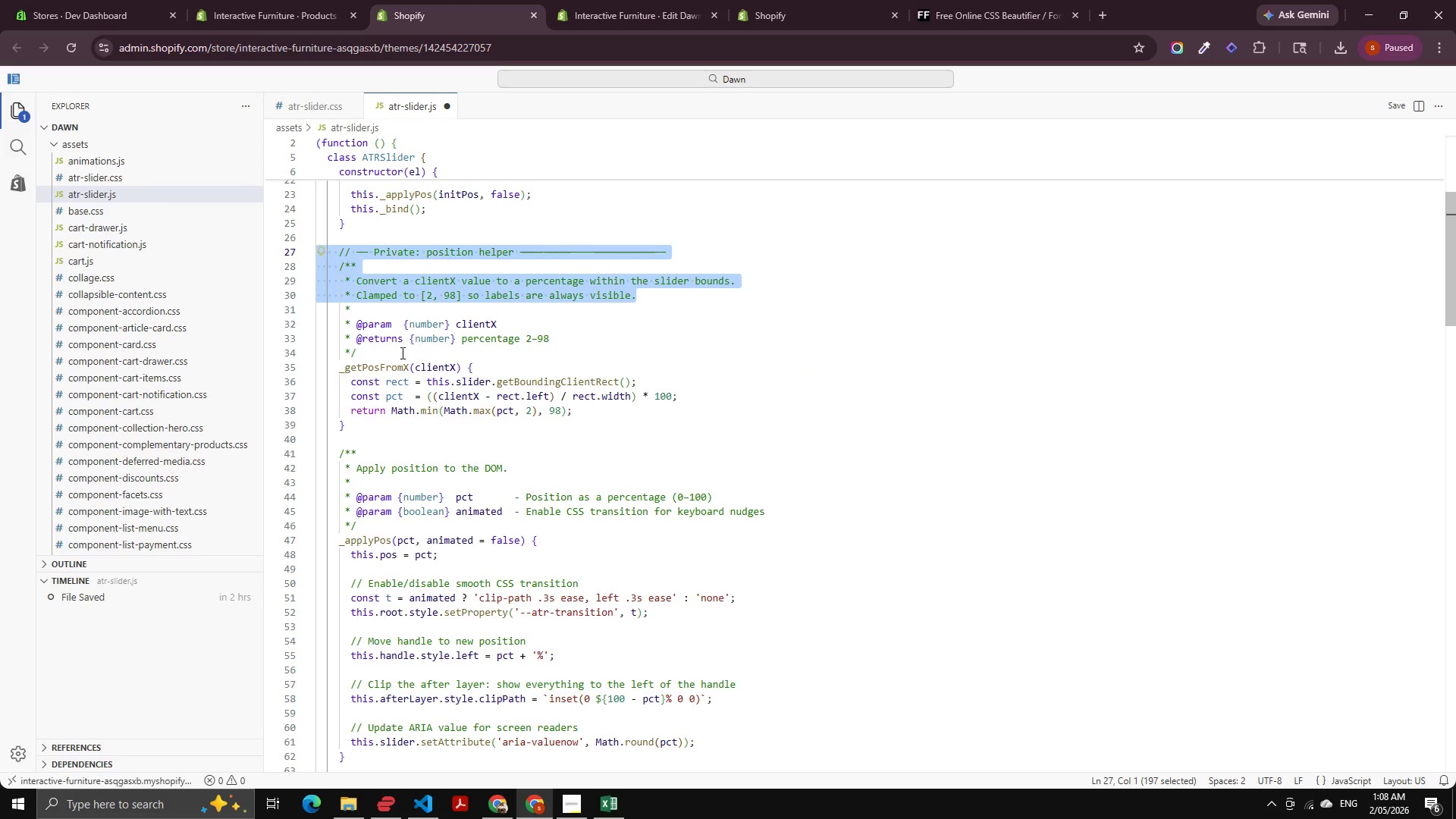 
left_click_drag(start_coordinate=[394, 355], to_coordinate=[287, 274])
 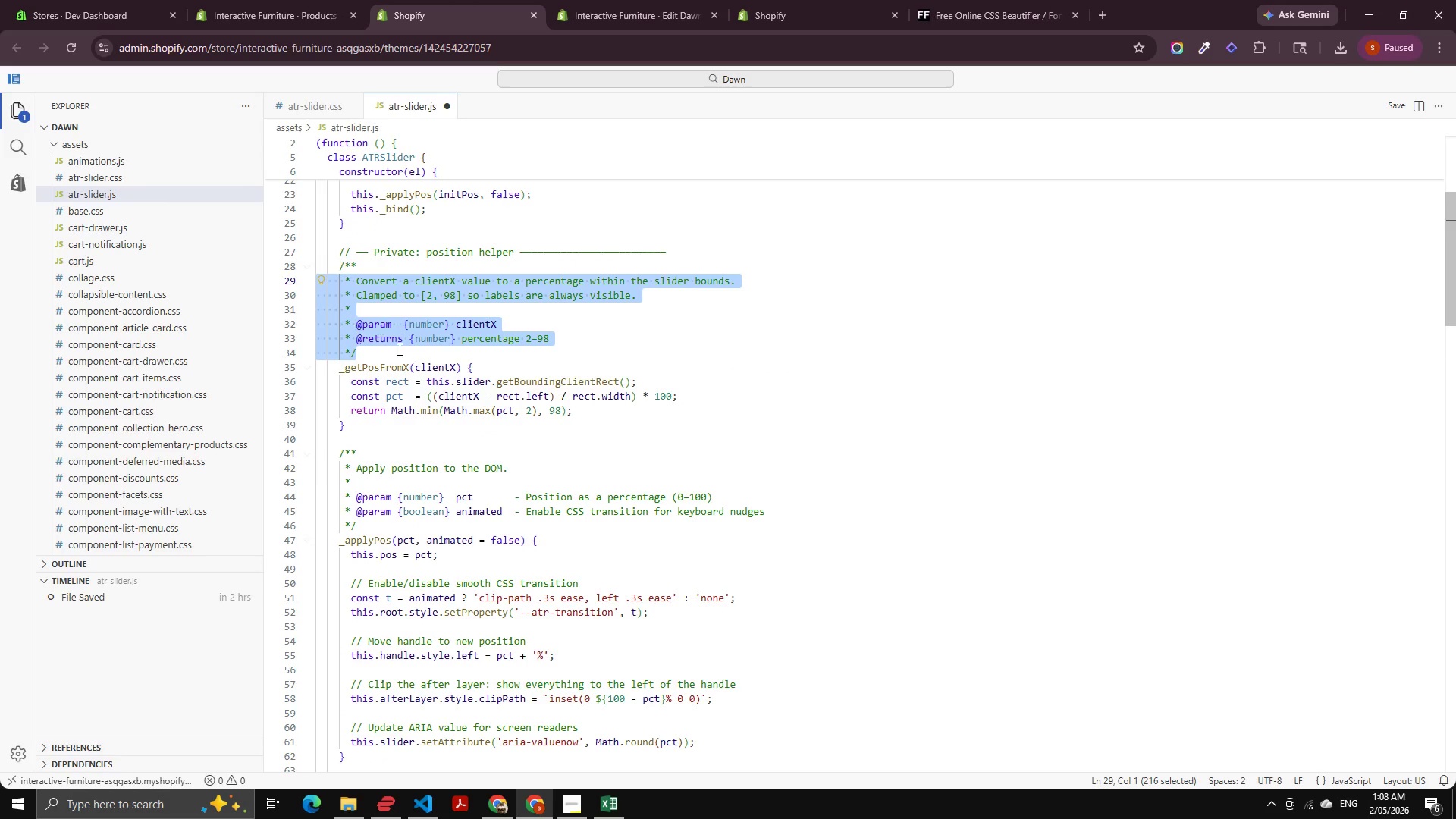 
left_click([400, 350])
 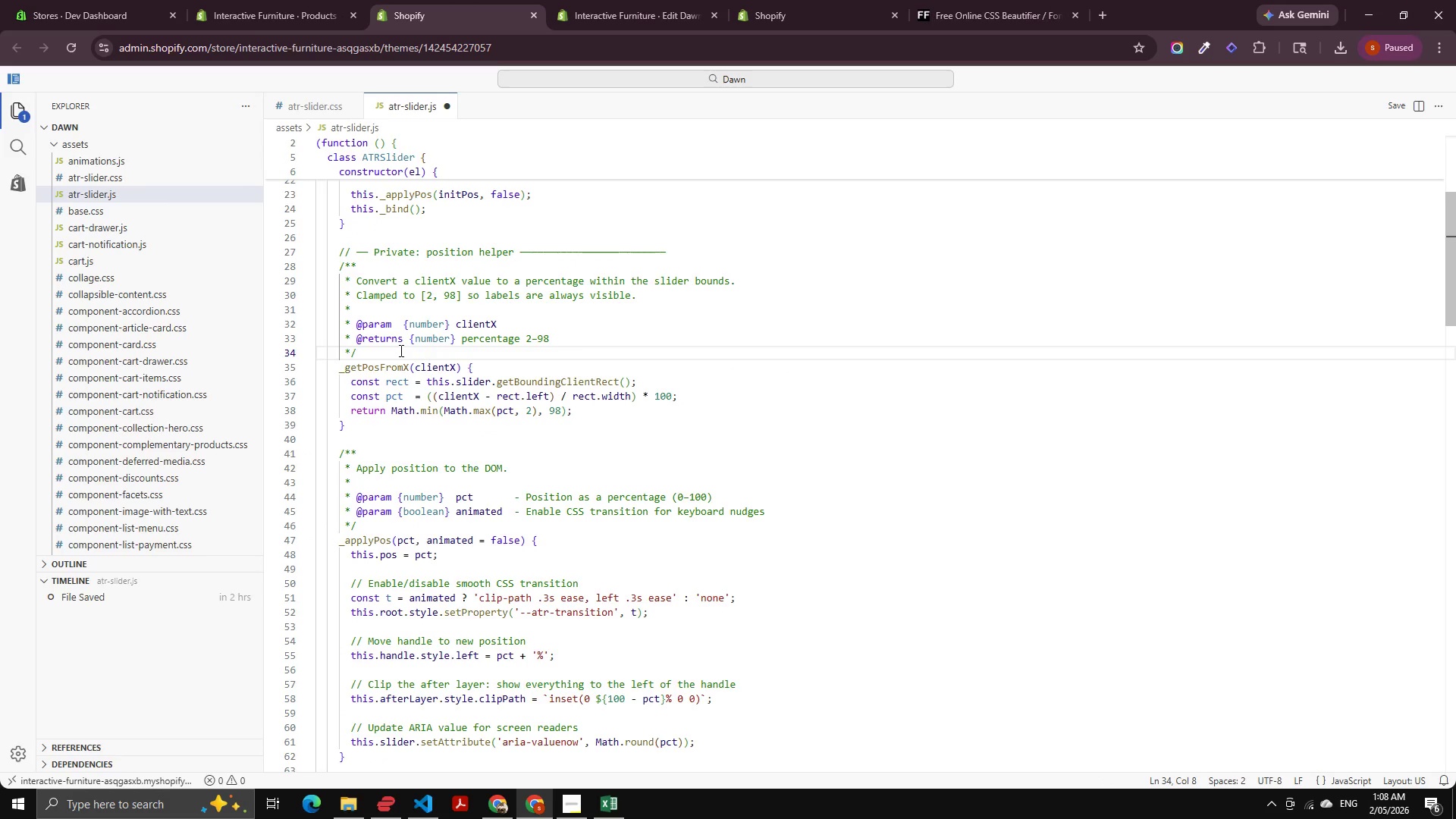 
left_click_drag(start_coordinate=[400, 350], to_coordinate=[296, 249])
 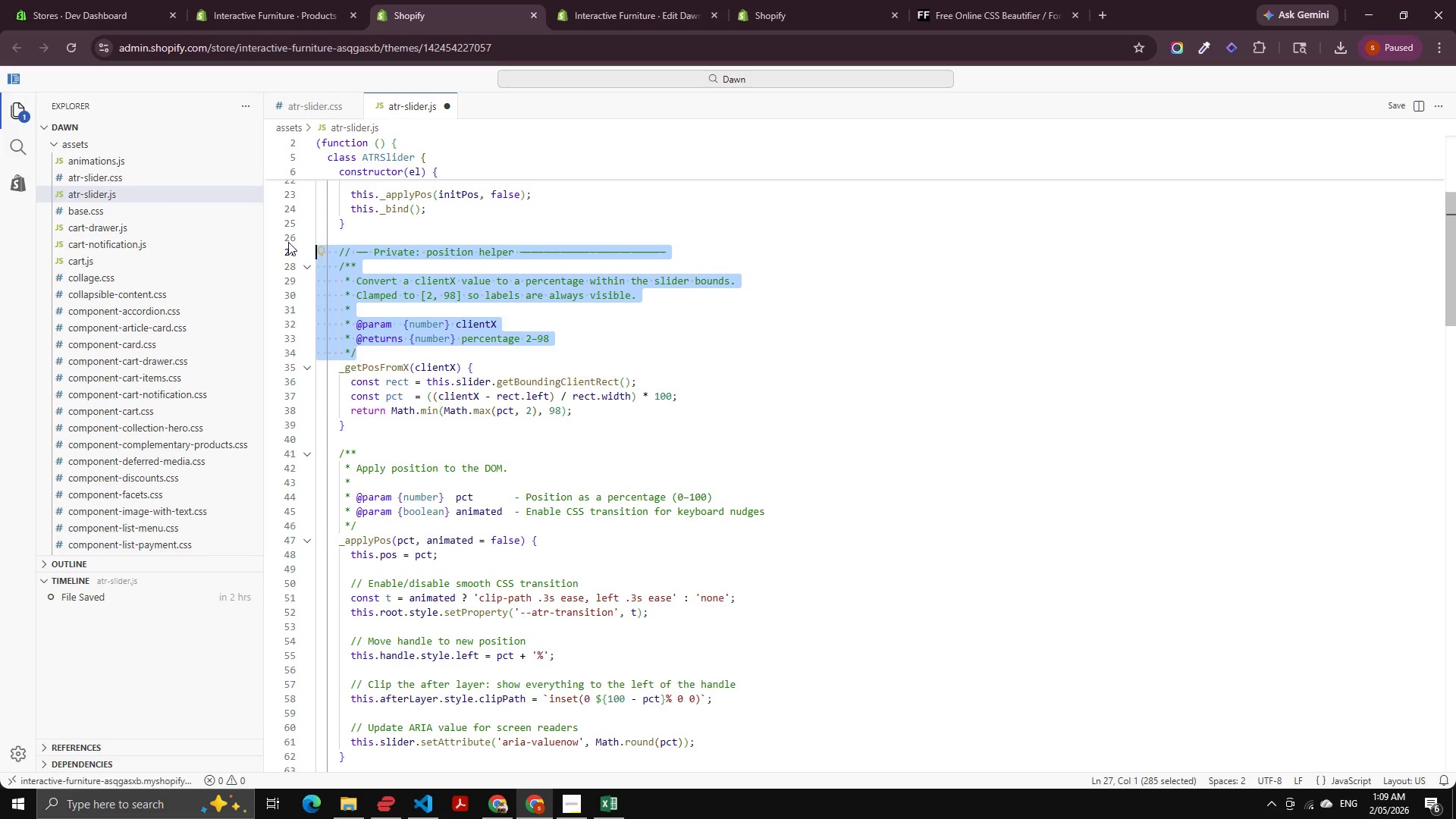 
key(Backspace)
 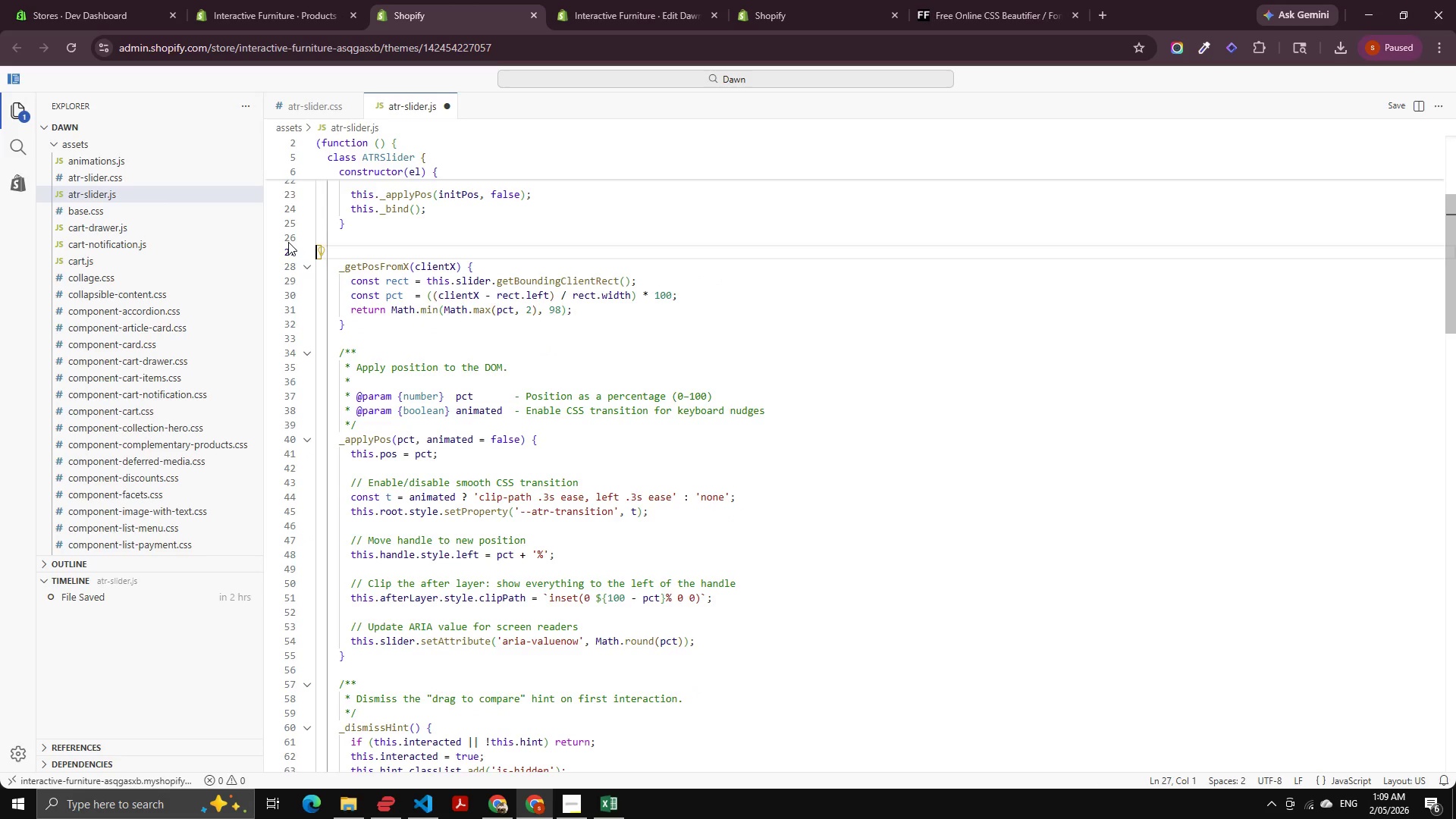 
key(Backspace)
 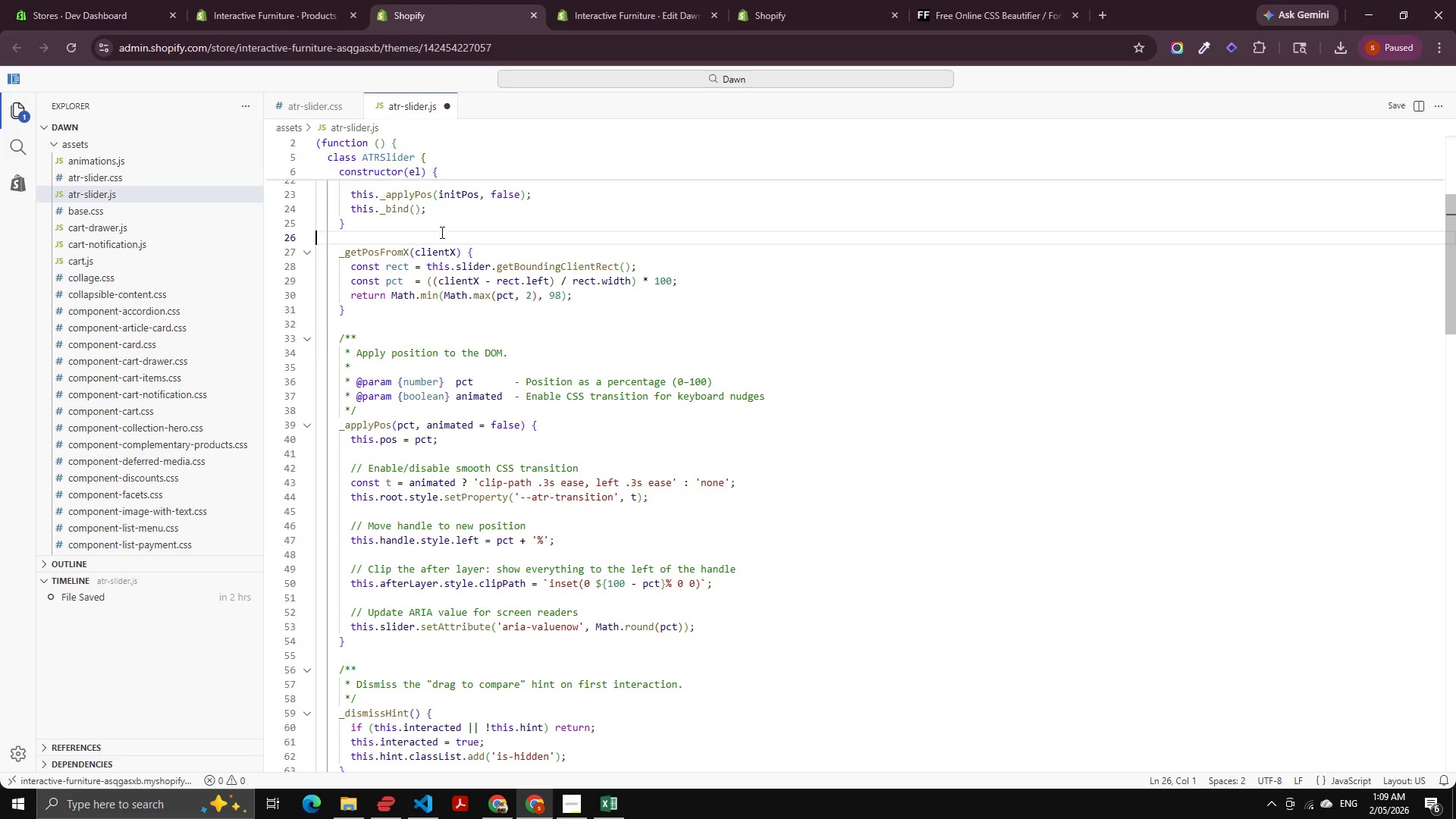 
scroll: coordinate [504, 352], scroll_direction: down, amount: 1.0
 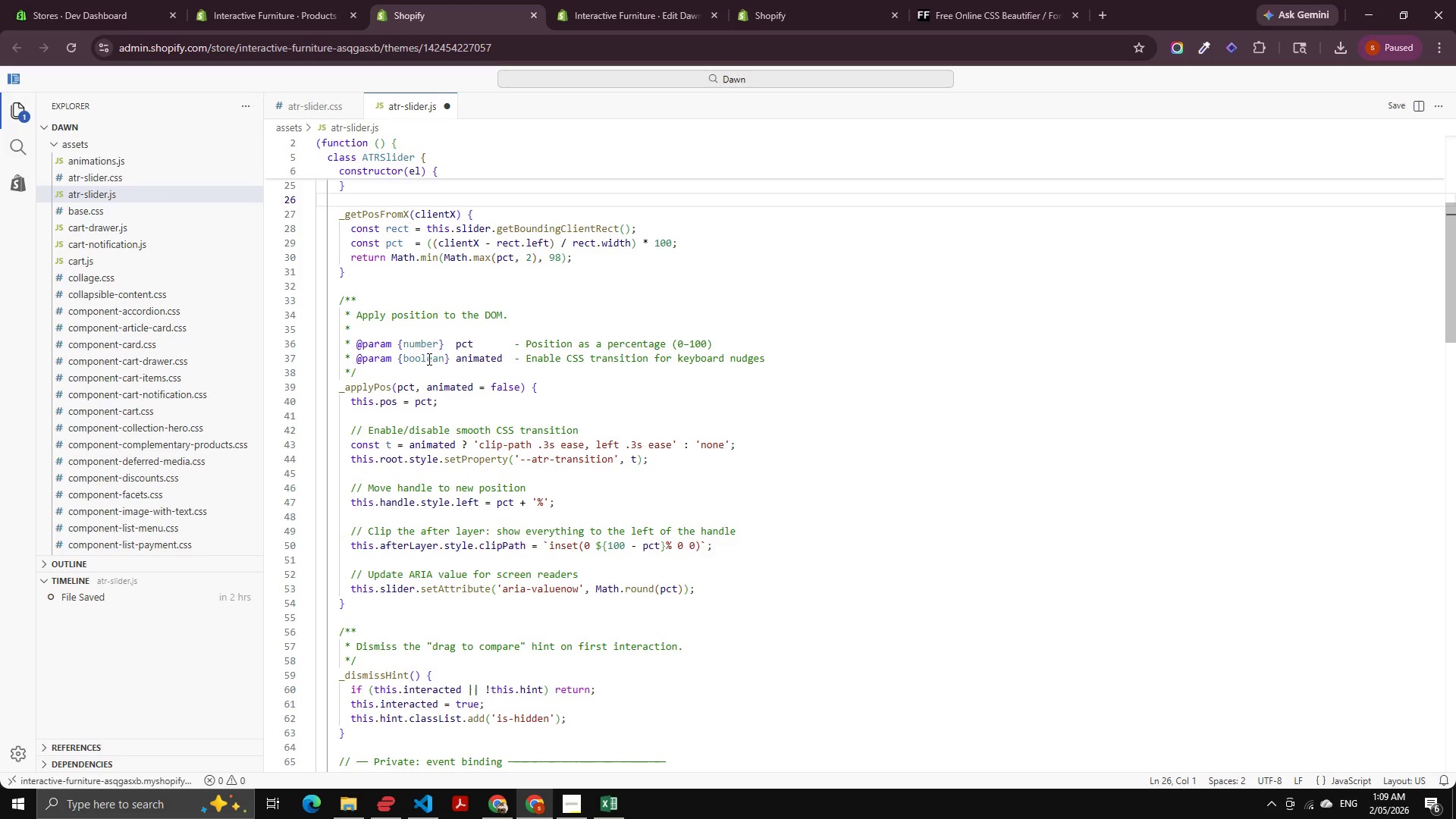 
left_click_drag(start_coordinate=[393, 361], to_coordinate=[327, 328])
 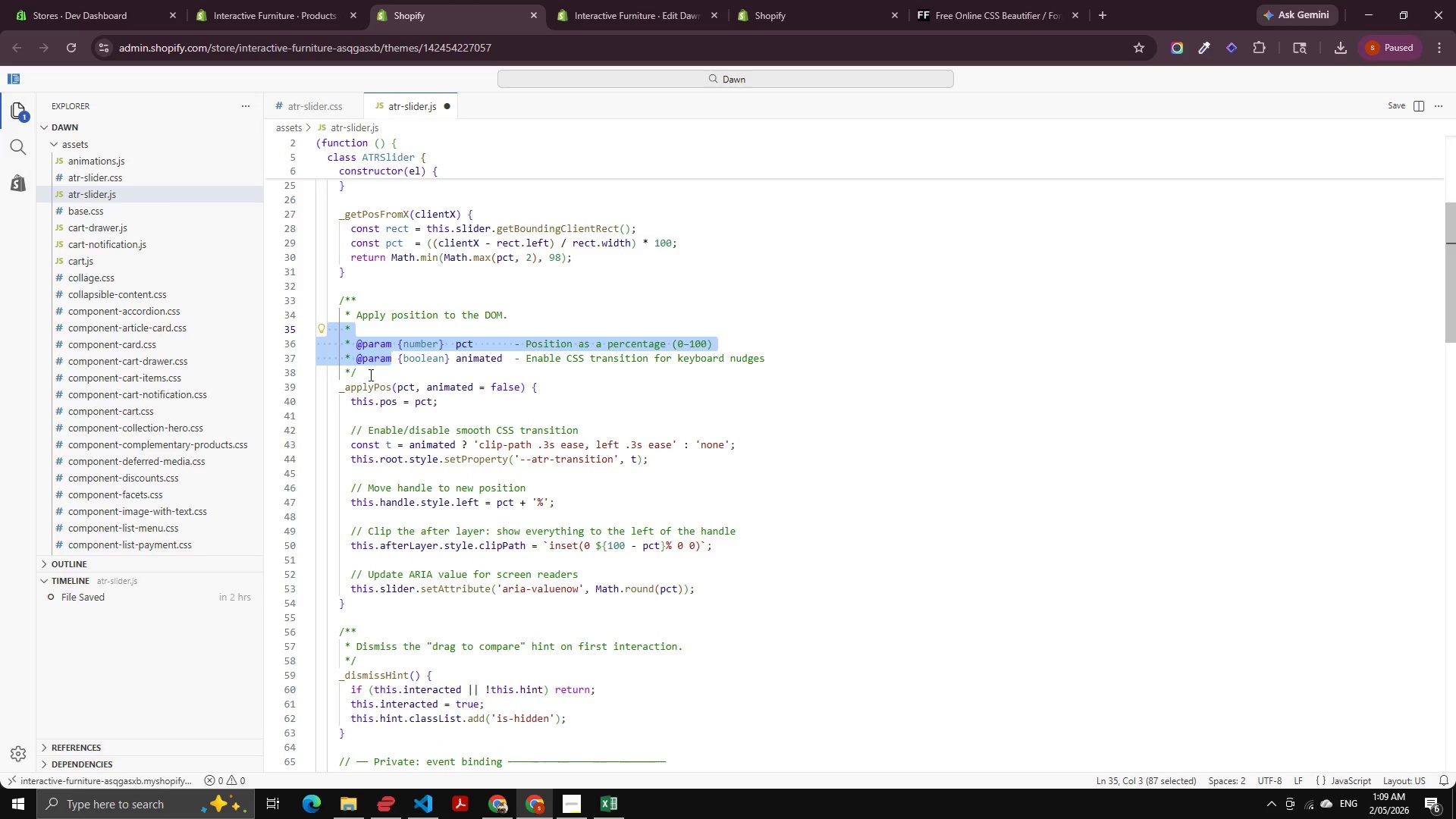 
left_click_drag(start_coordinate=[369, 375], to_coordinate=[300, 286])
 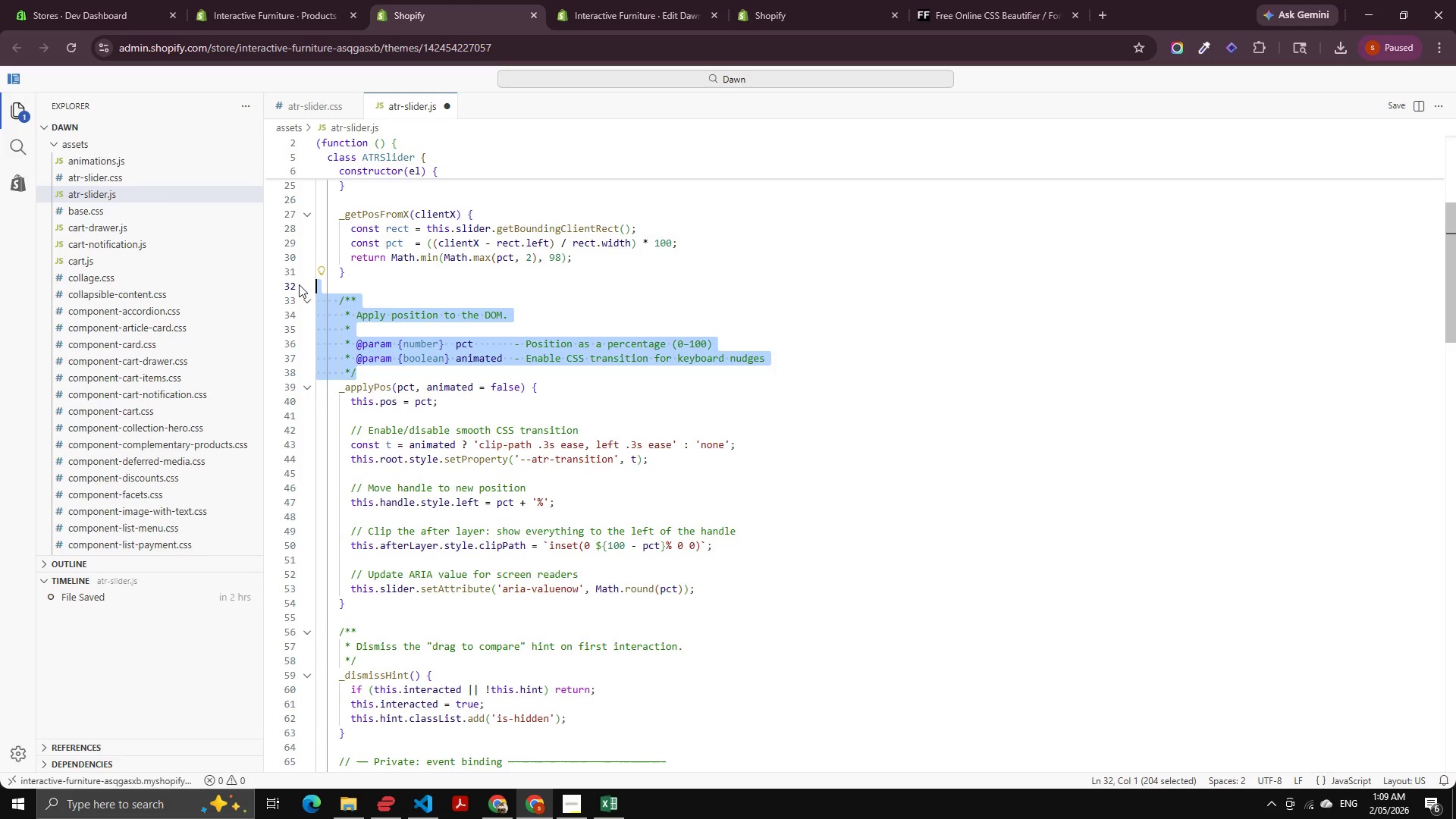 
key(Backspace)
 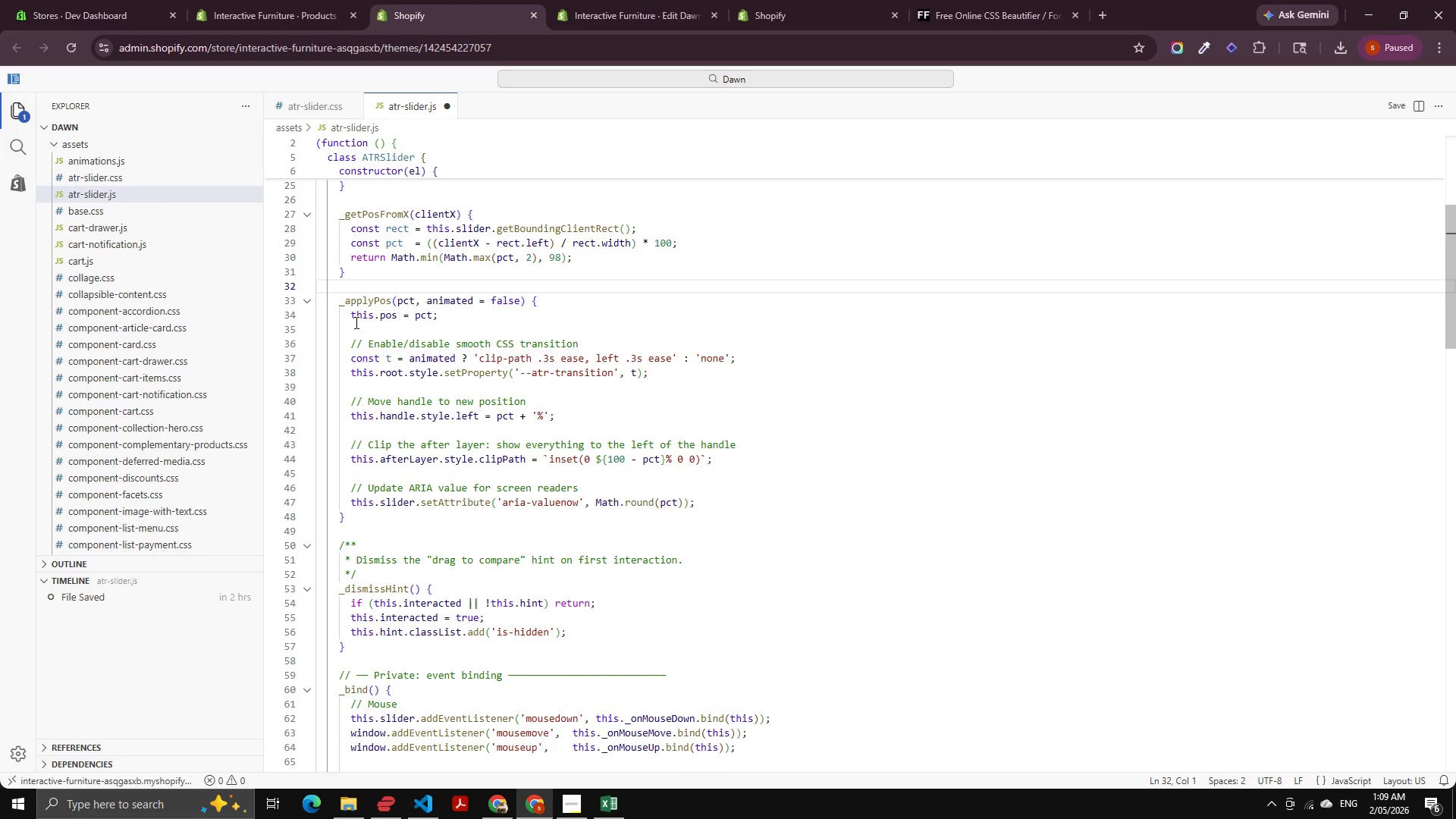 
scroll: coordinate [486, 372], scroll_direction: down, amount: 1.0
 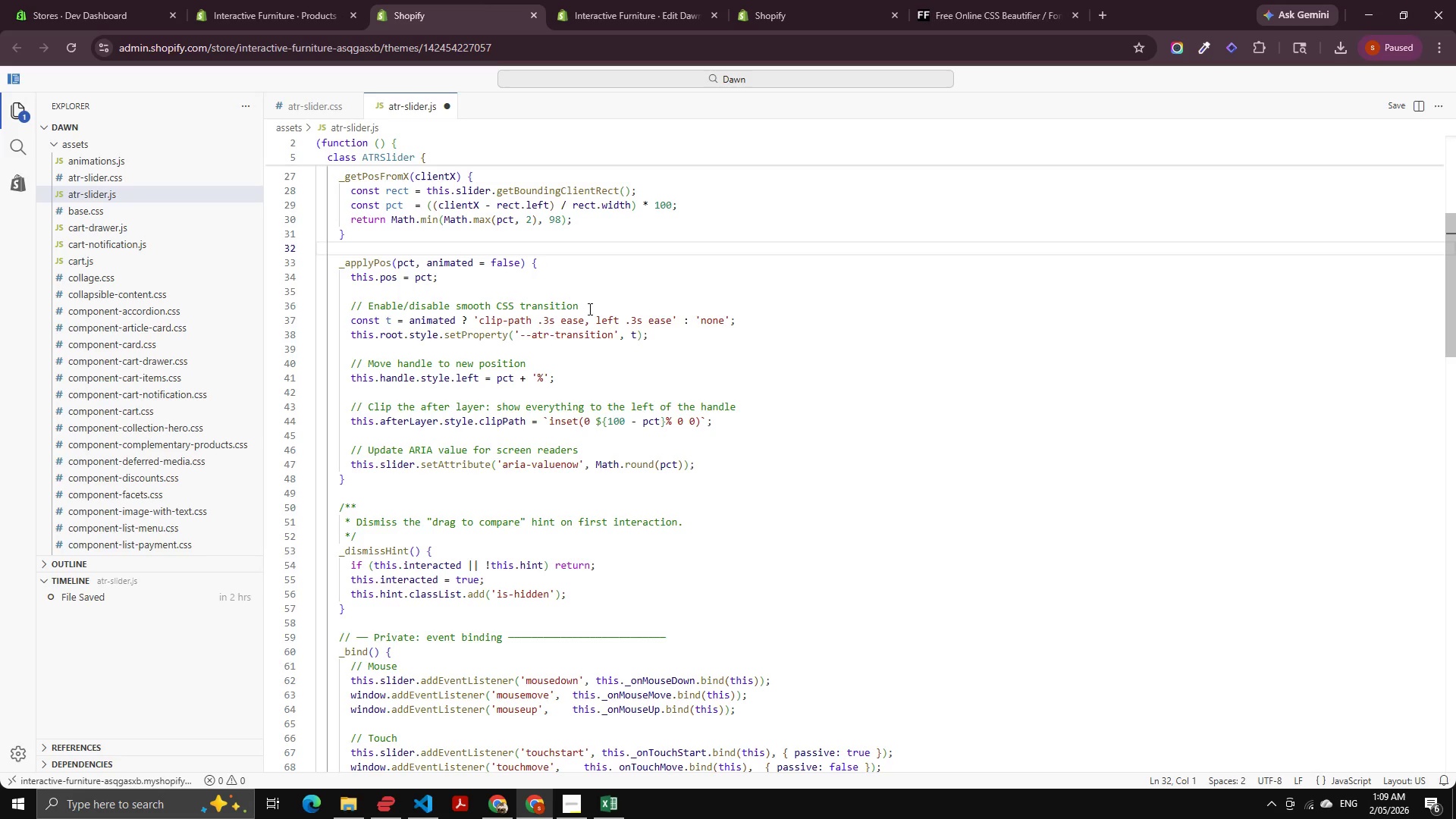 
left_click([588, 305])
 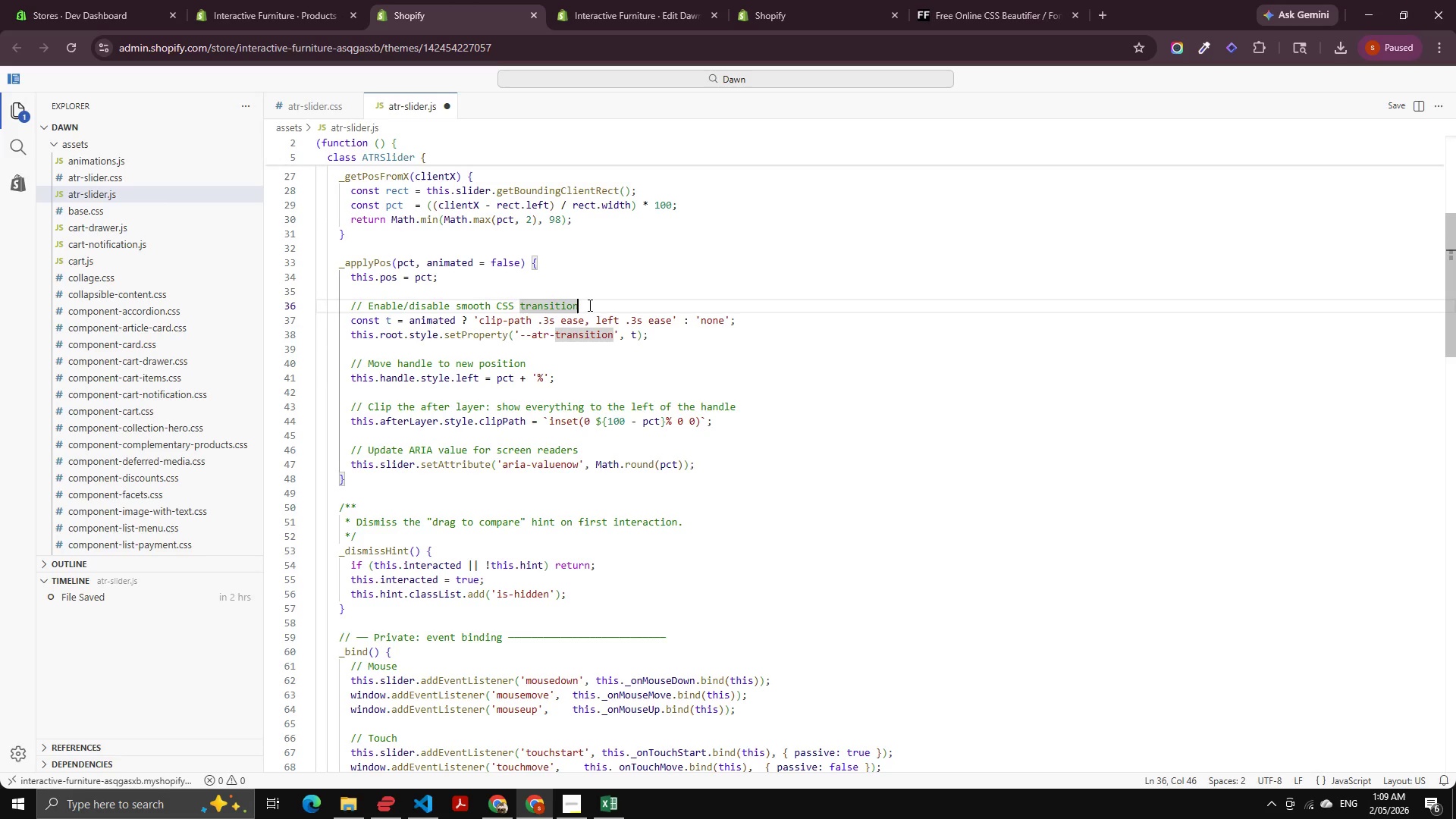 
key(Control+X)
 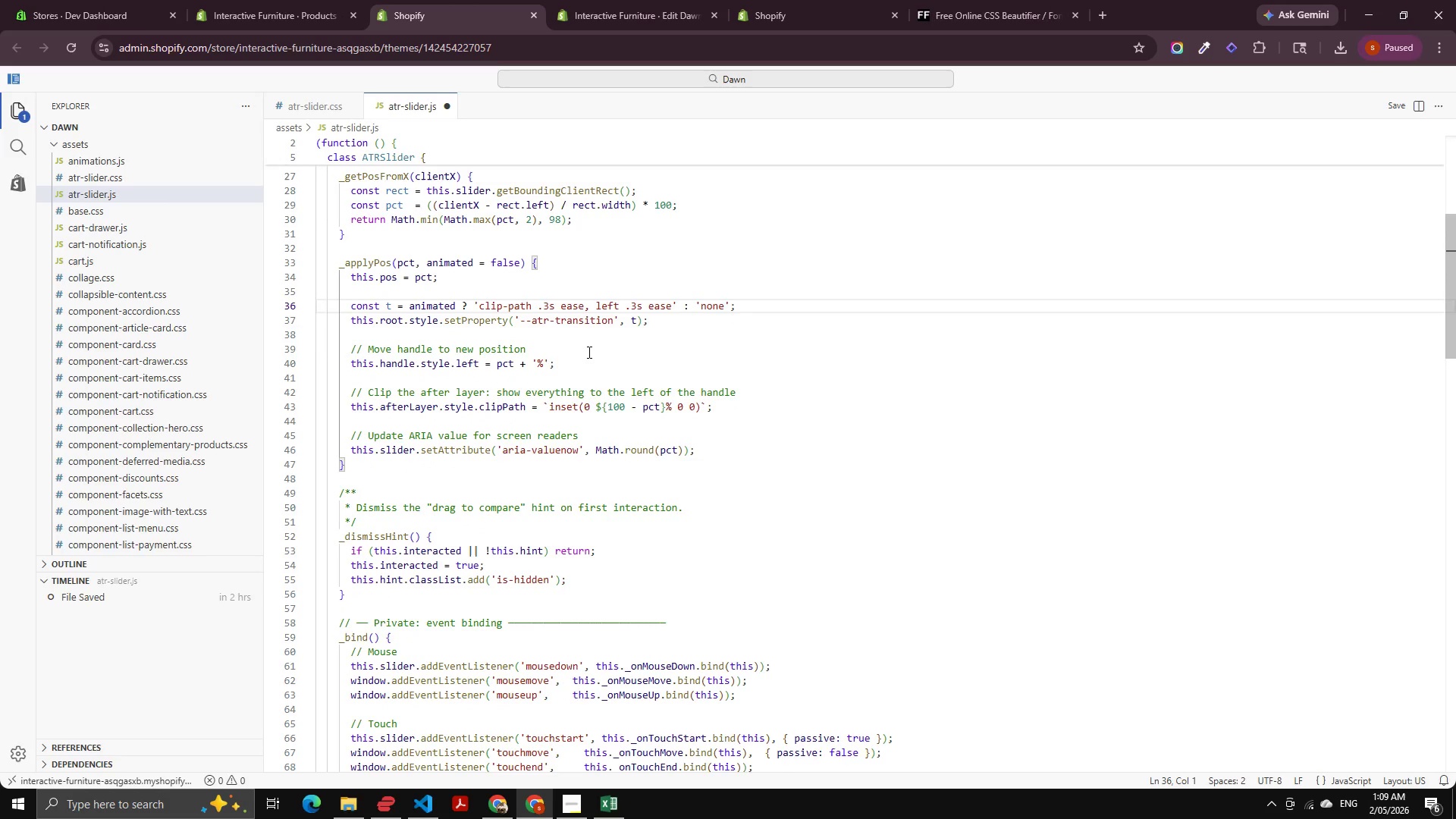 
left_click([587, 351])
 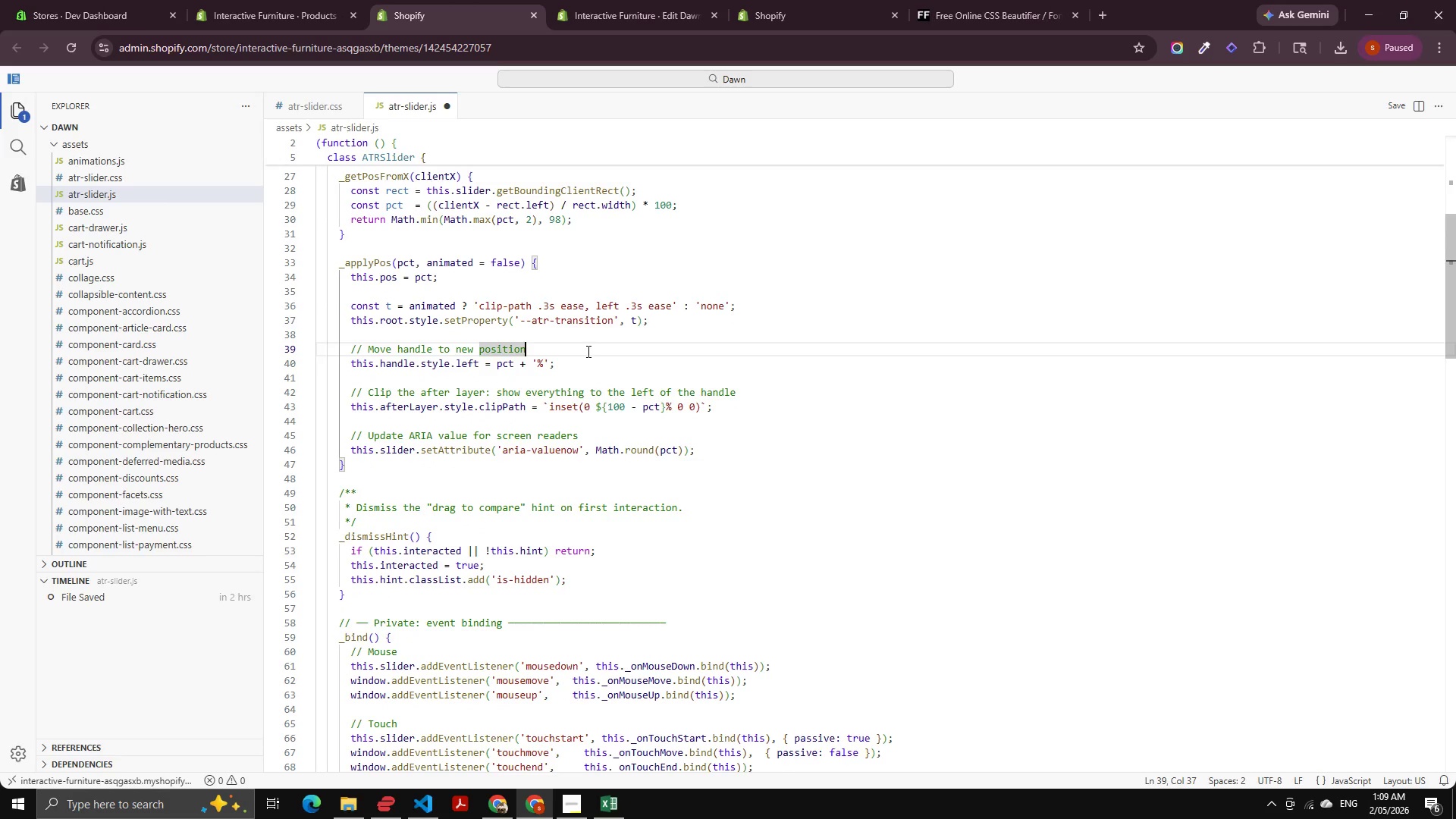 
key(Control+C)
 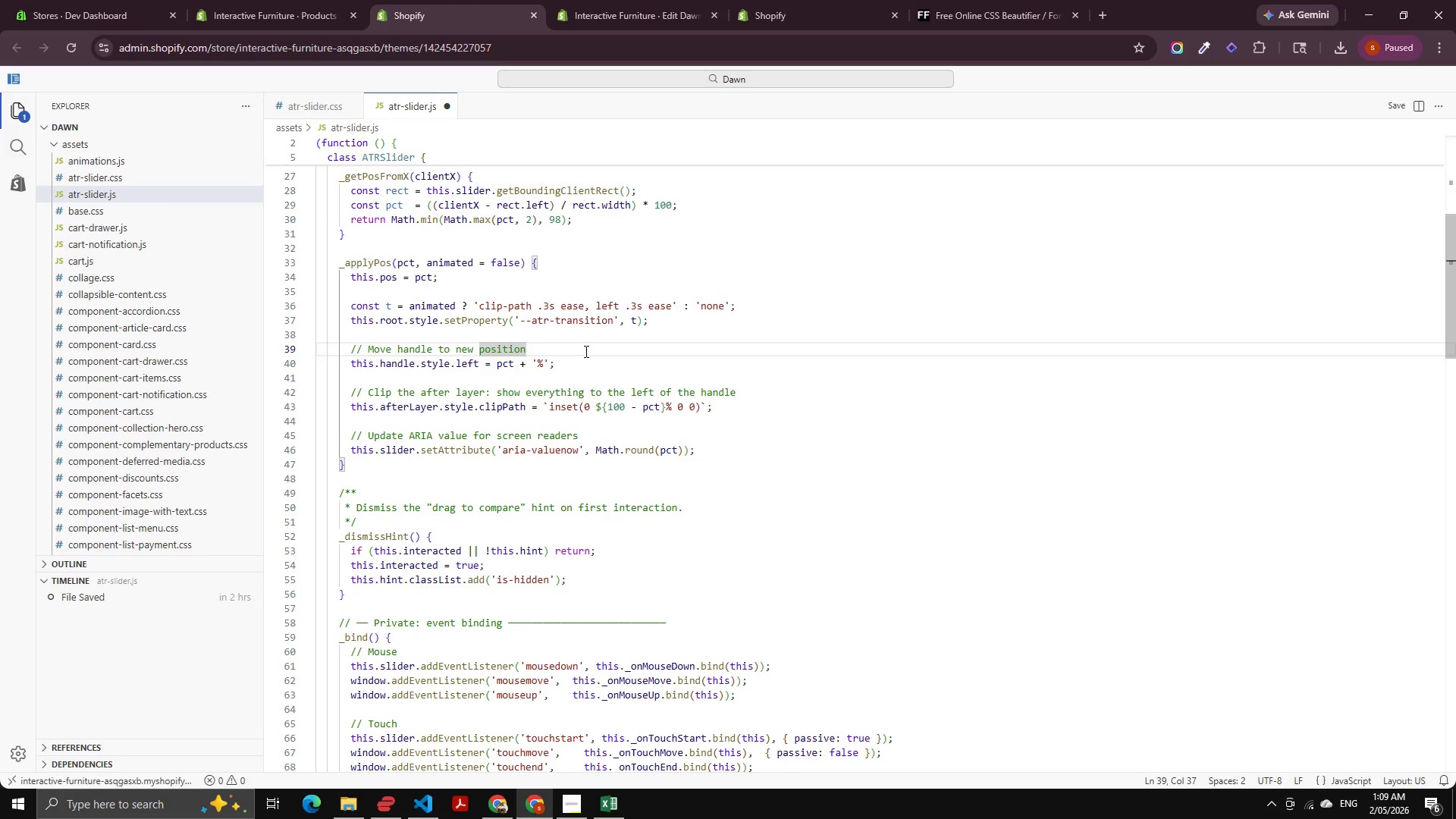 
key(Control+C)
 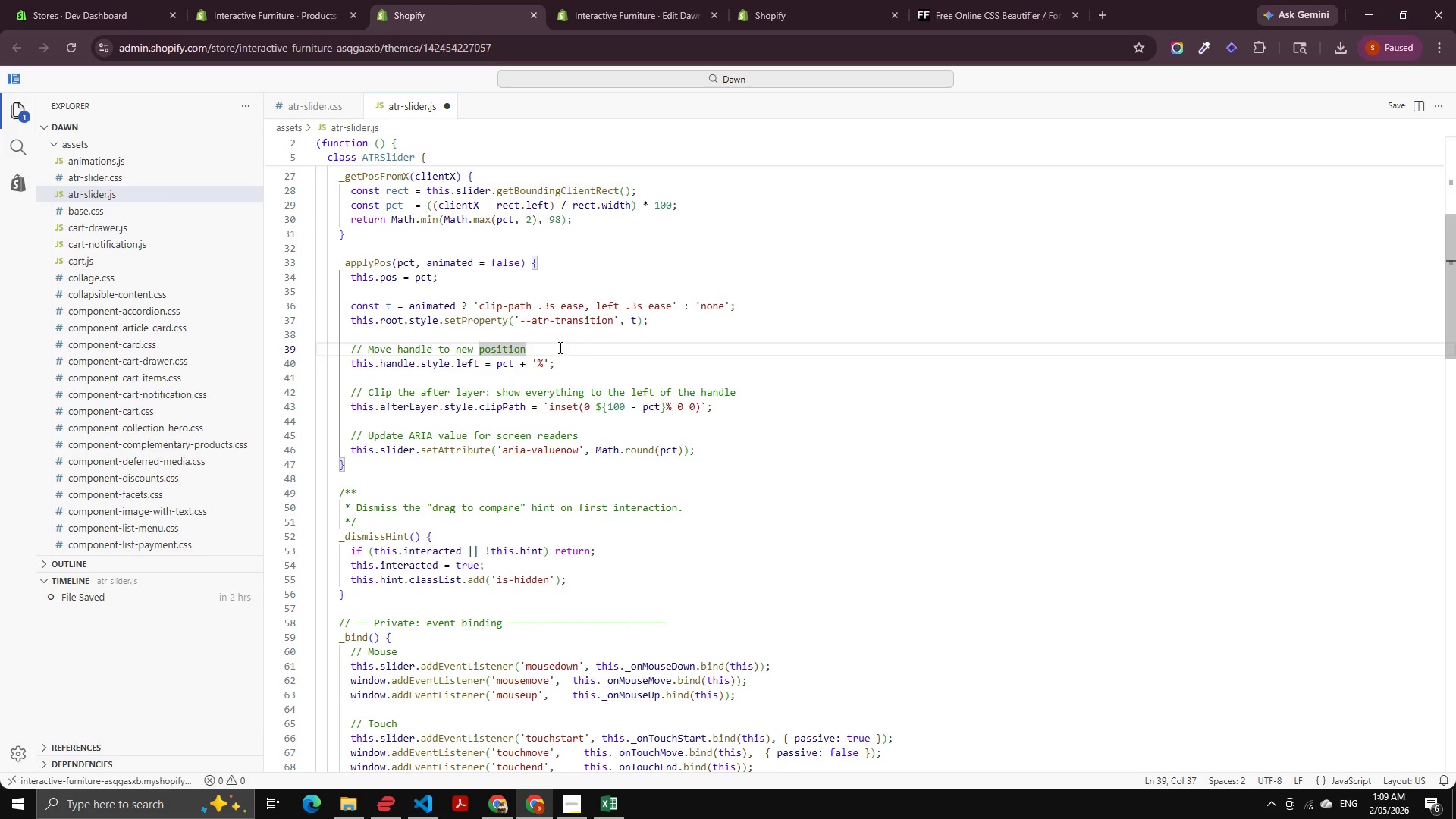 
left_click_drag(start_coordinate=[559, 347], to_coordinate=[315, 350])
 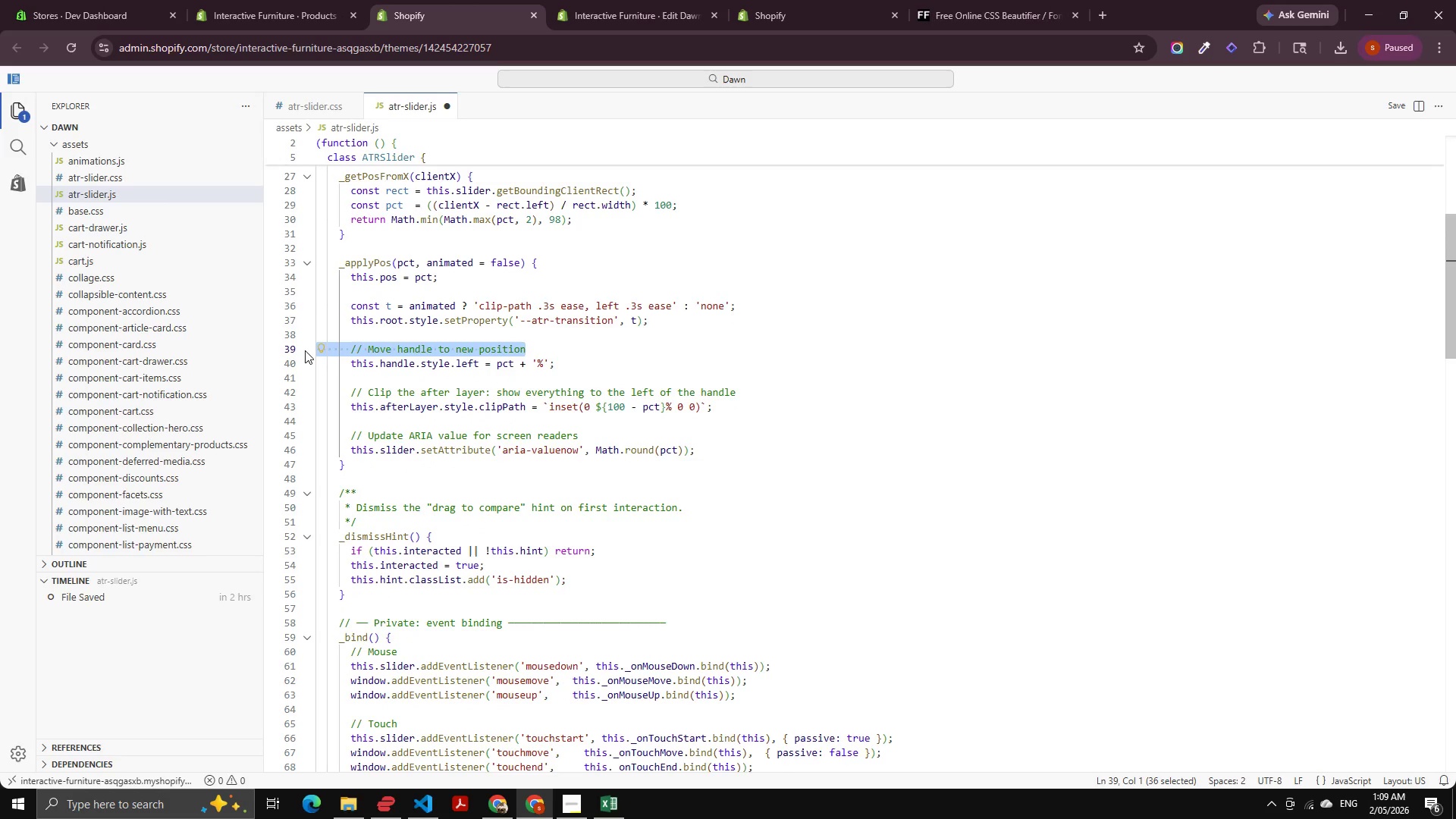 
key(Backspace)
 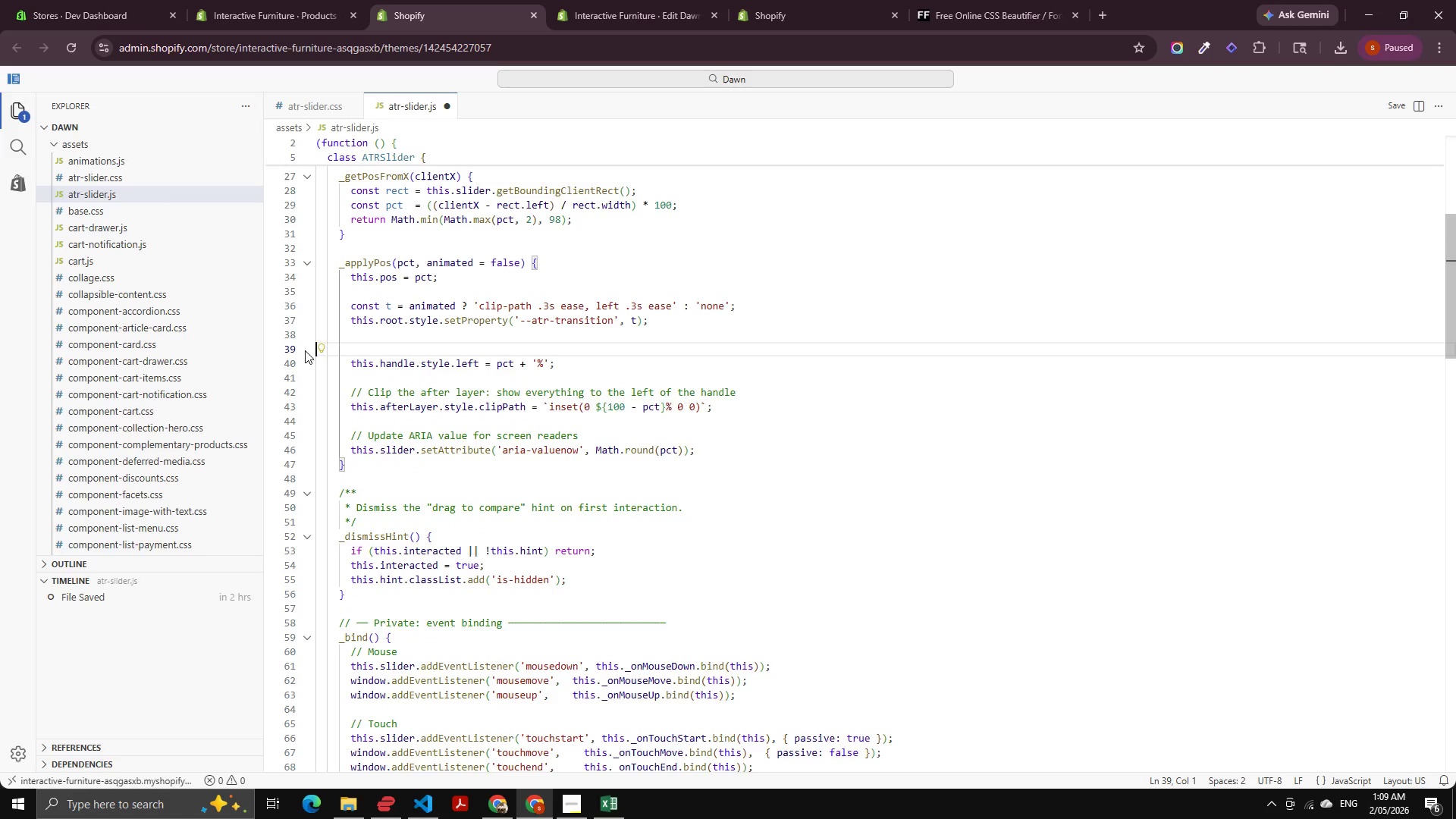 
key(Backspace)
 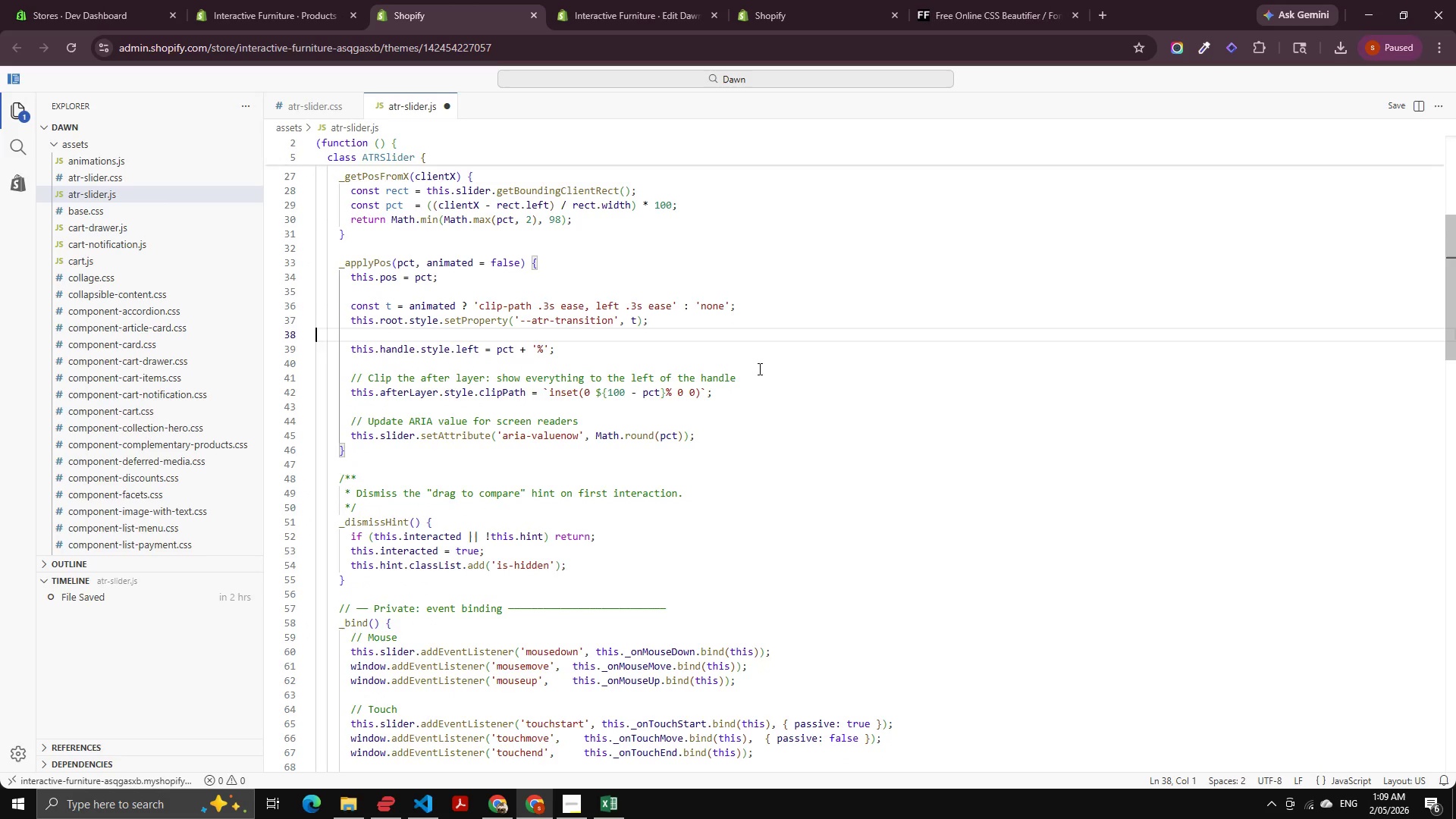 
left_click_drag(start_coordinate=[755, 370], to_coordinate=[725, 365])
 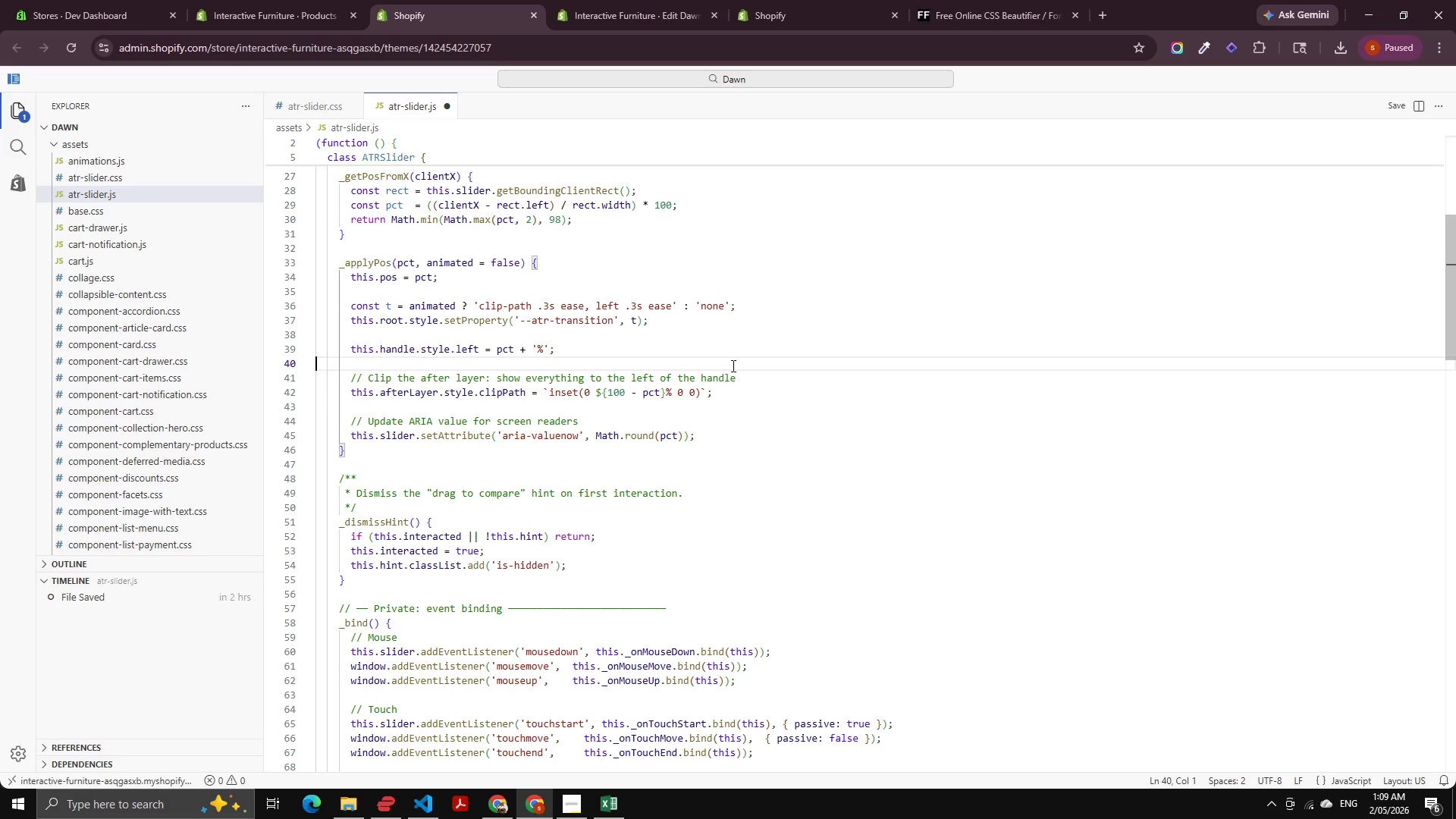 
left_click_drag(start_coordinate=[732, 366], to_coordinate=[748, 375])
 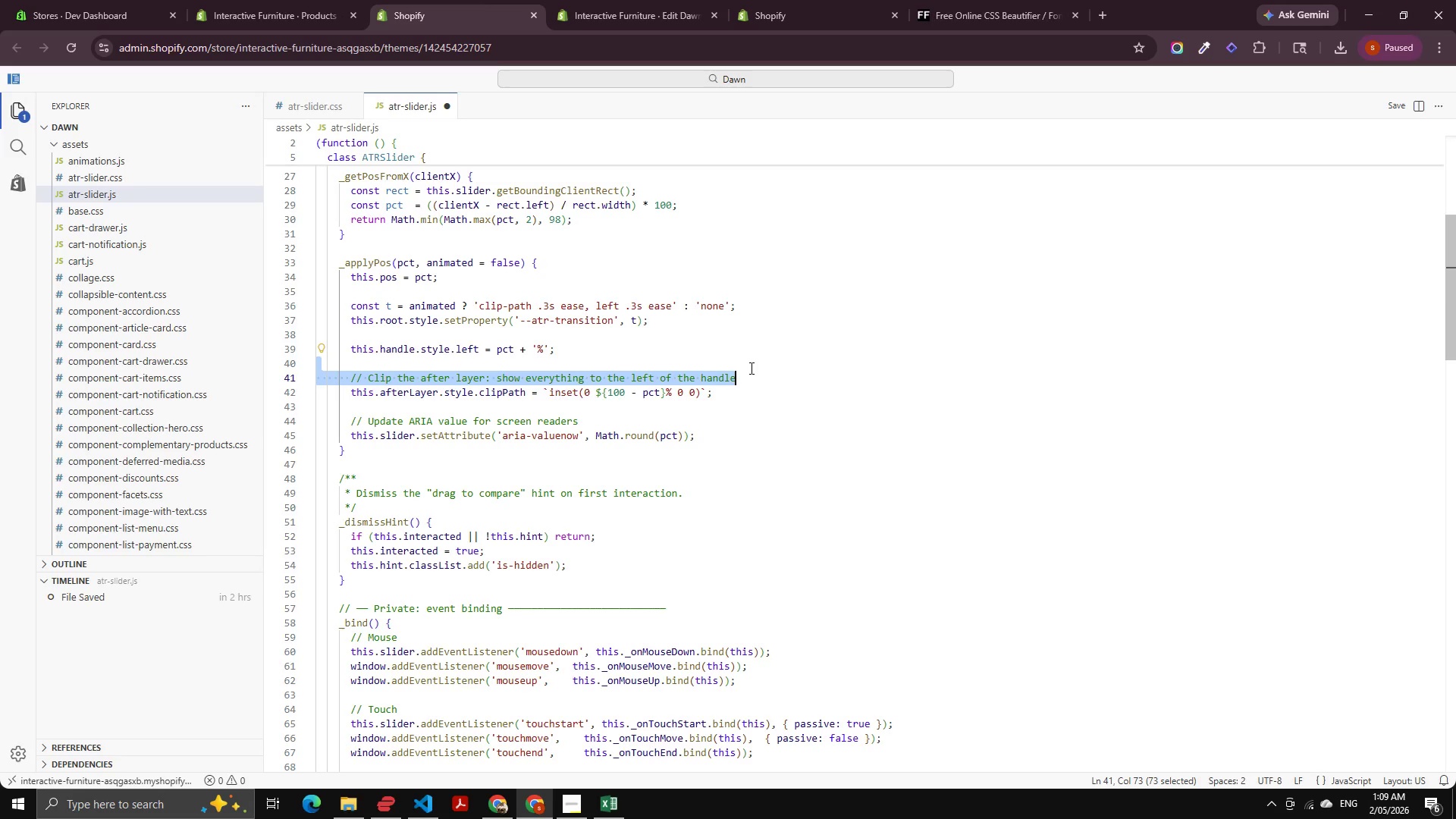 
key(Backspace)
 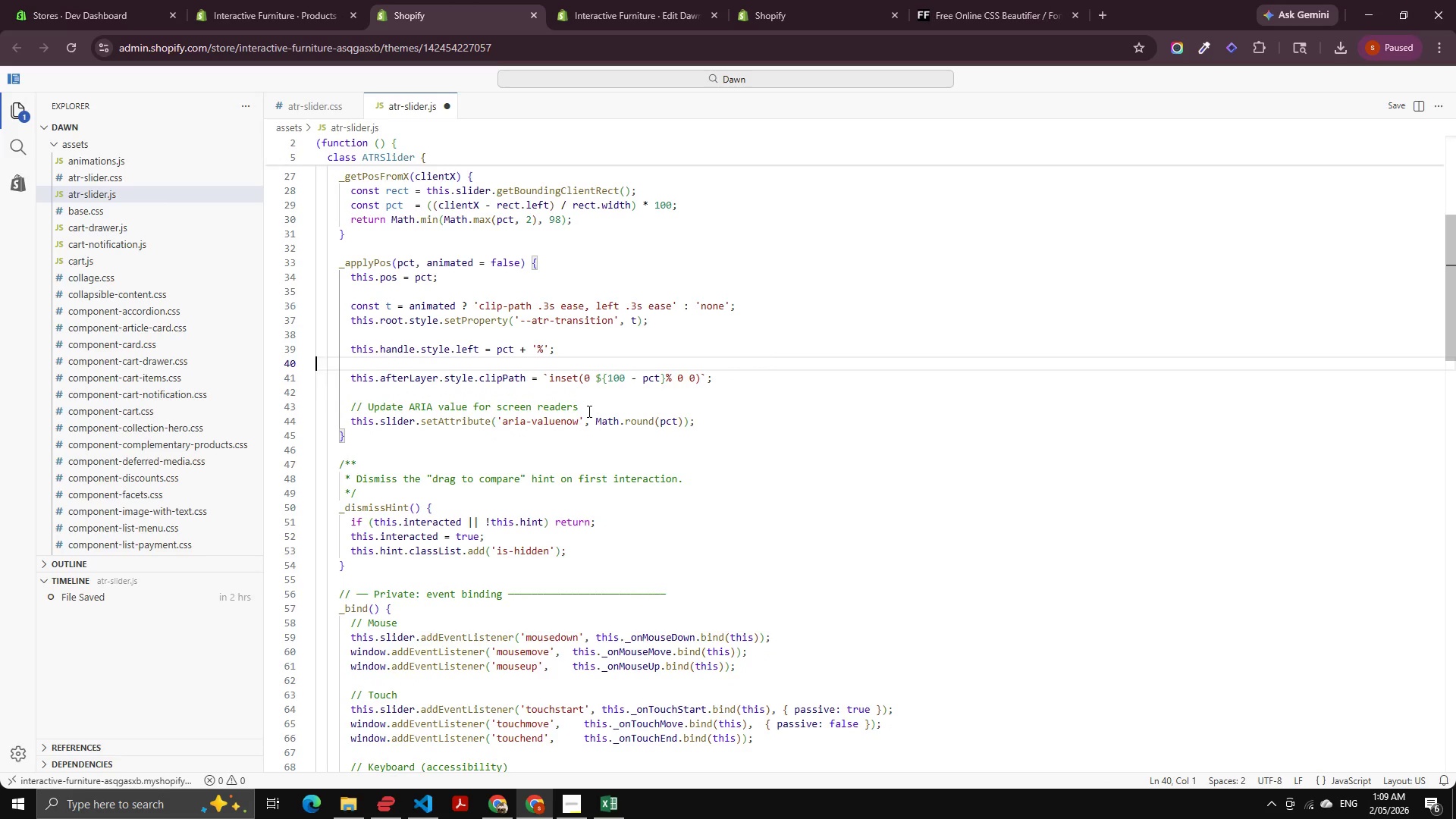 
left_click_drag(start_coordinate=[587, 407], to_coordinate=[328, 414])
 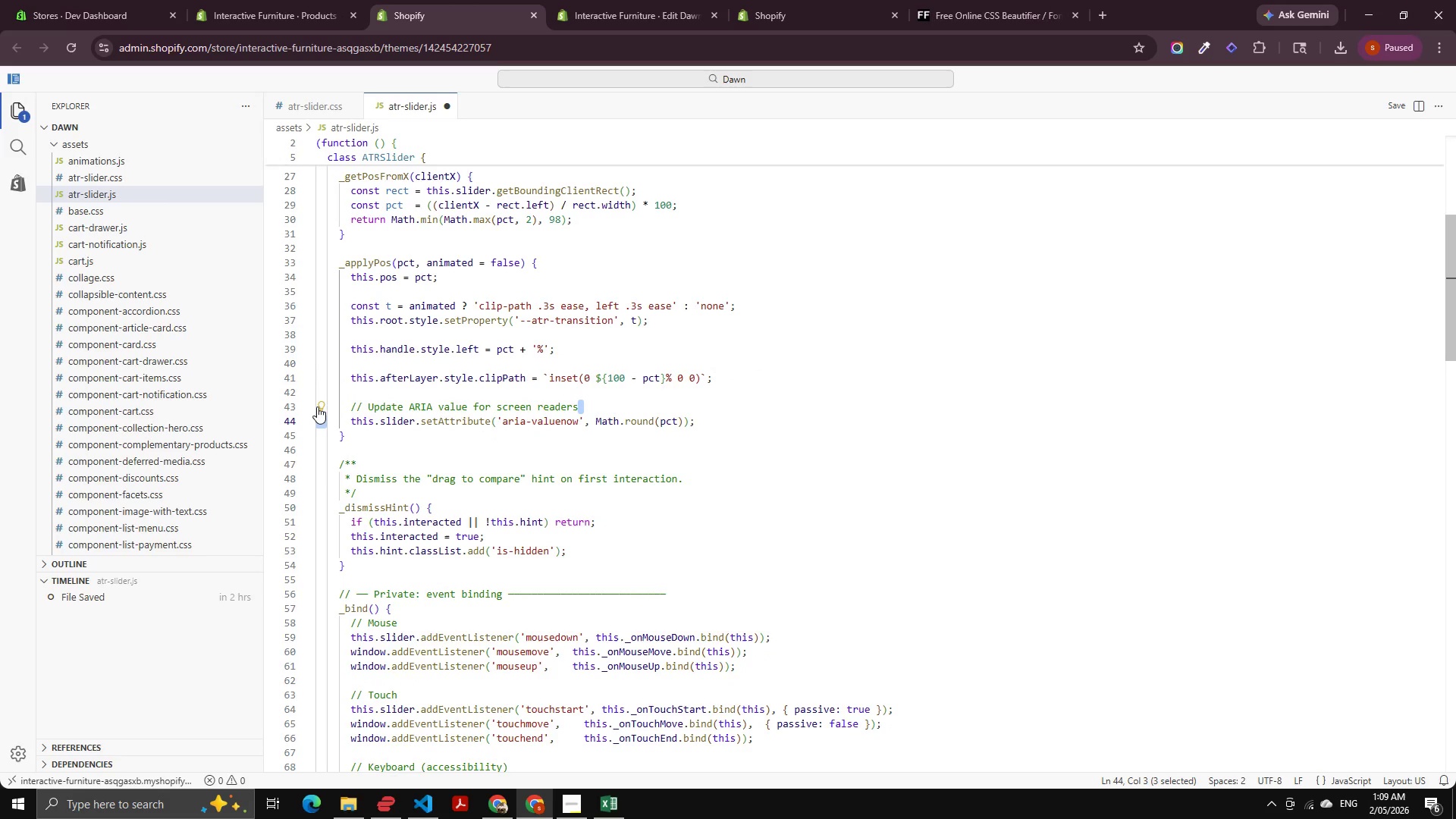 
key(Control+Shift+ArrowUp)
 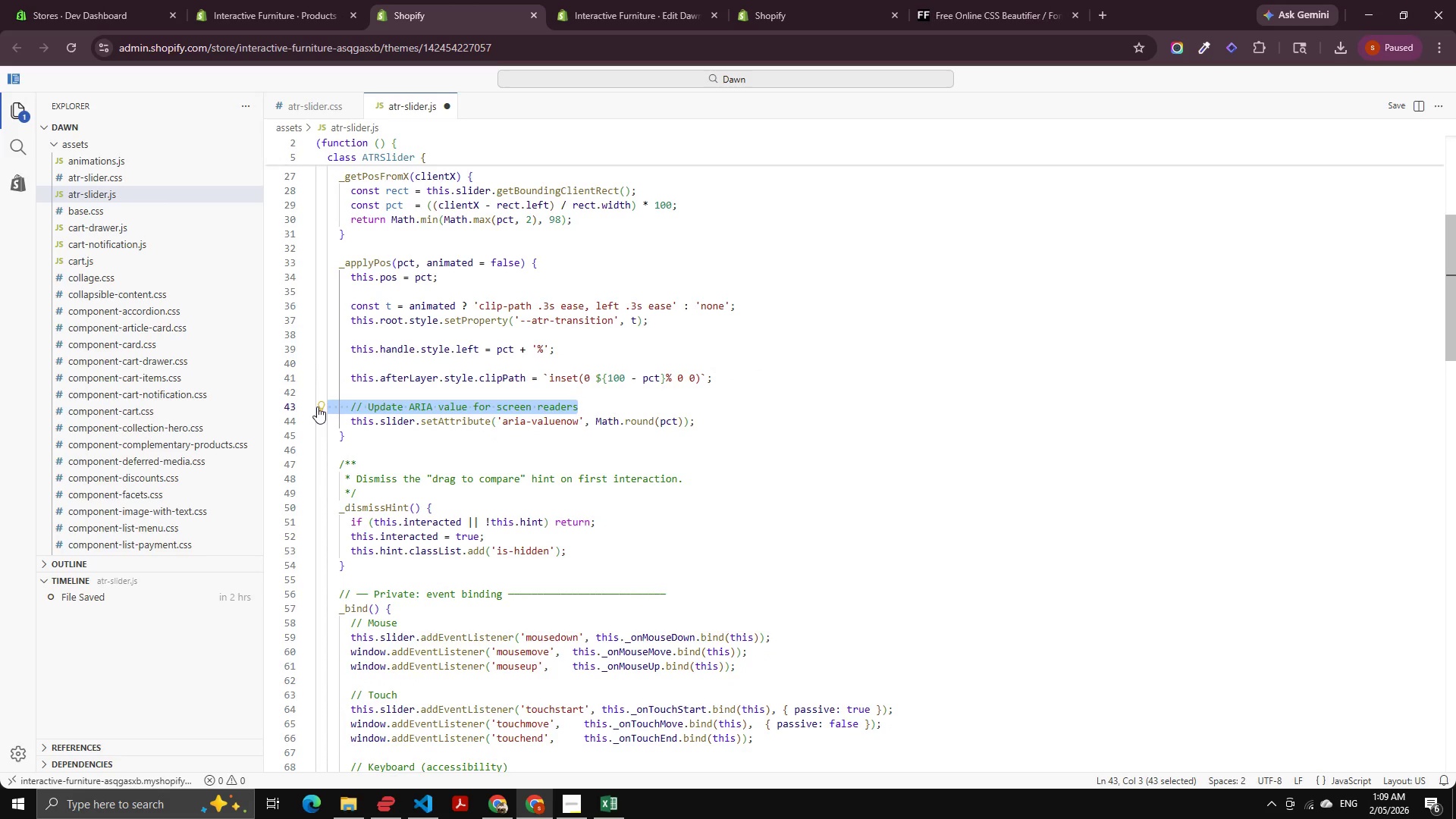 
key(Backspace)
 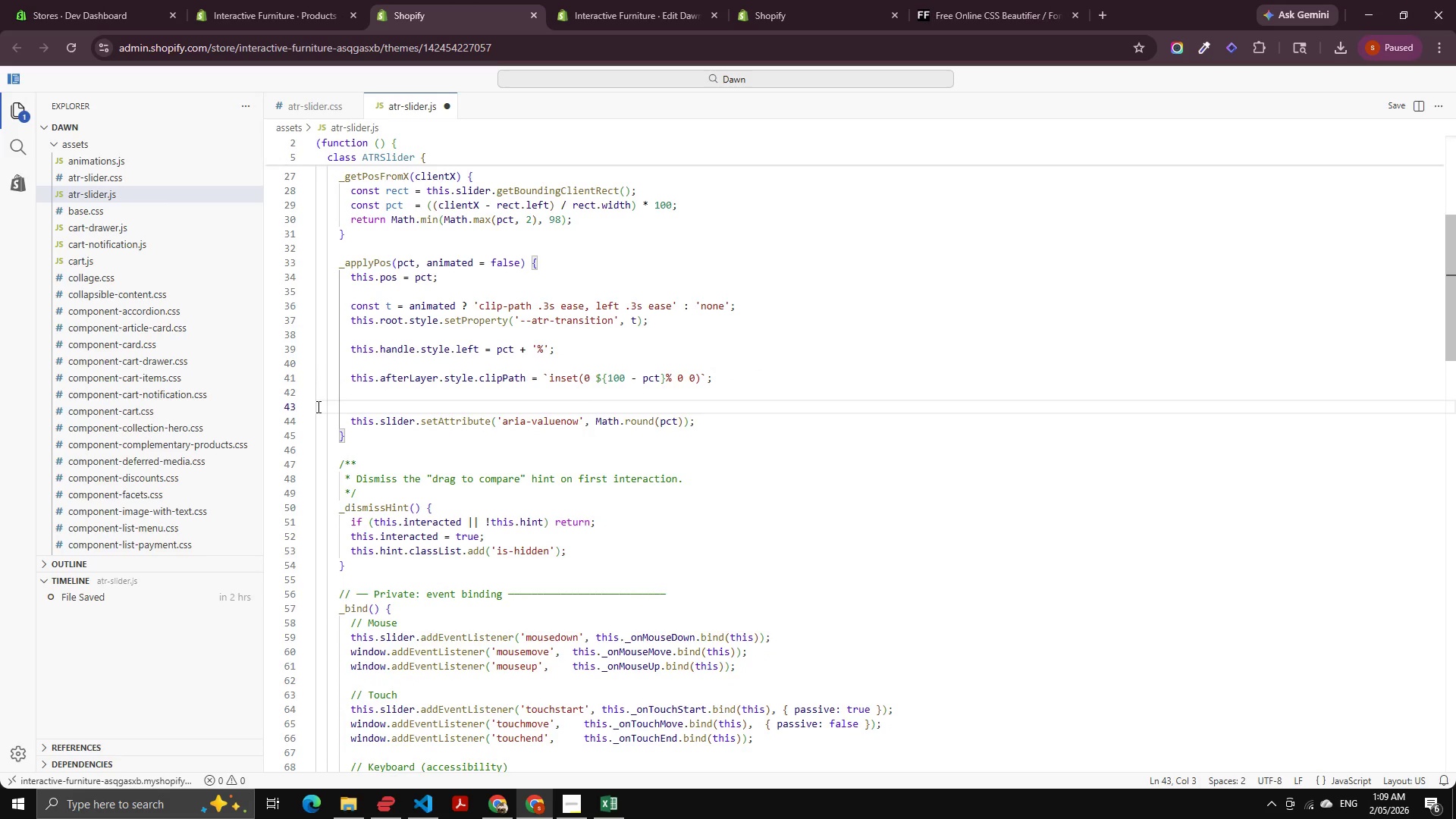 
key(Backspace)
 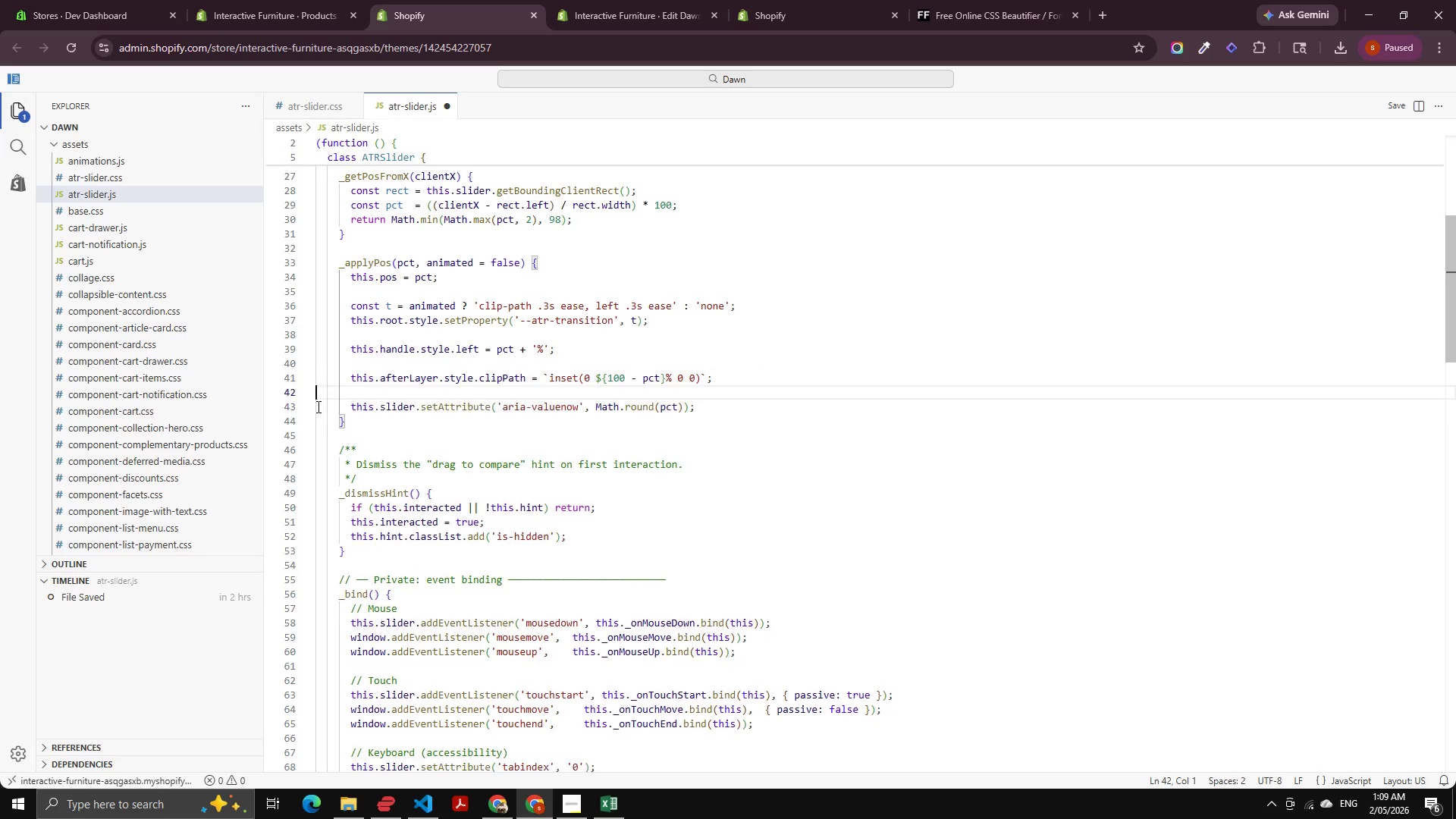 
key(Backspace)
 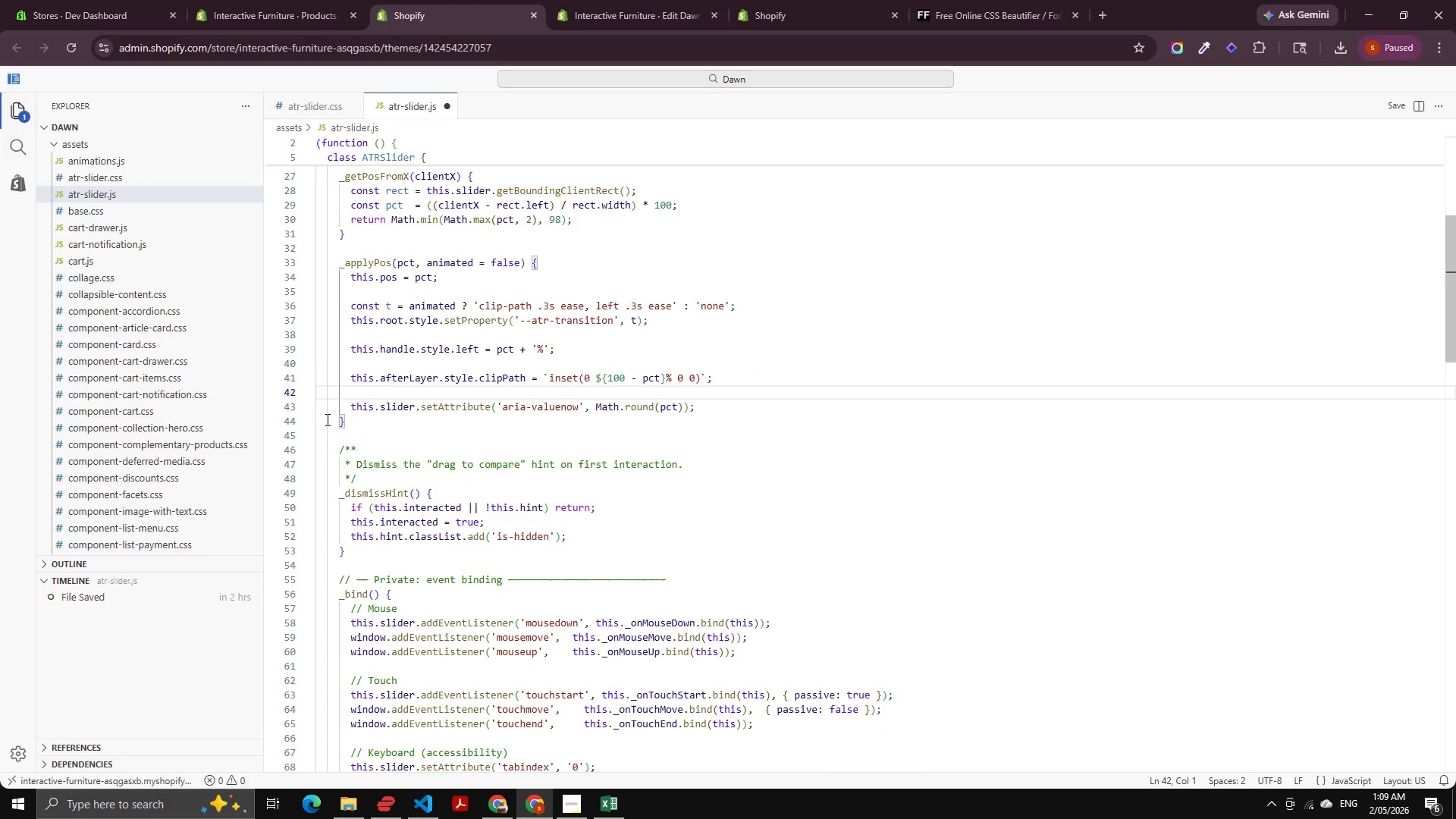 
scroll: coordinate [513, 523], scroll_direction: down, amount: 2.0
 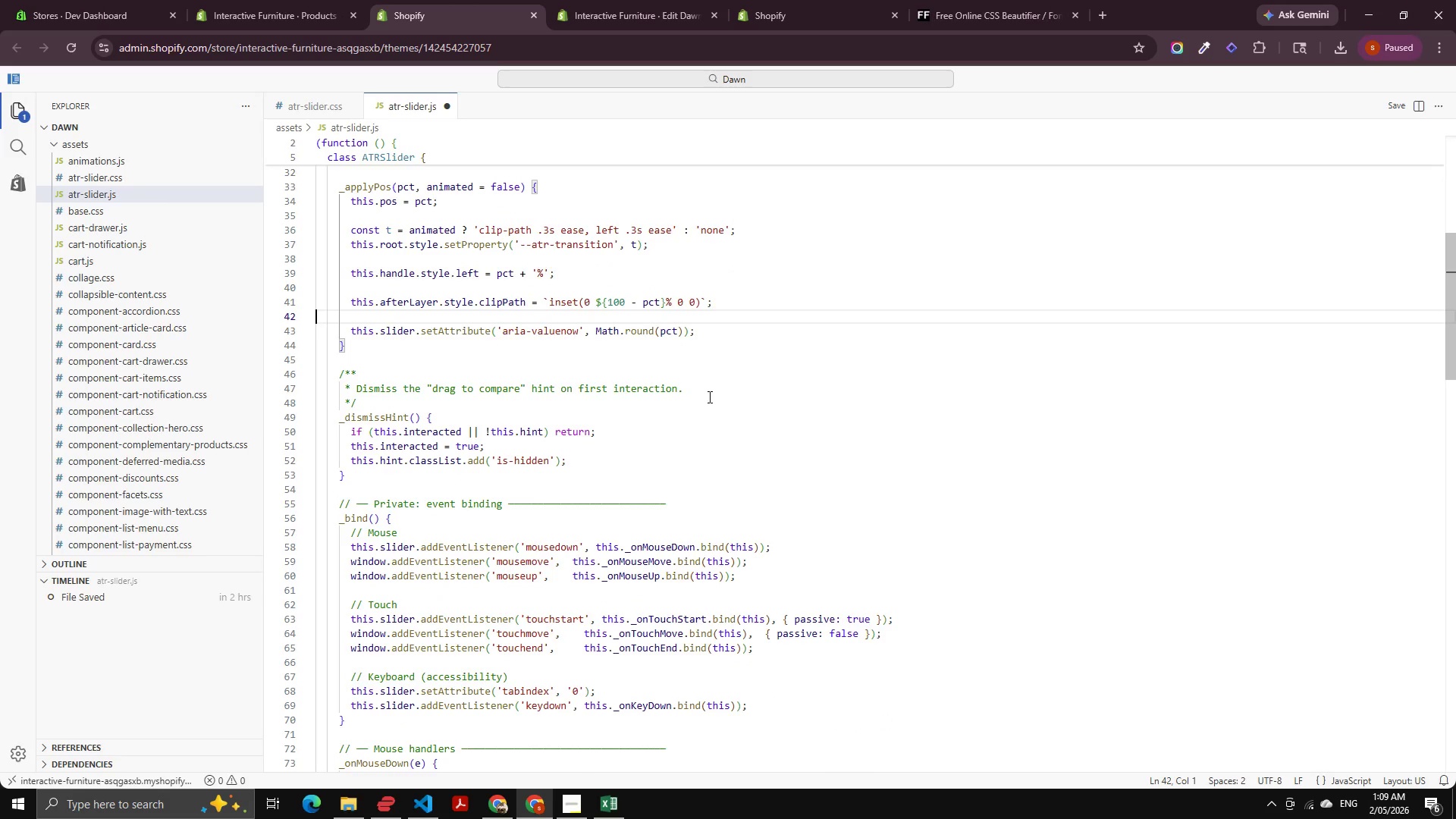 
left_click_drag(start_coordinate=[708, 391], to_coordinate=[314, 390])
 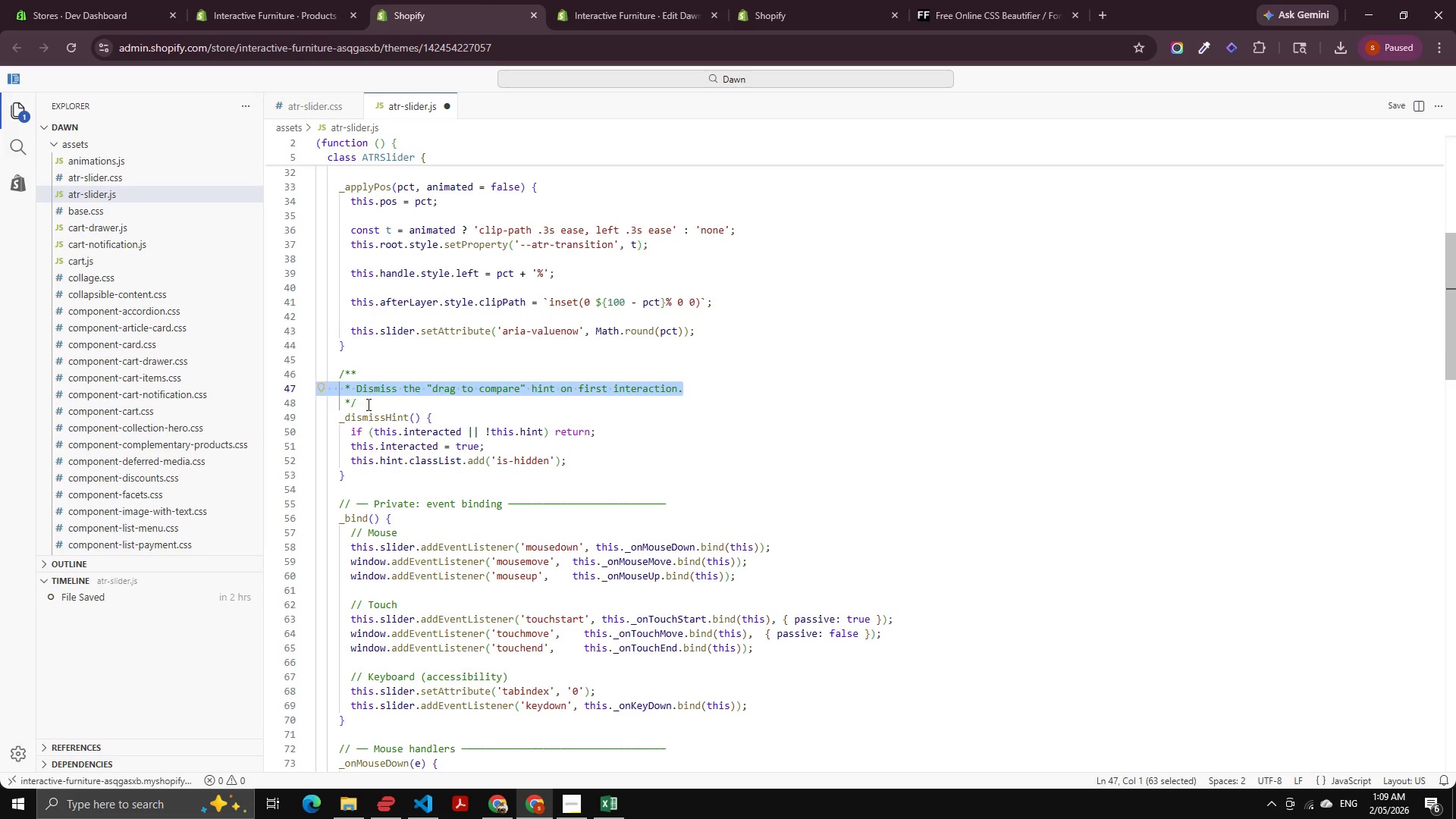 
left_click_drag(start_coordinate=[367, 404], to_coordinate=[312, 370])
 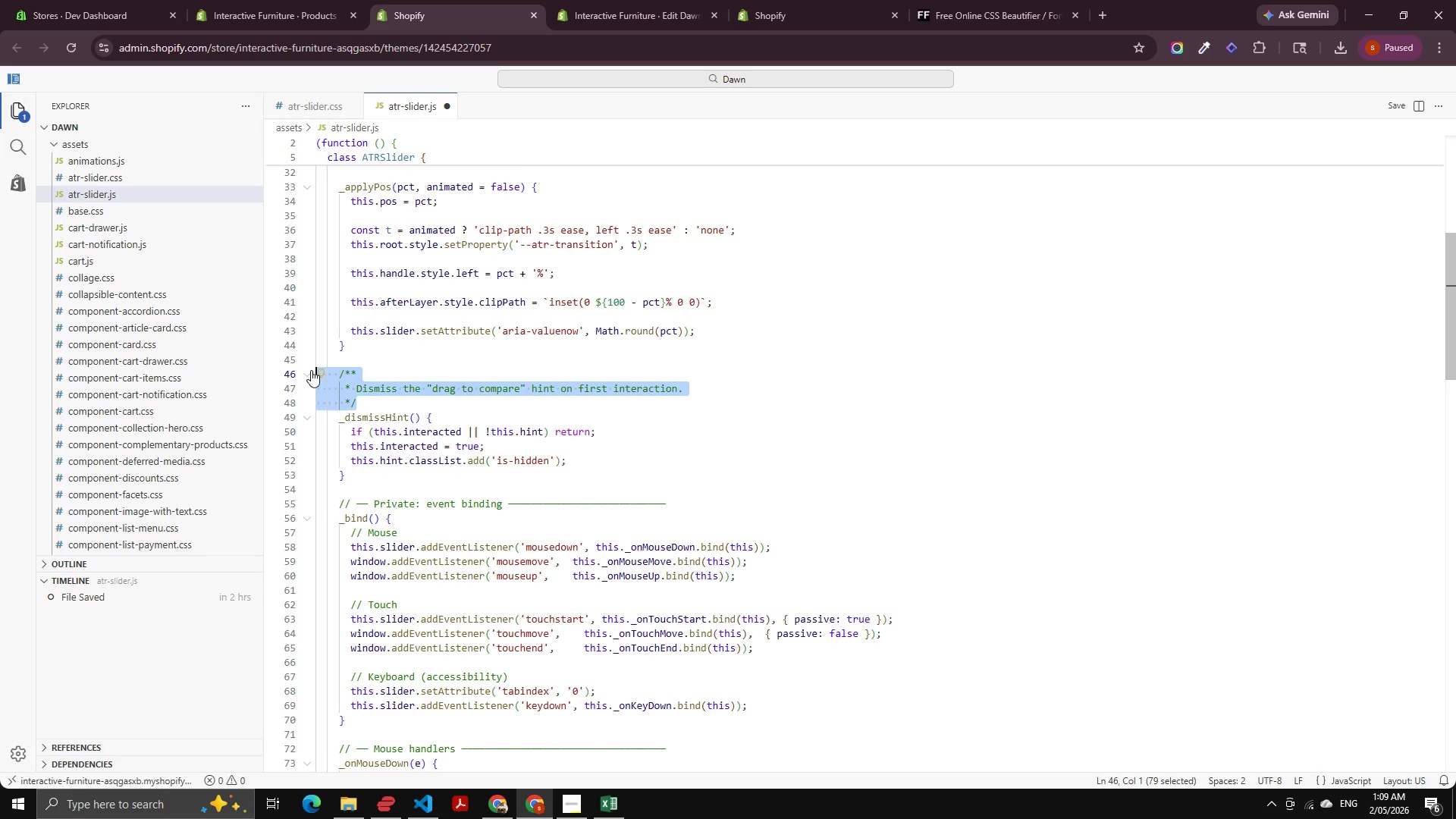 
key(Control+X)
 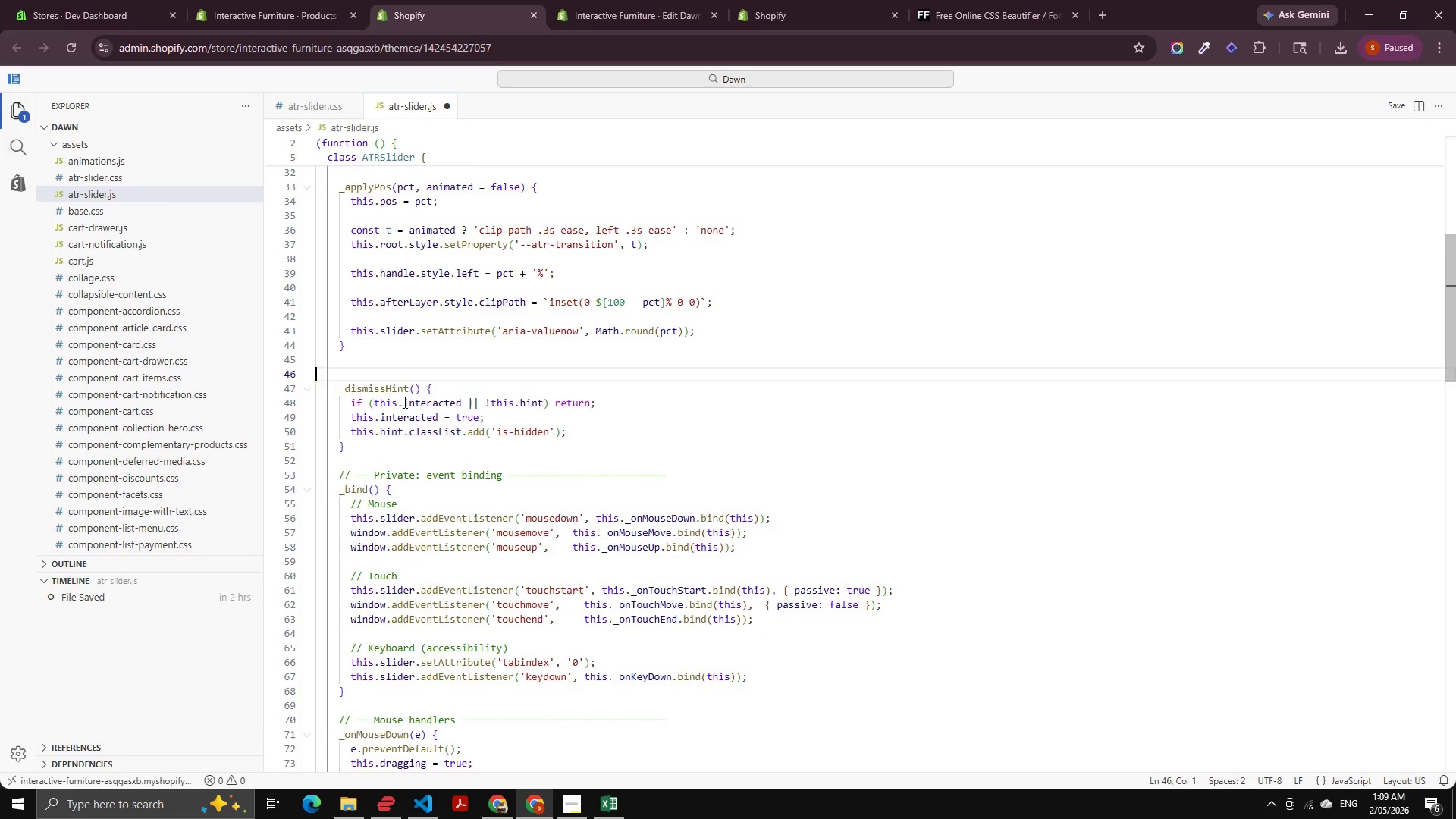 
scroll: coordinate [404, 404], scroll_direction: down, amount: 2.0
 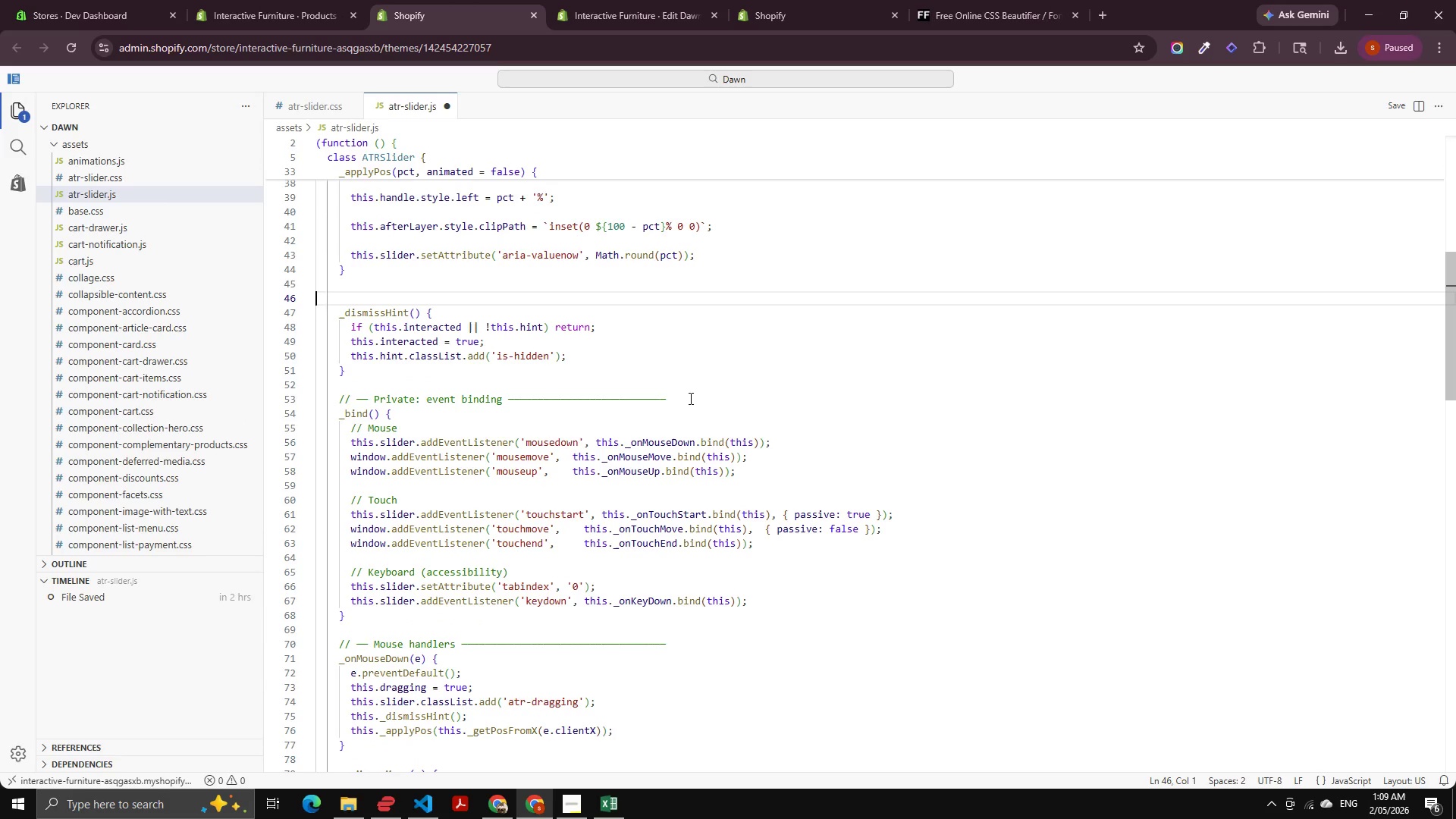 
left_click_drag(start_coordinate=[690, 397], to_coordinate=[321, 391])
 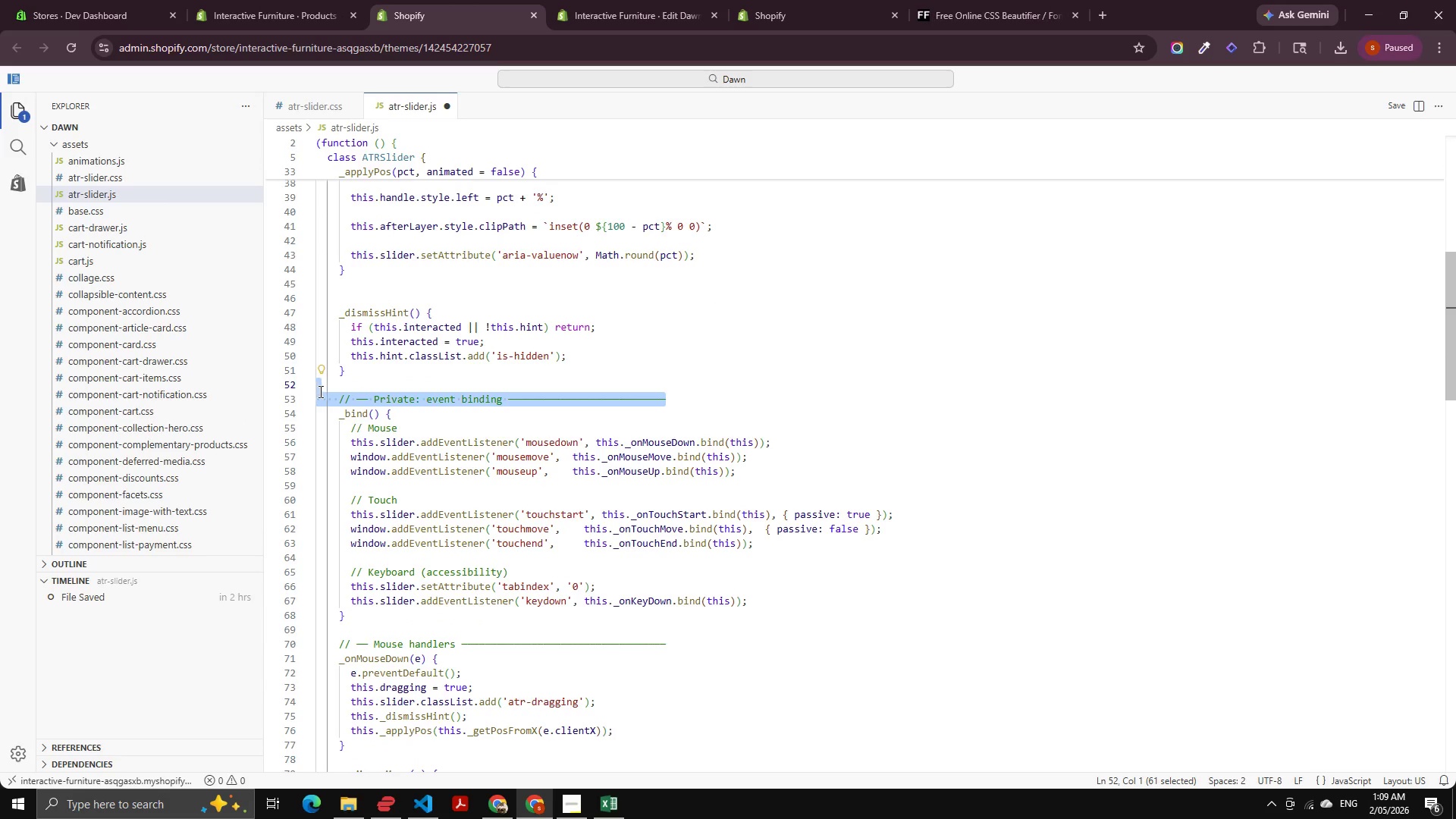 
key(Control+C)
 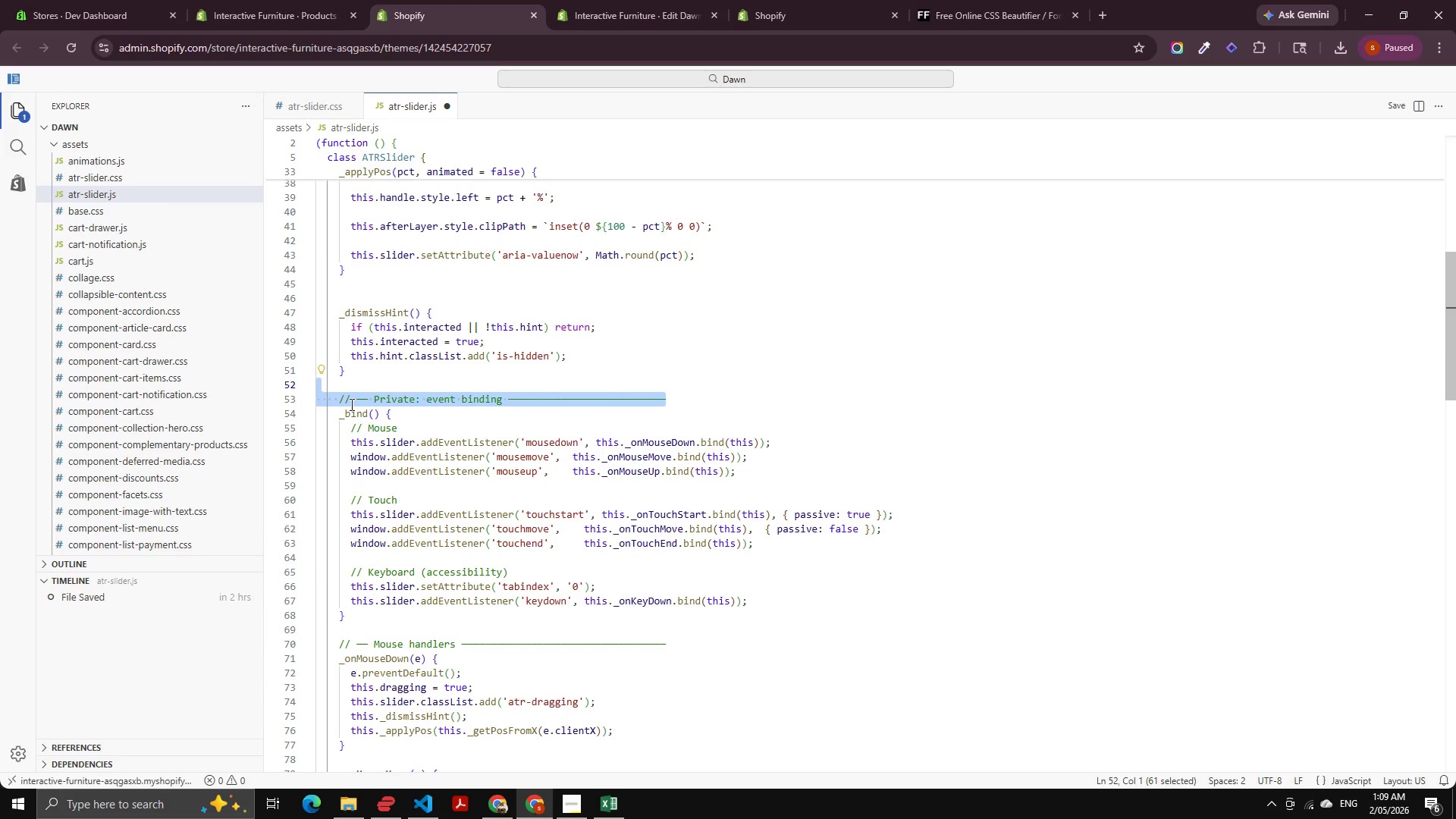 
key(Control+X)
 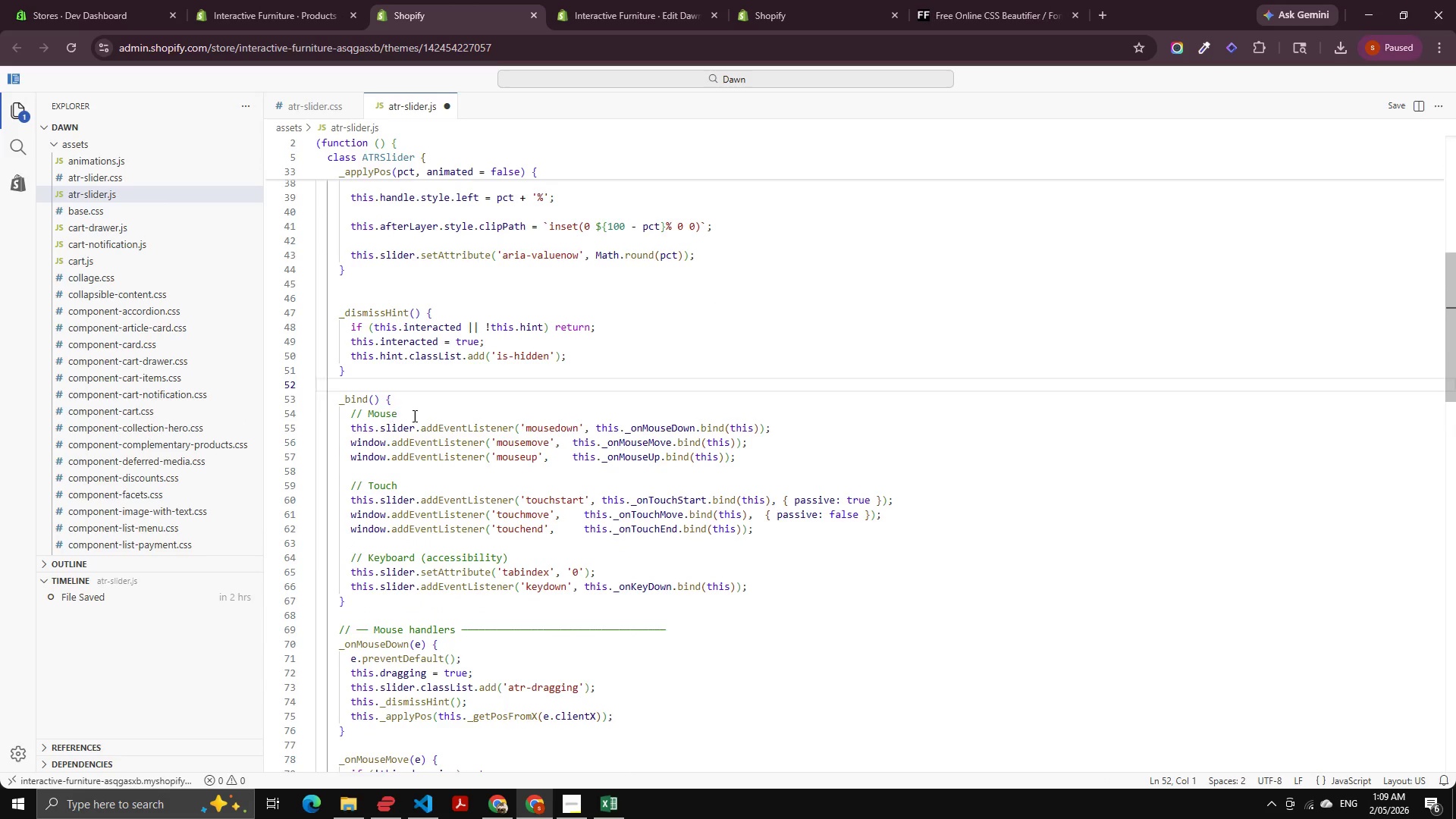 
scroll: coordinate [407, 413], scroll_direction: down, amount: 5.0
 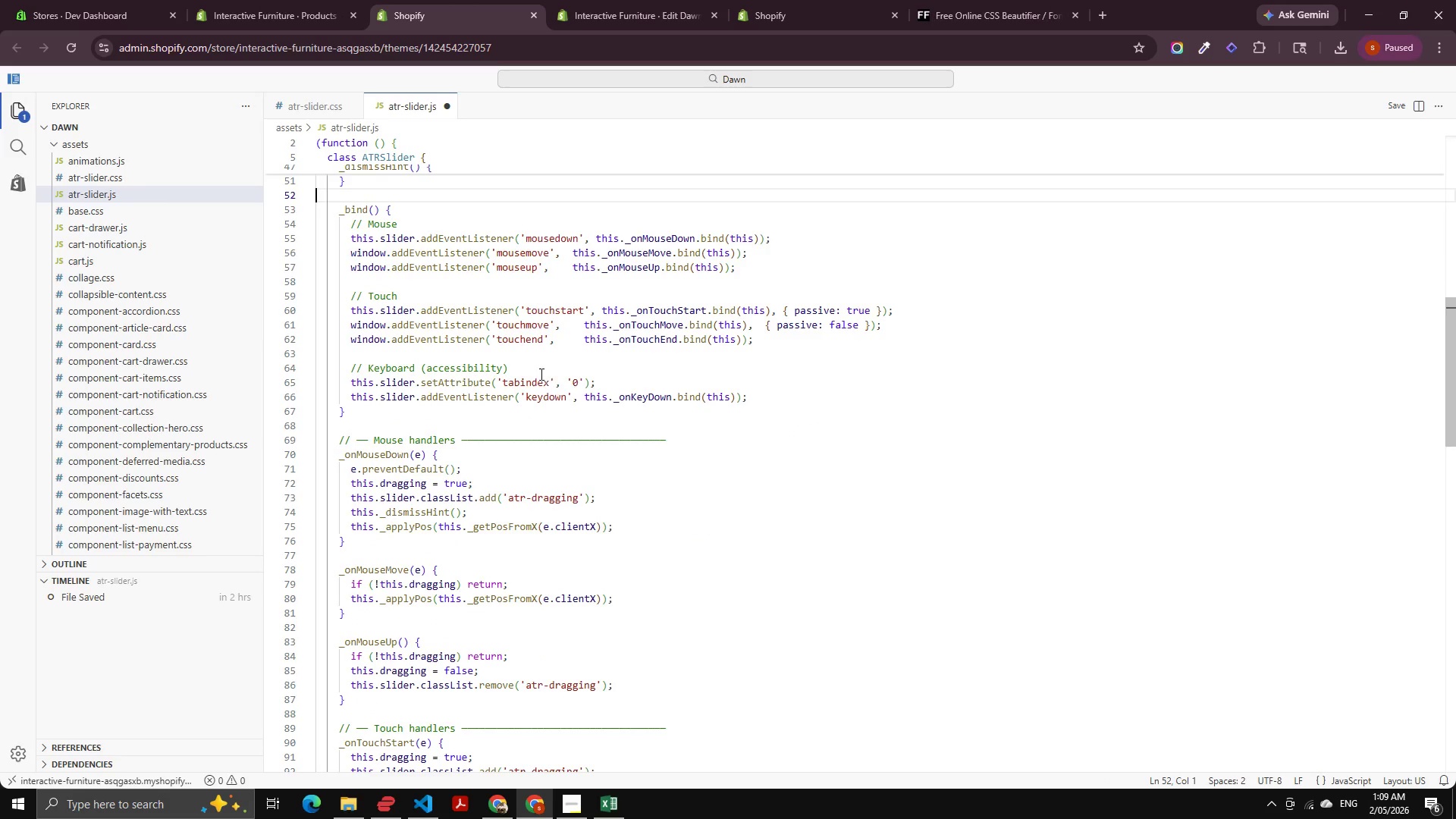 
left_click([534, 368])
 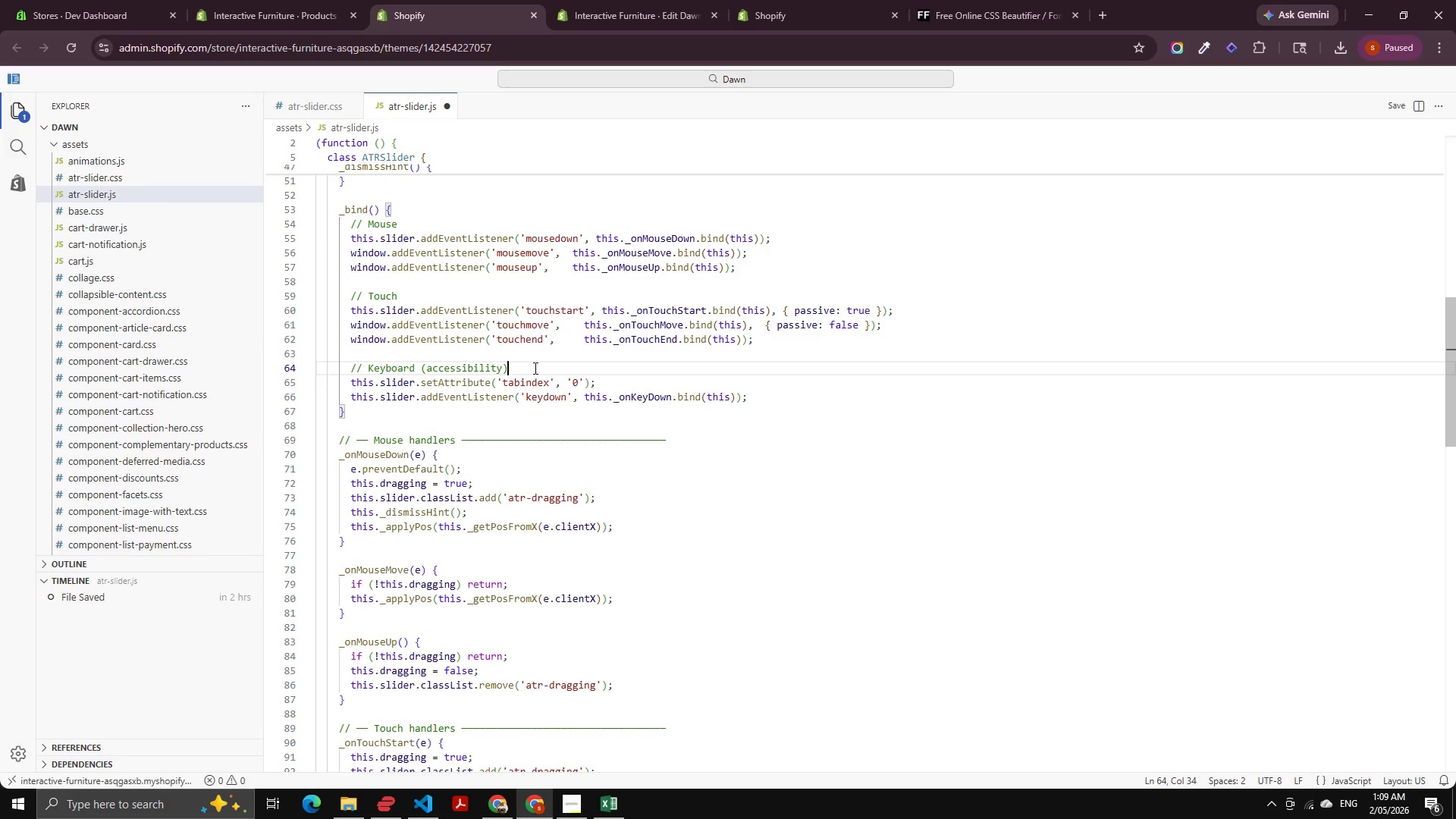 
key(Control+X)
 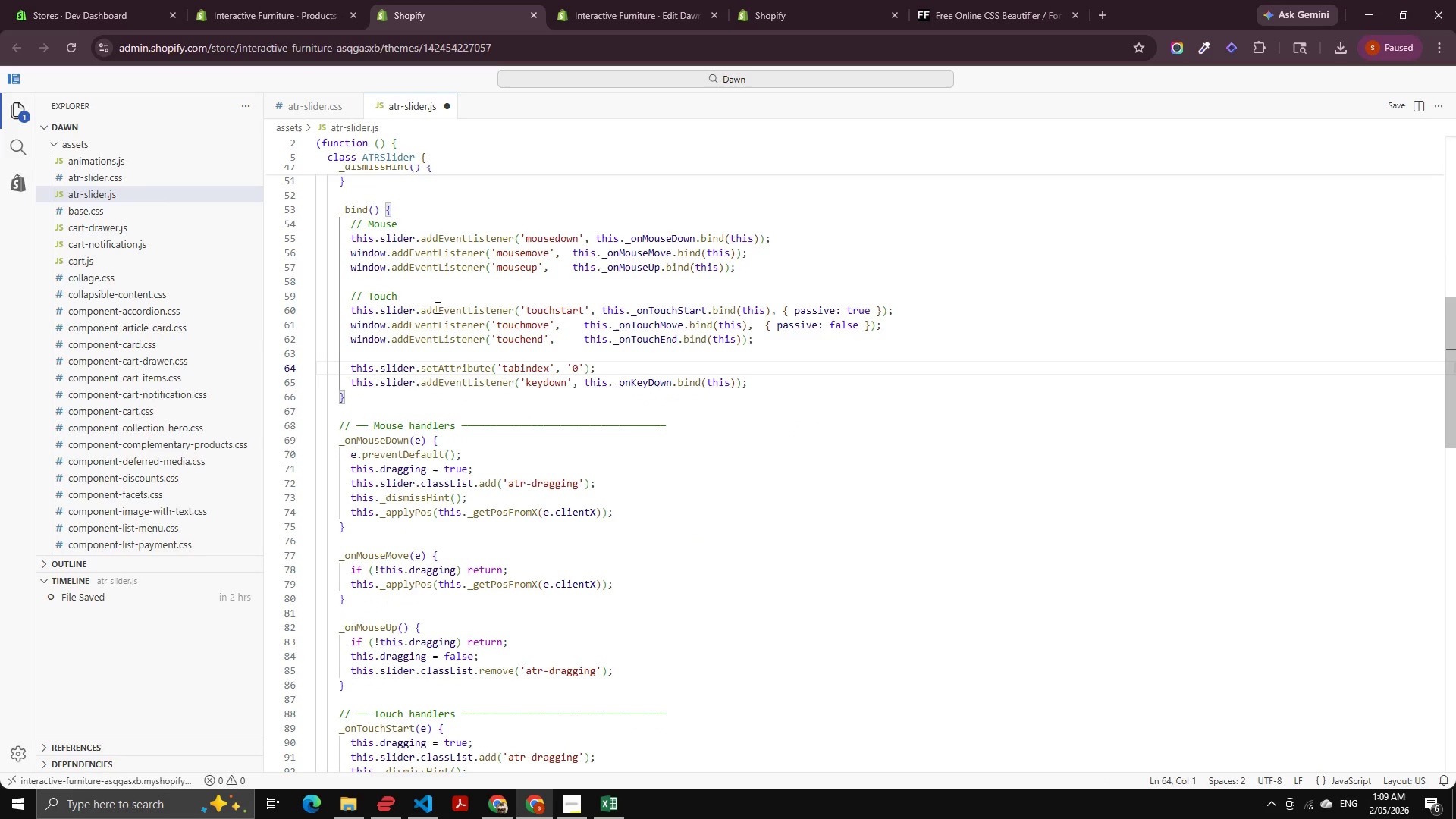 
left_click([438, 295])
 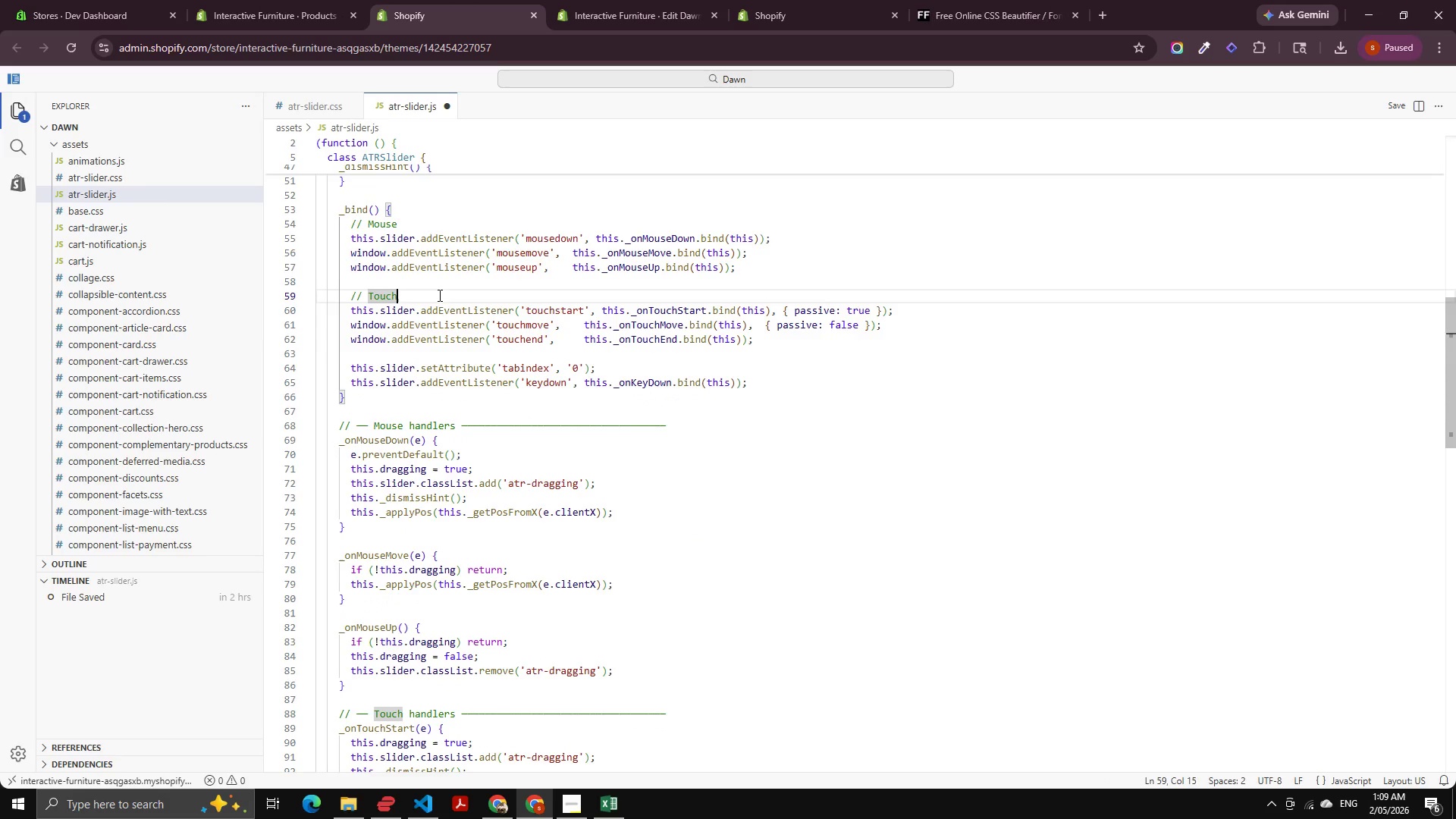 
key(Control+X)
 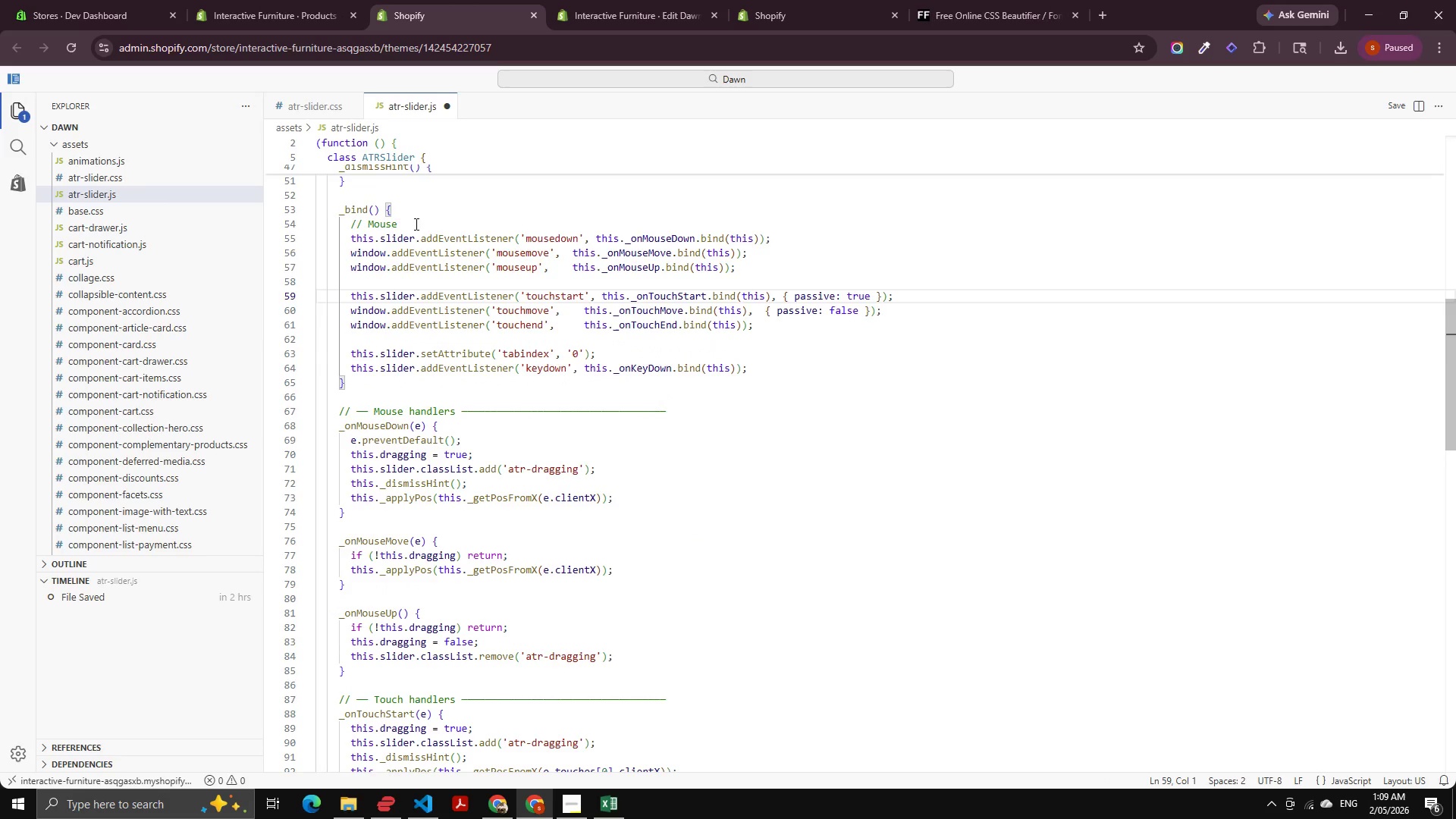 
left_click([415, 224])
 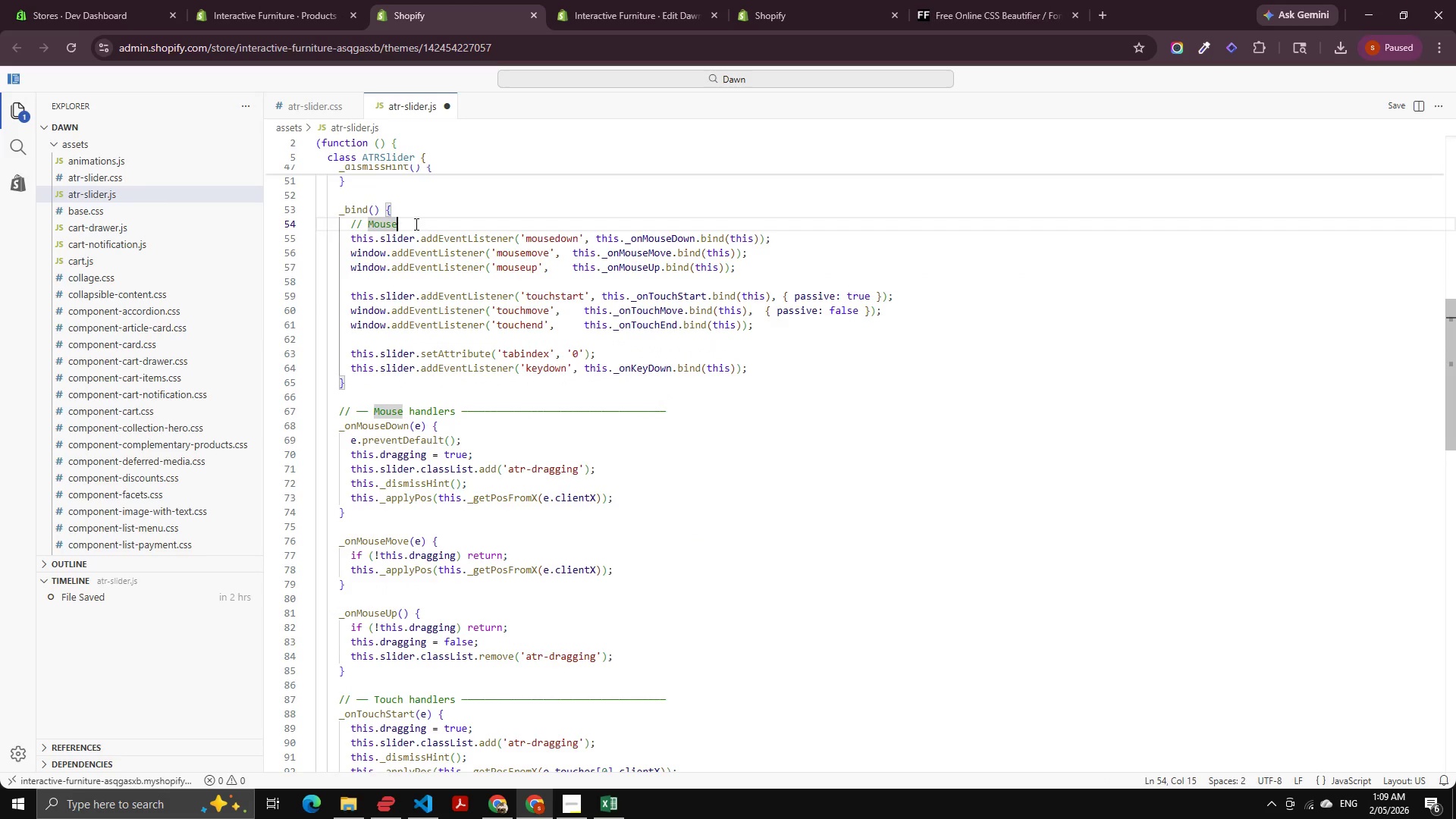 
key(Control+ControlLeft)
 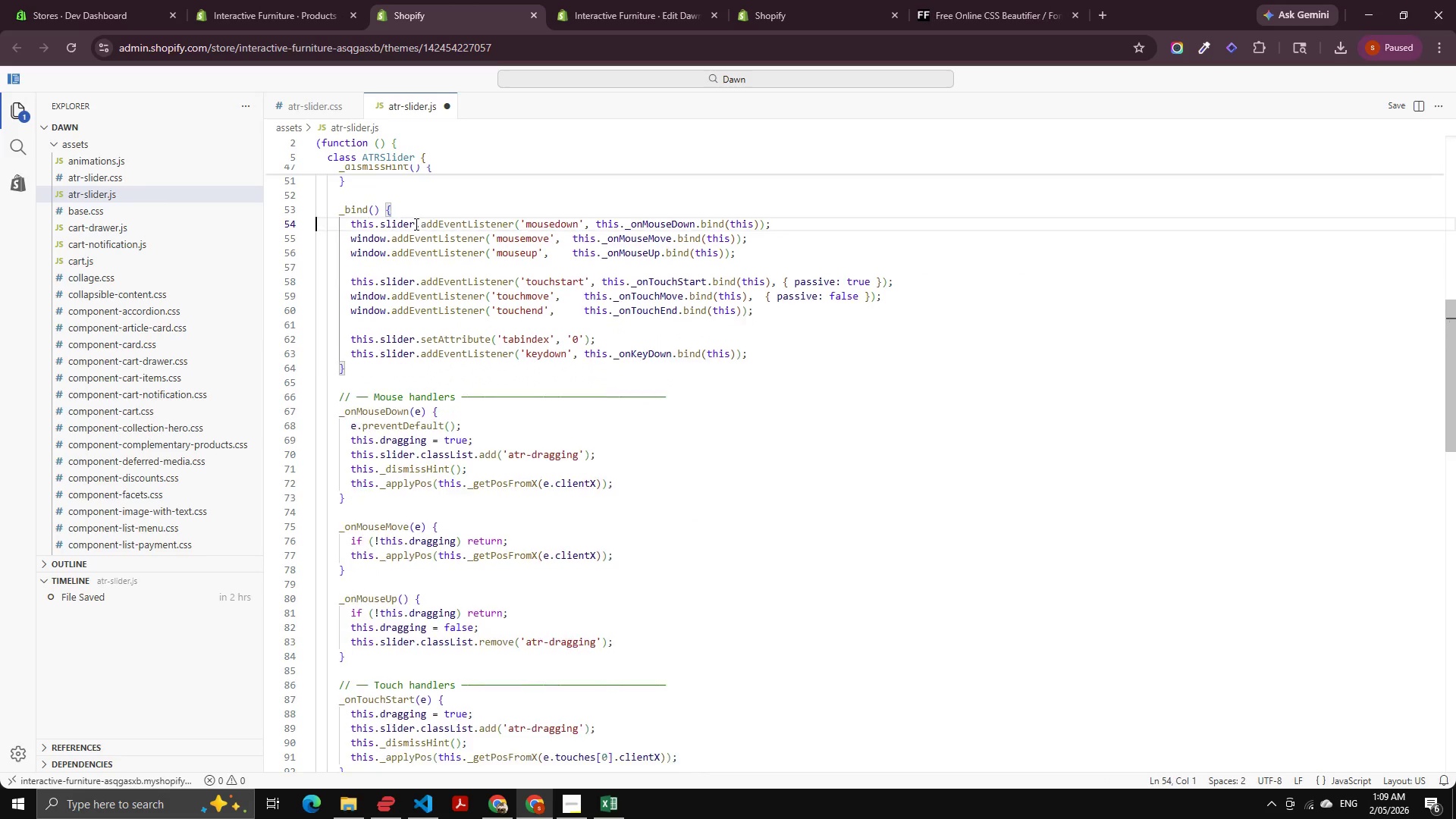 
key(Control+X)
 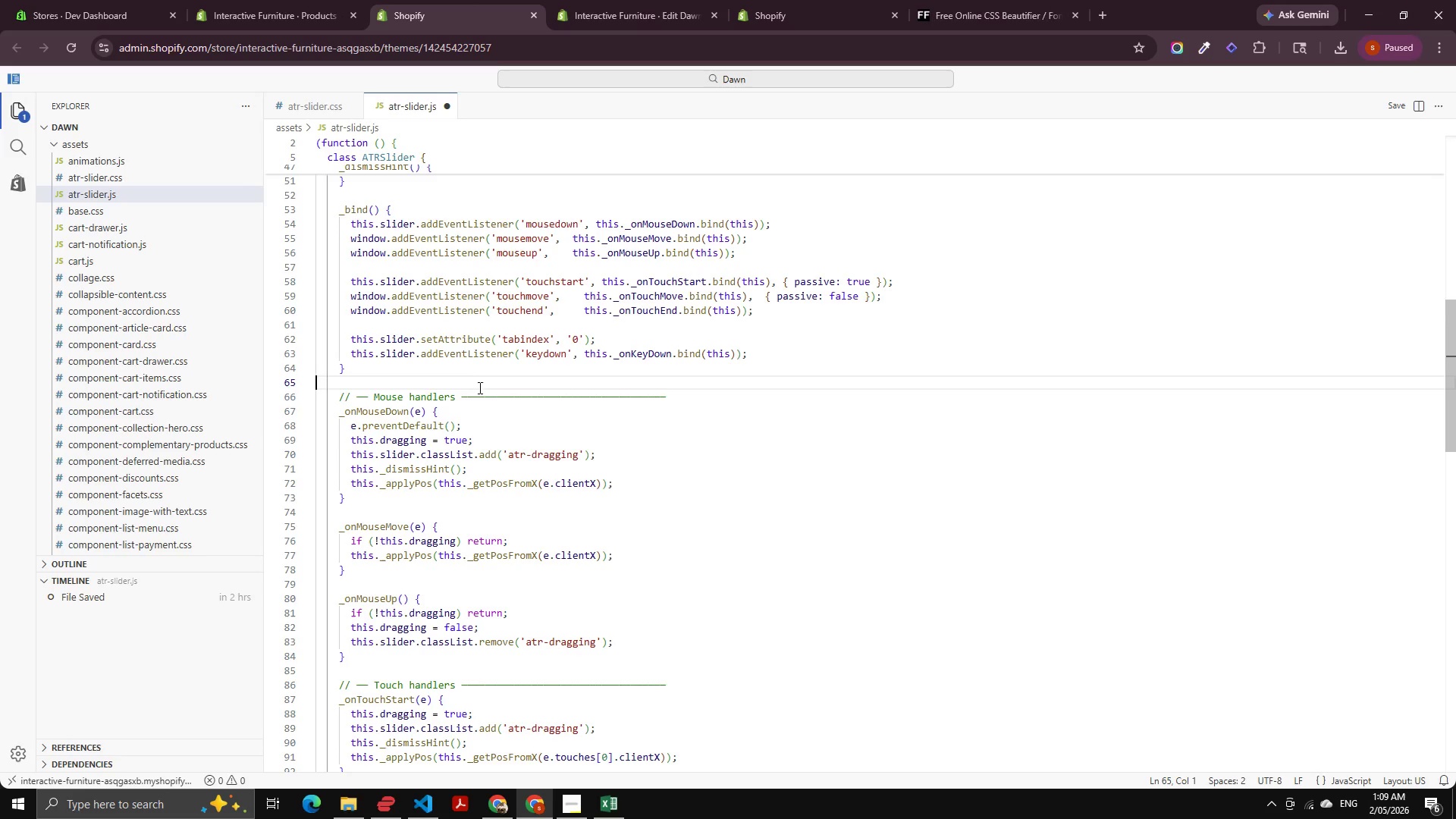 
double_click([472, 398])
 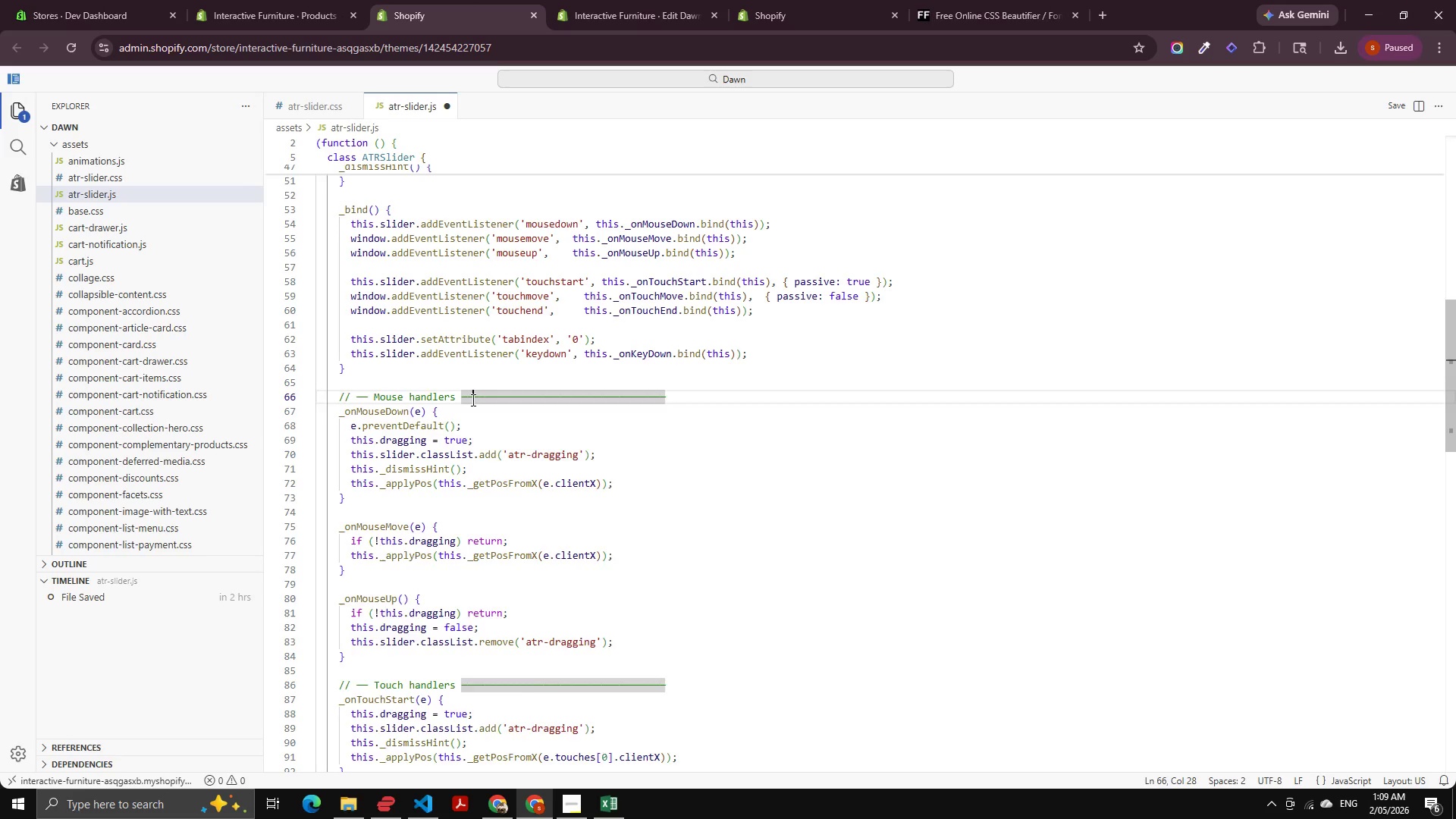 
key(Control+X)
 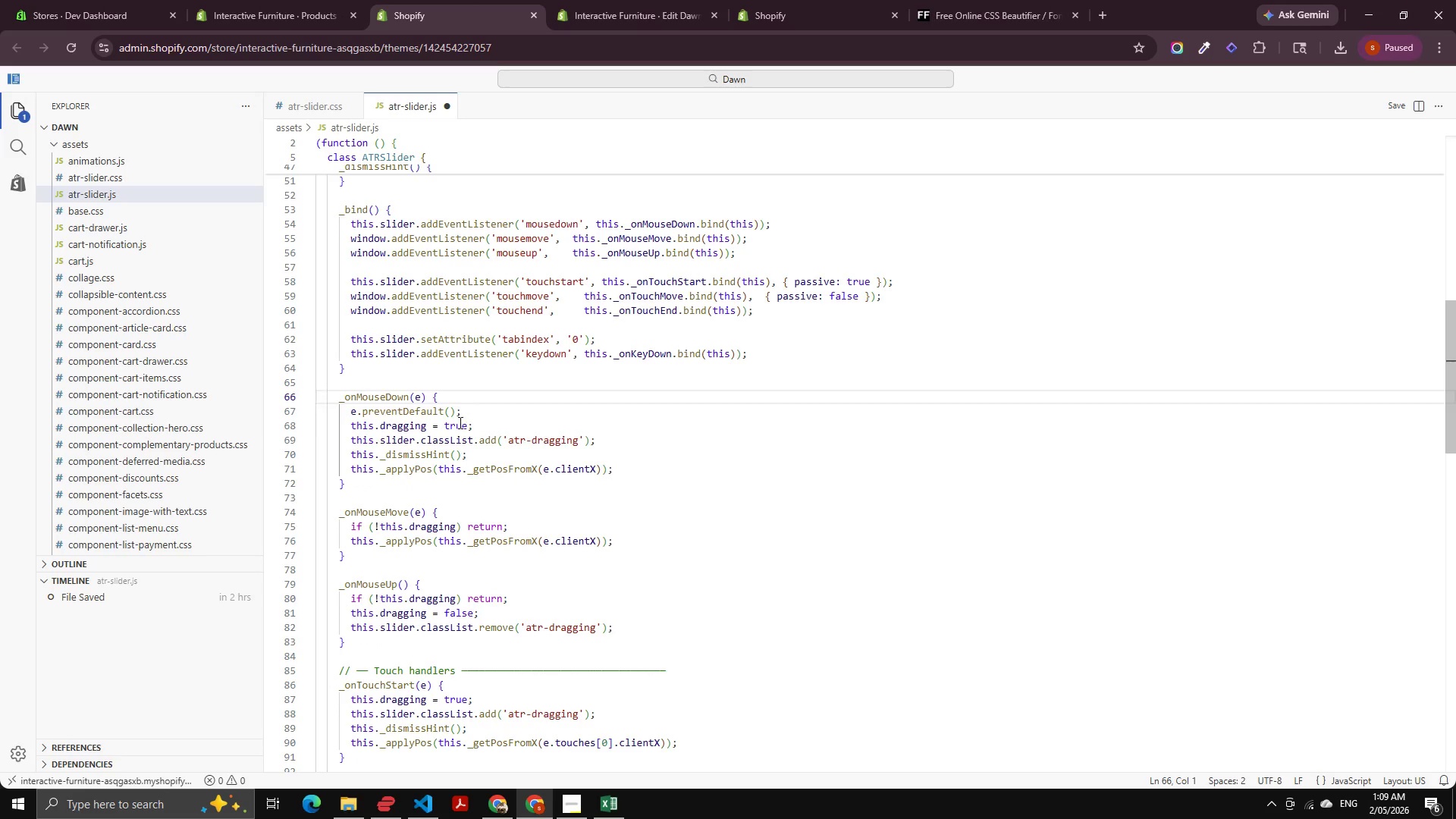 
scroll: coordinate [448, 445], scroll_direction: down, amount: 7.0
 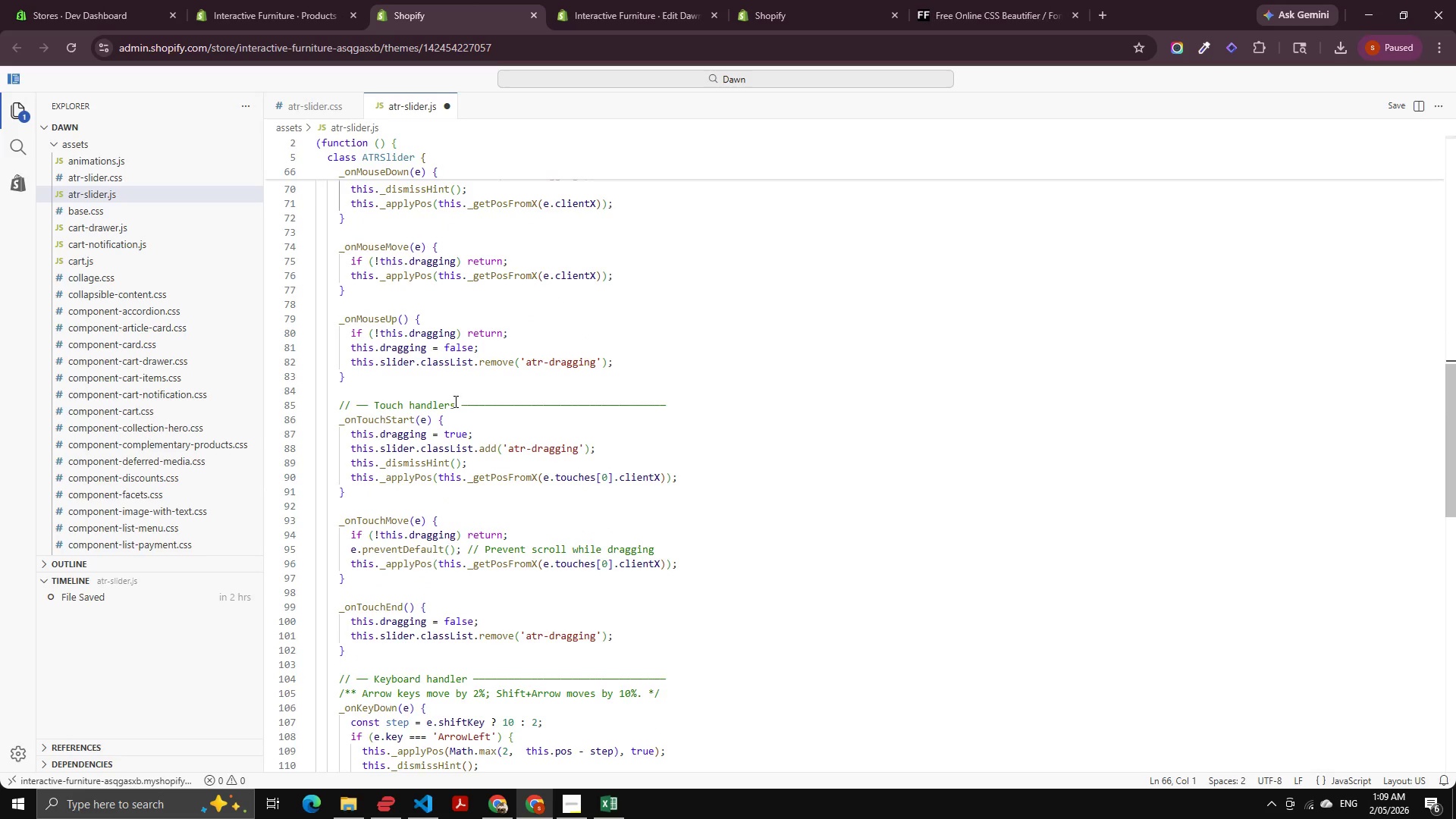 
left_click([454, 401])
 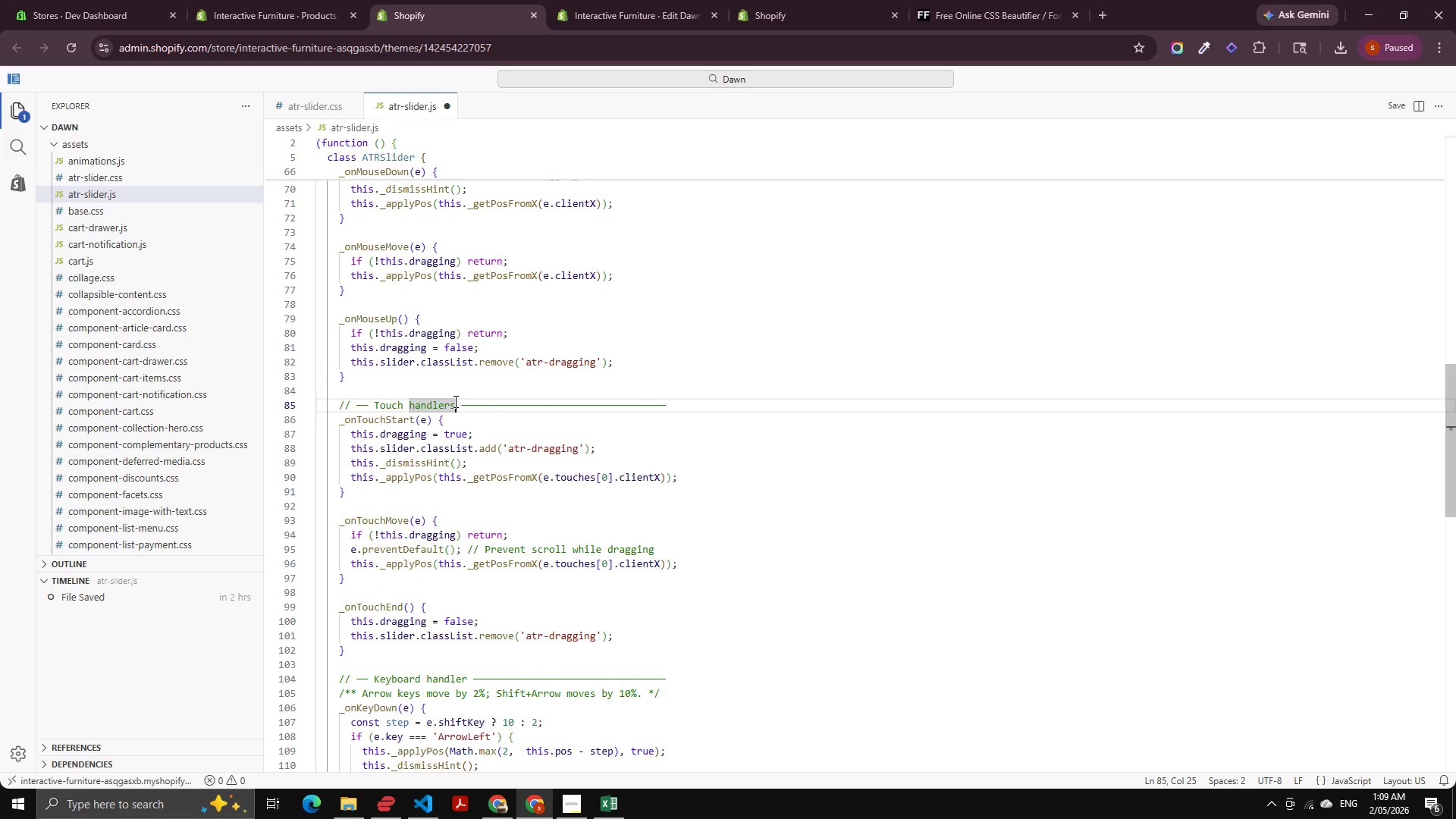 
key(Control+X)
 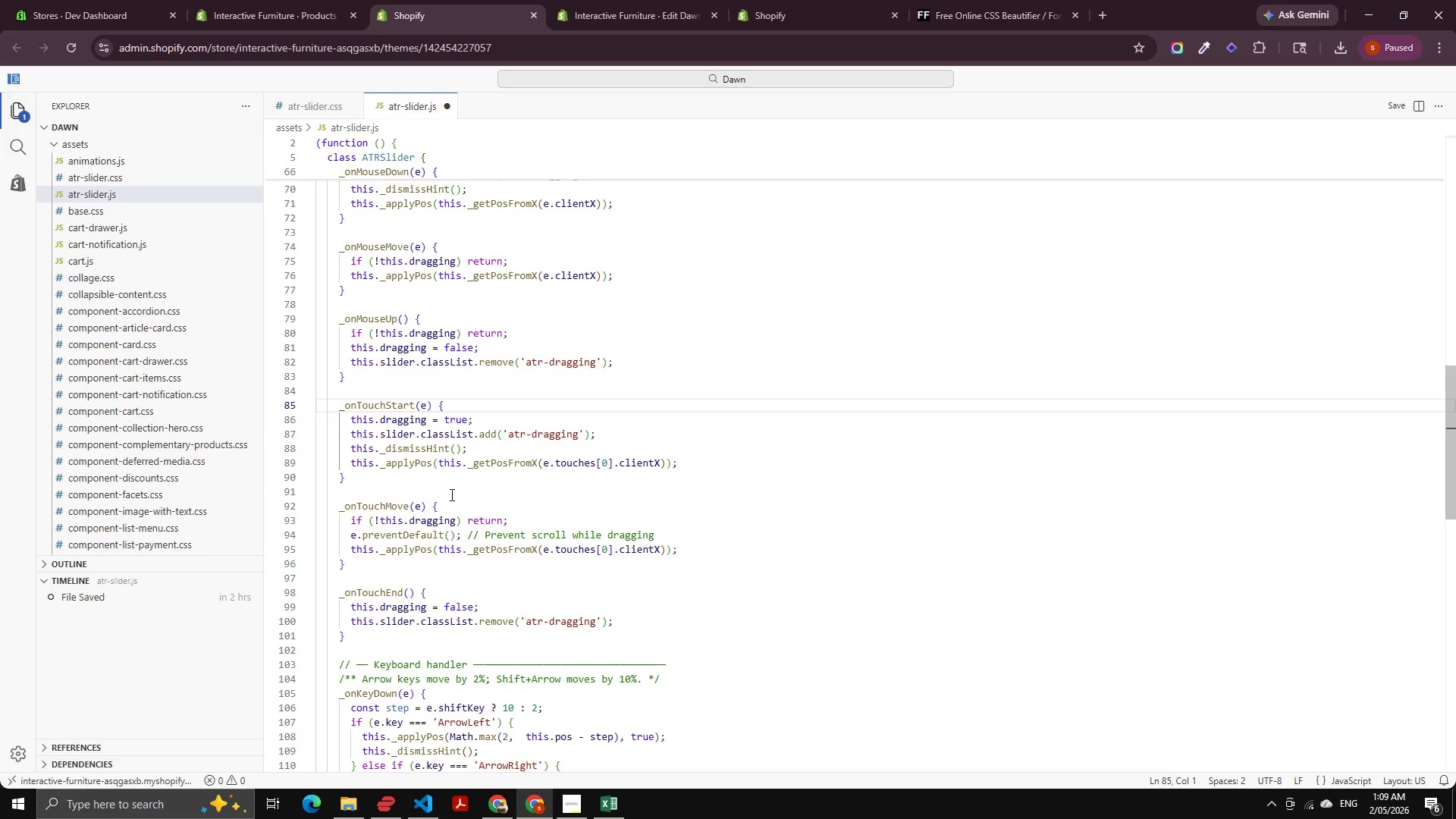 
scroll: coordinate [447, 493], scroll_direction: down, amount: 4.0
 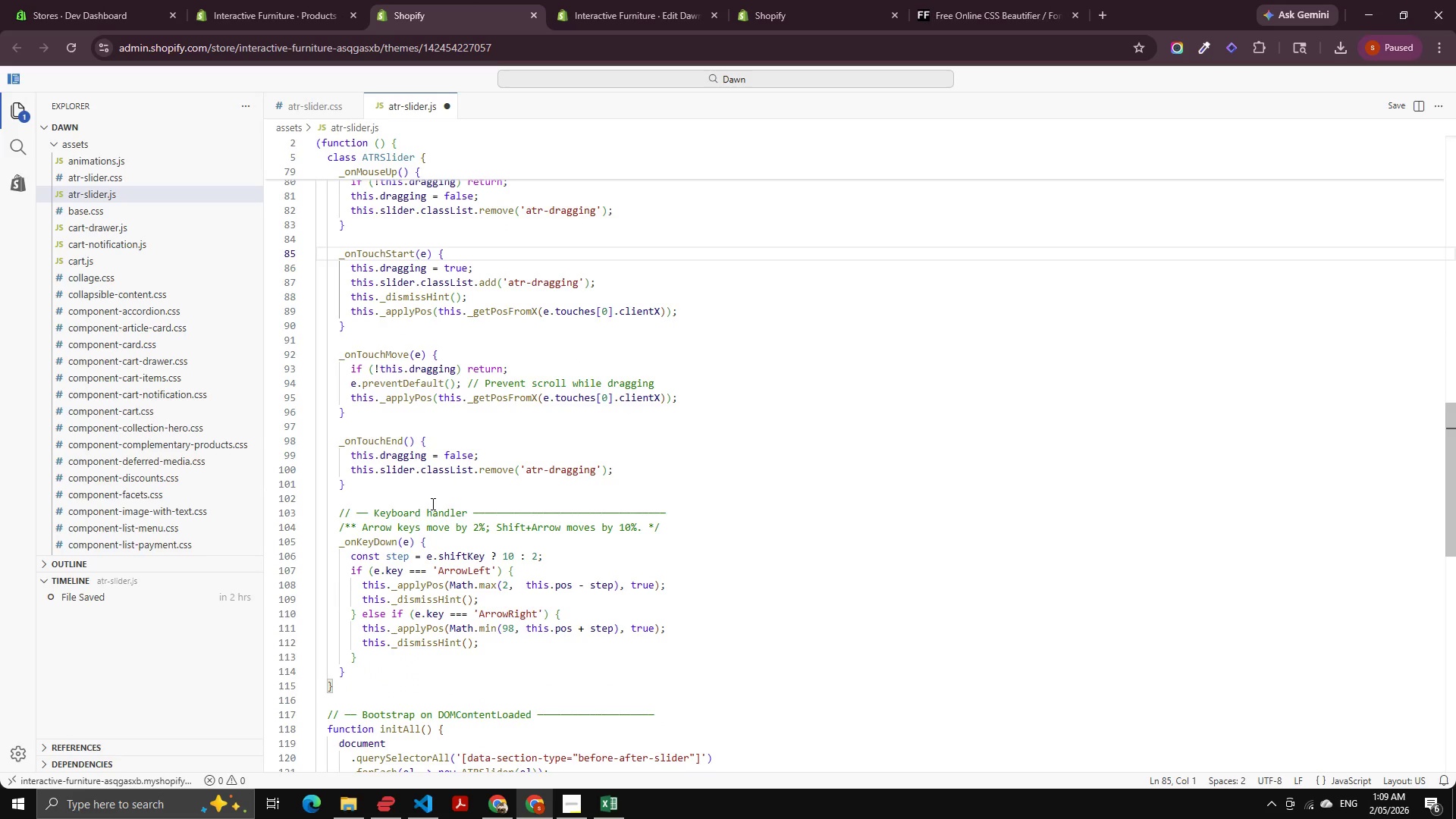 
left_click([430, 507])
 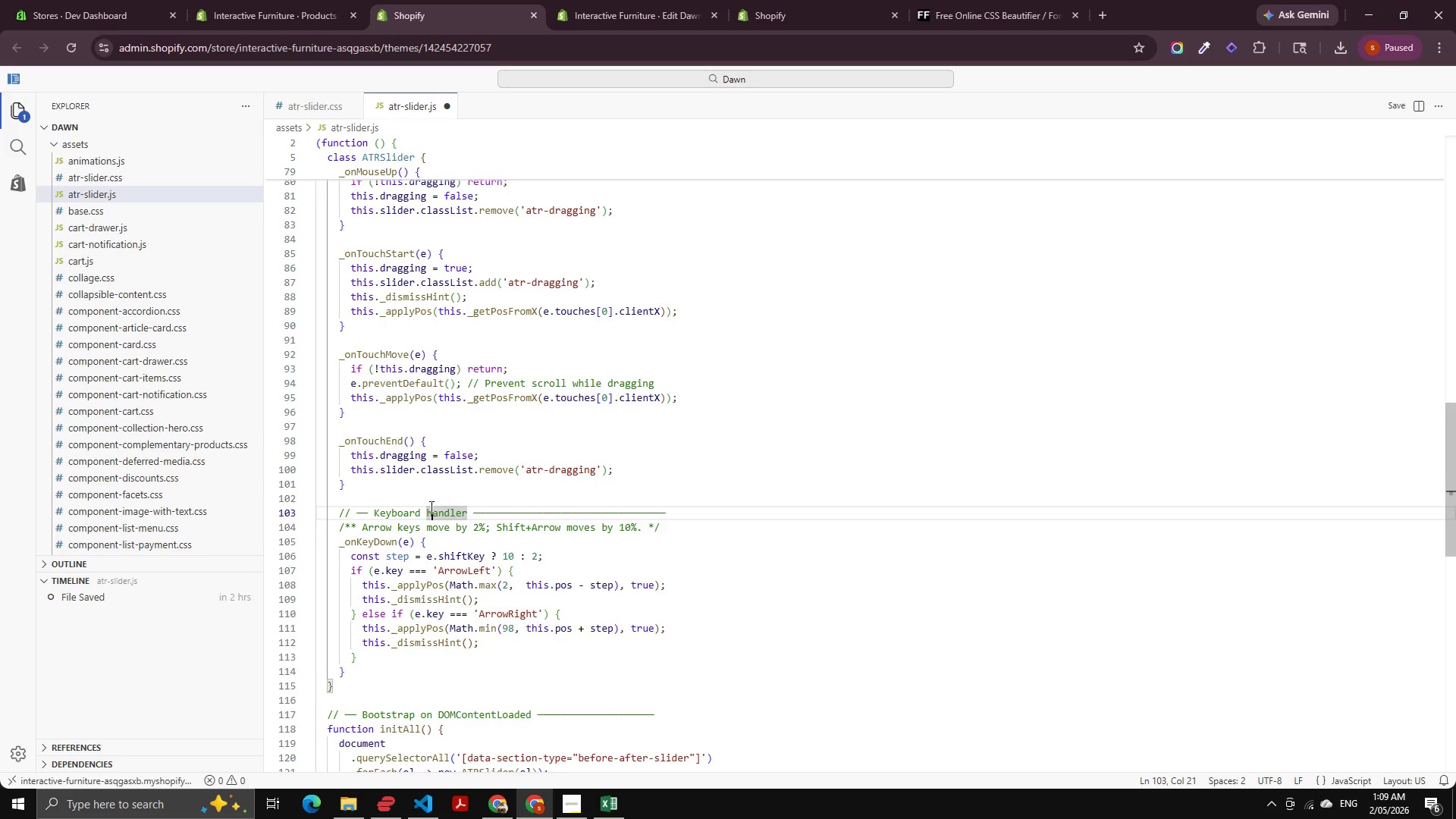 
key(Control+ControlLeft)
 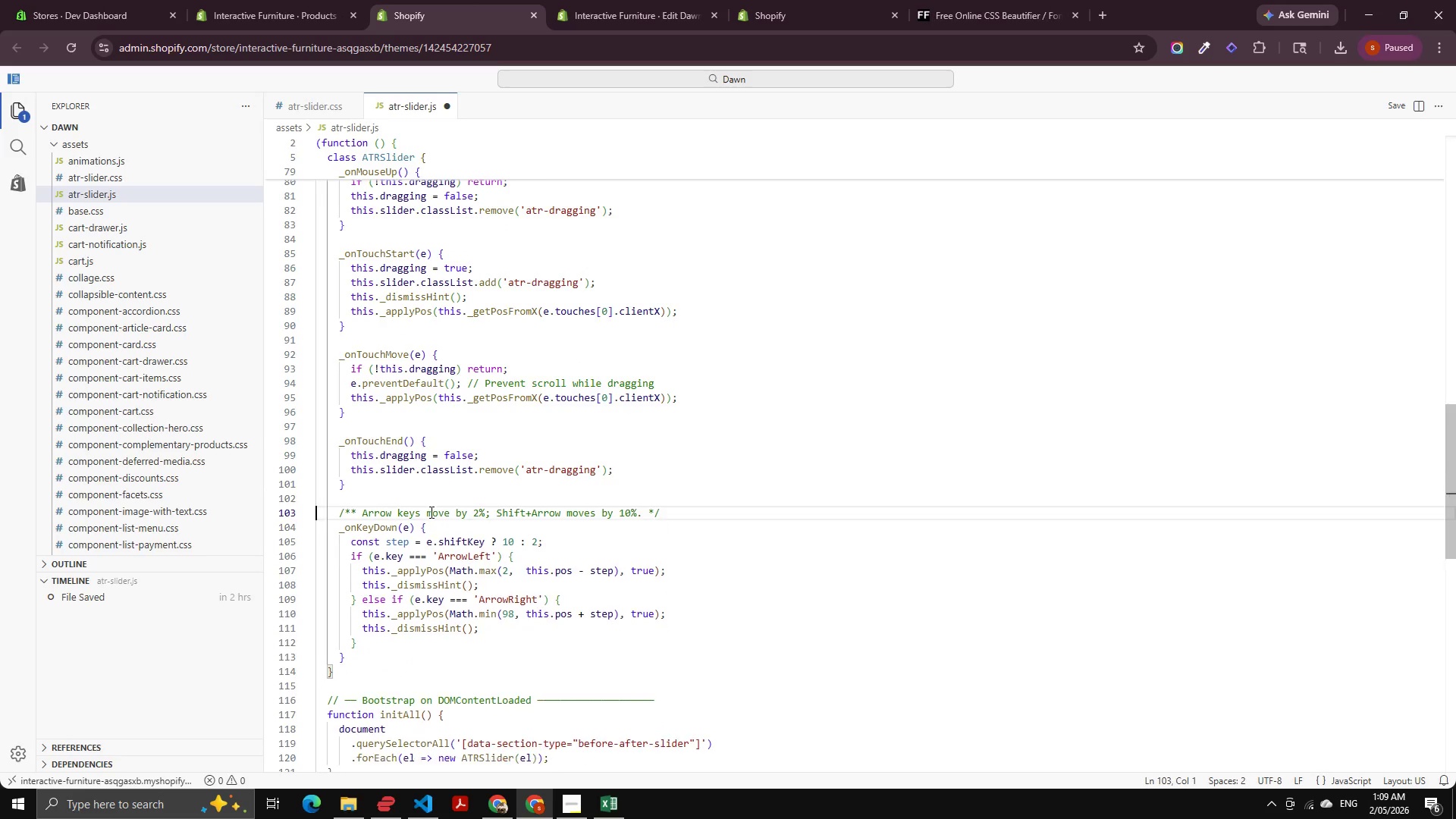 
key(Control+X)
 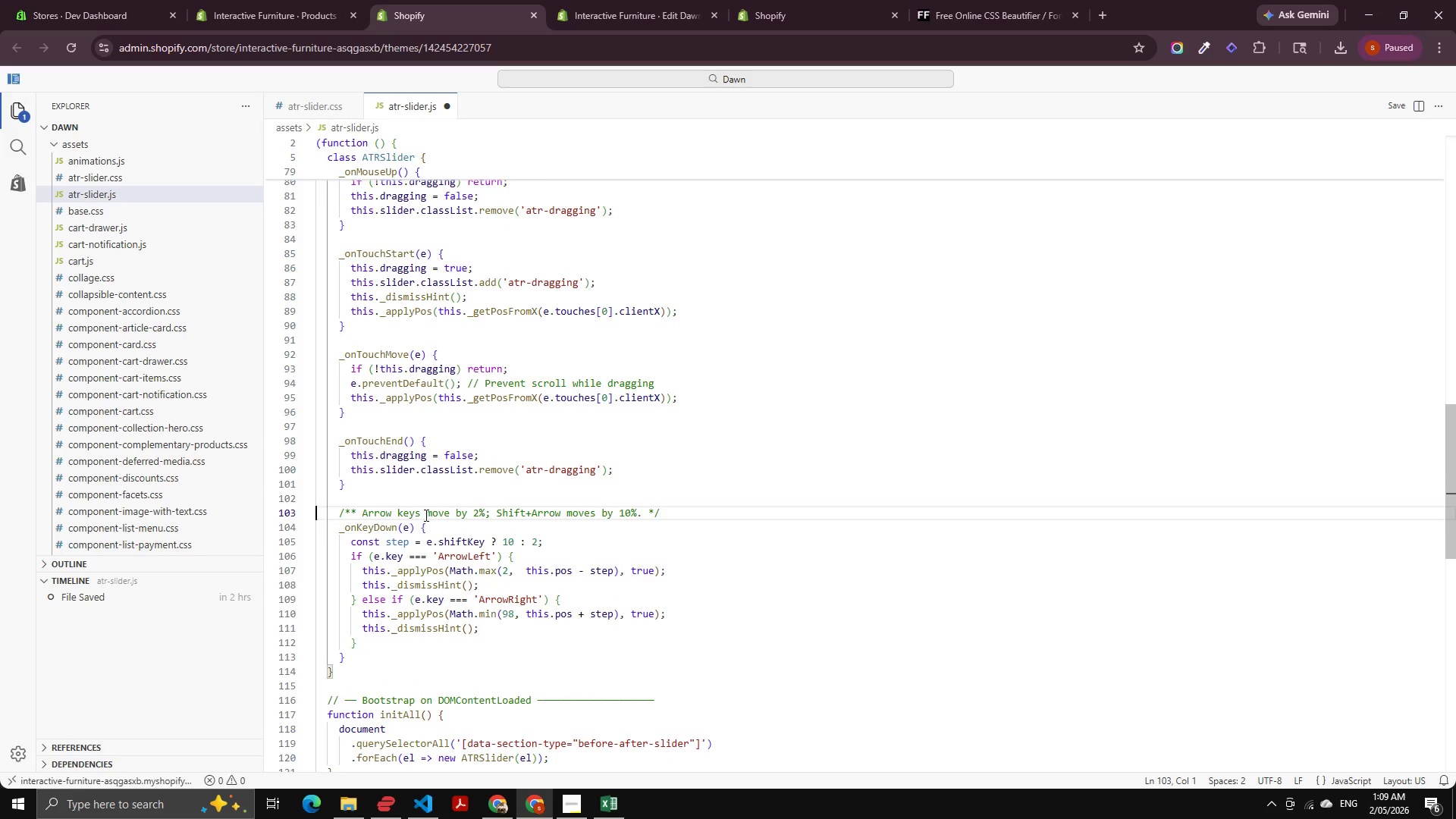 
left_click([425, 515])
 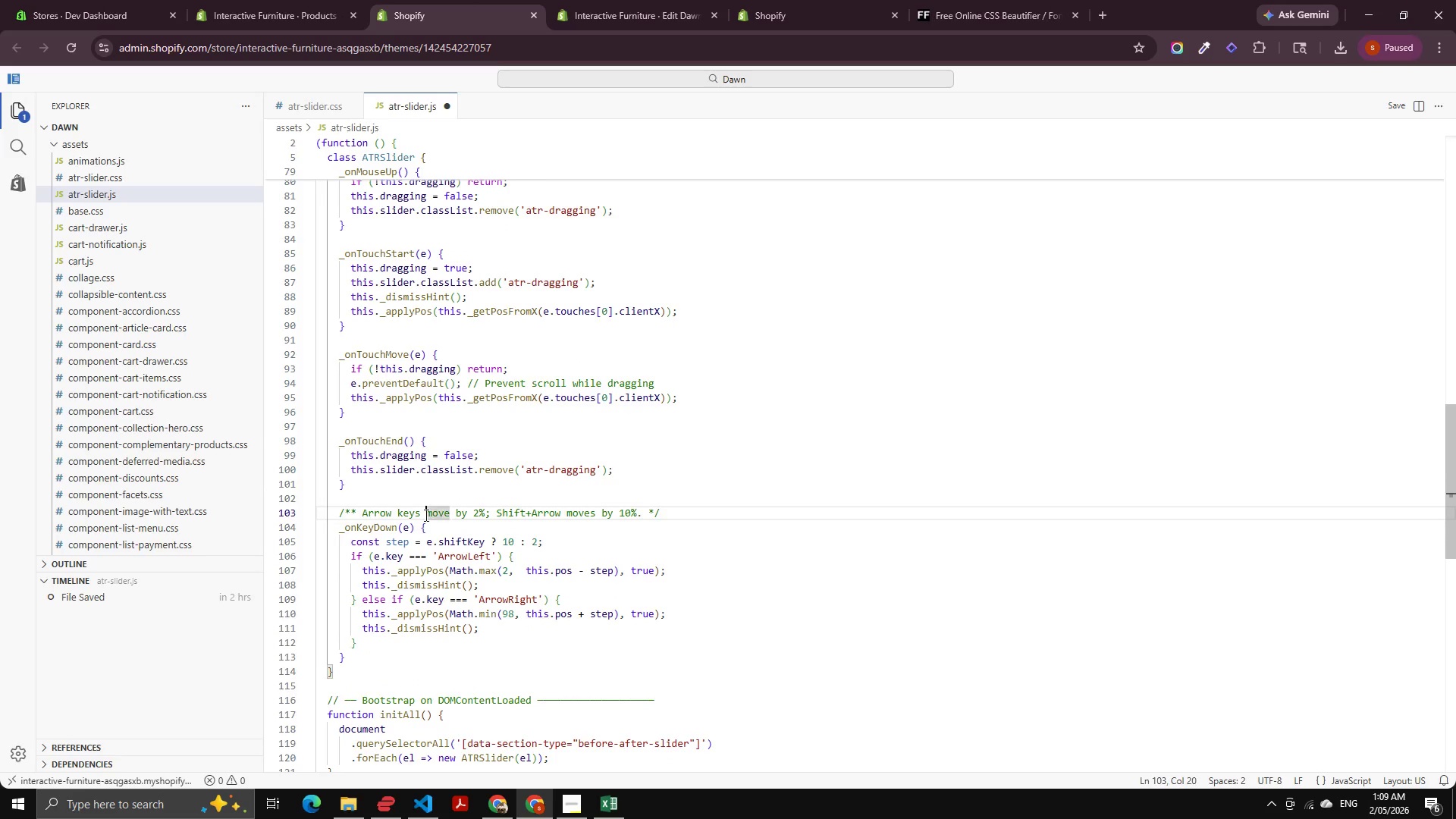 
key(Control+ControlLeft)
 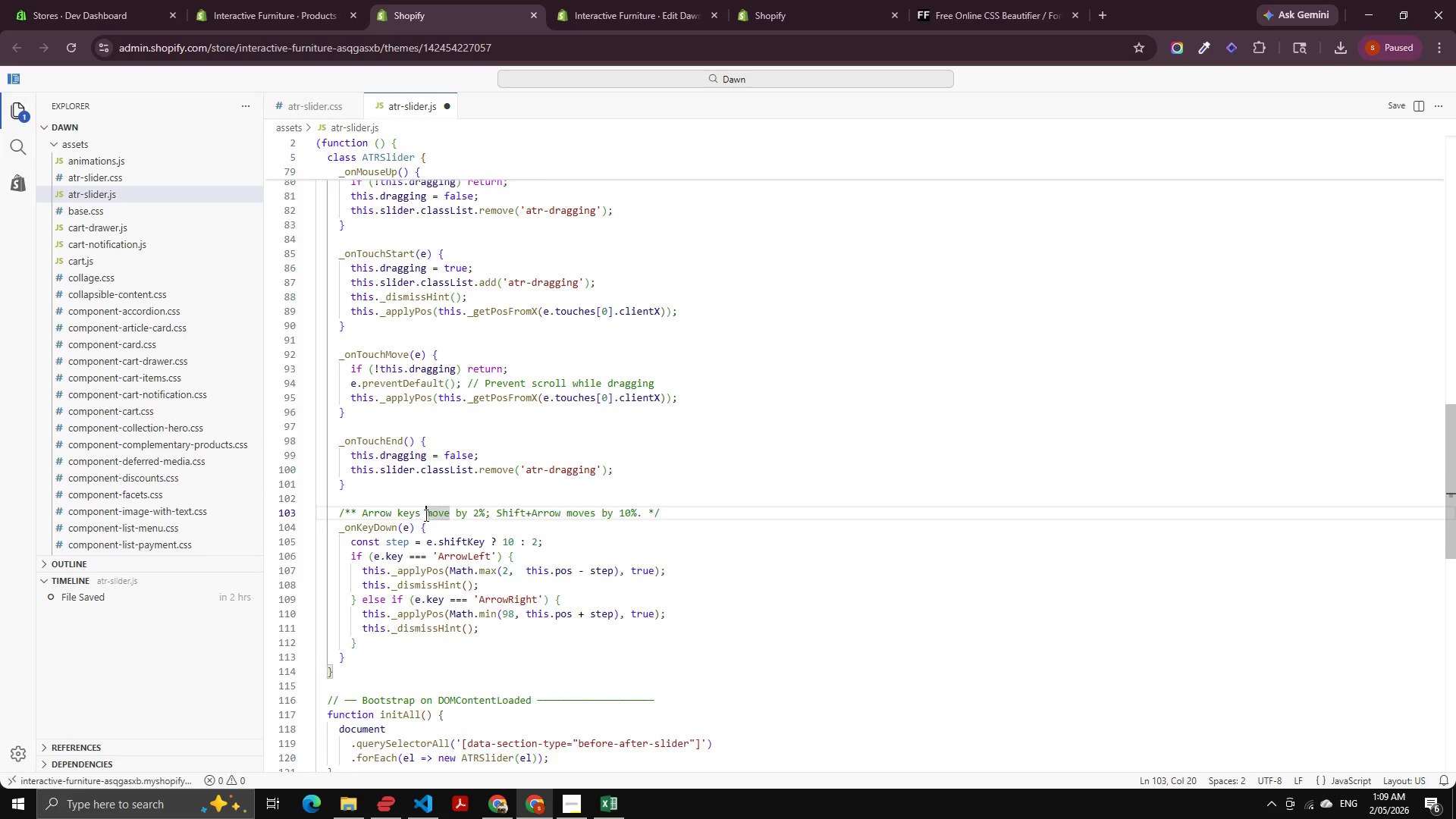 
key(Control+X)
 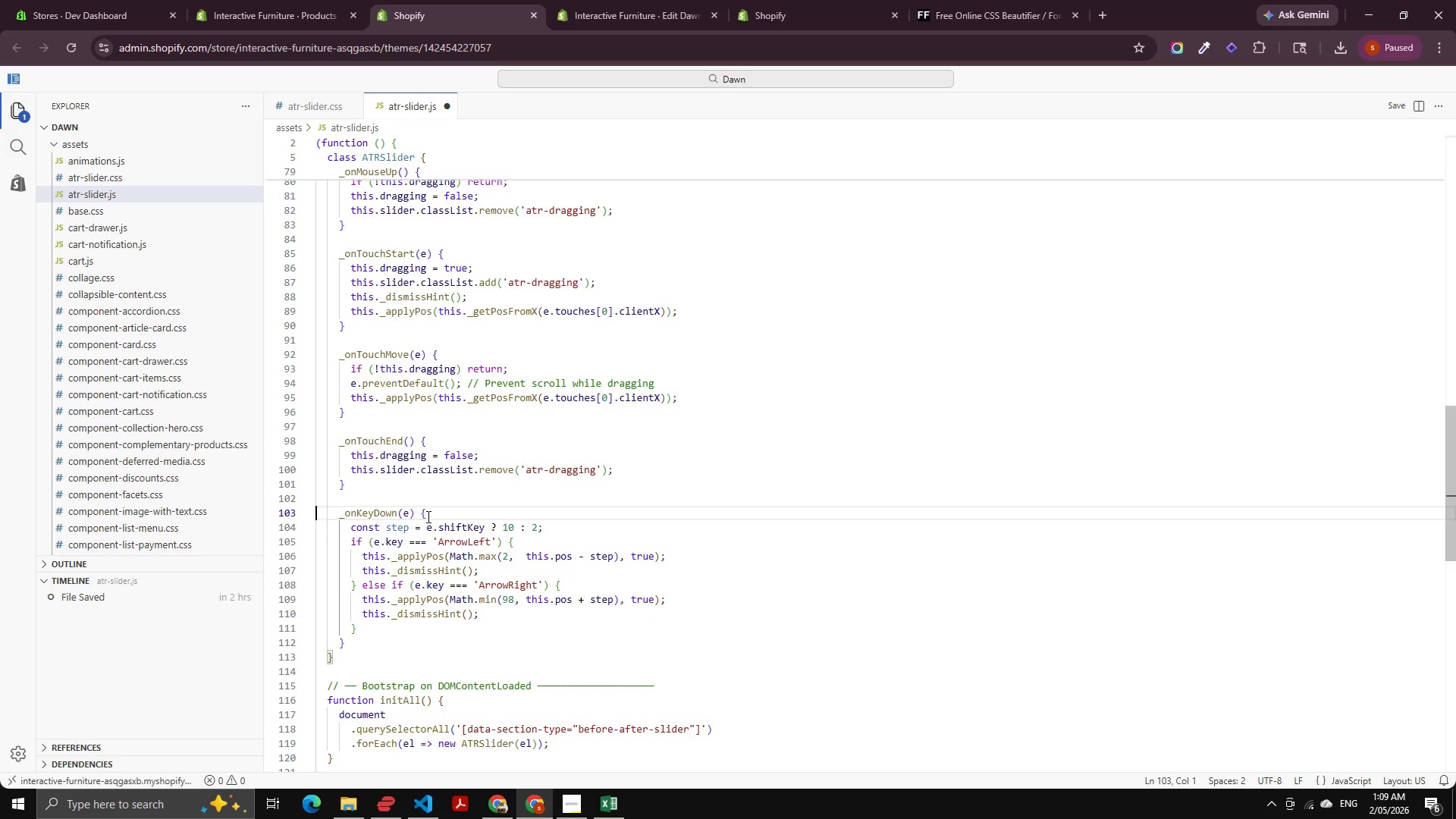 
scroll: coordinate [429, 526], scroll_direction: down, amount: 6.0
 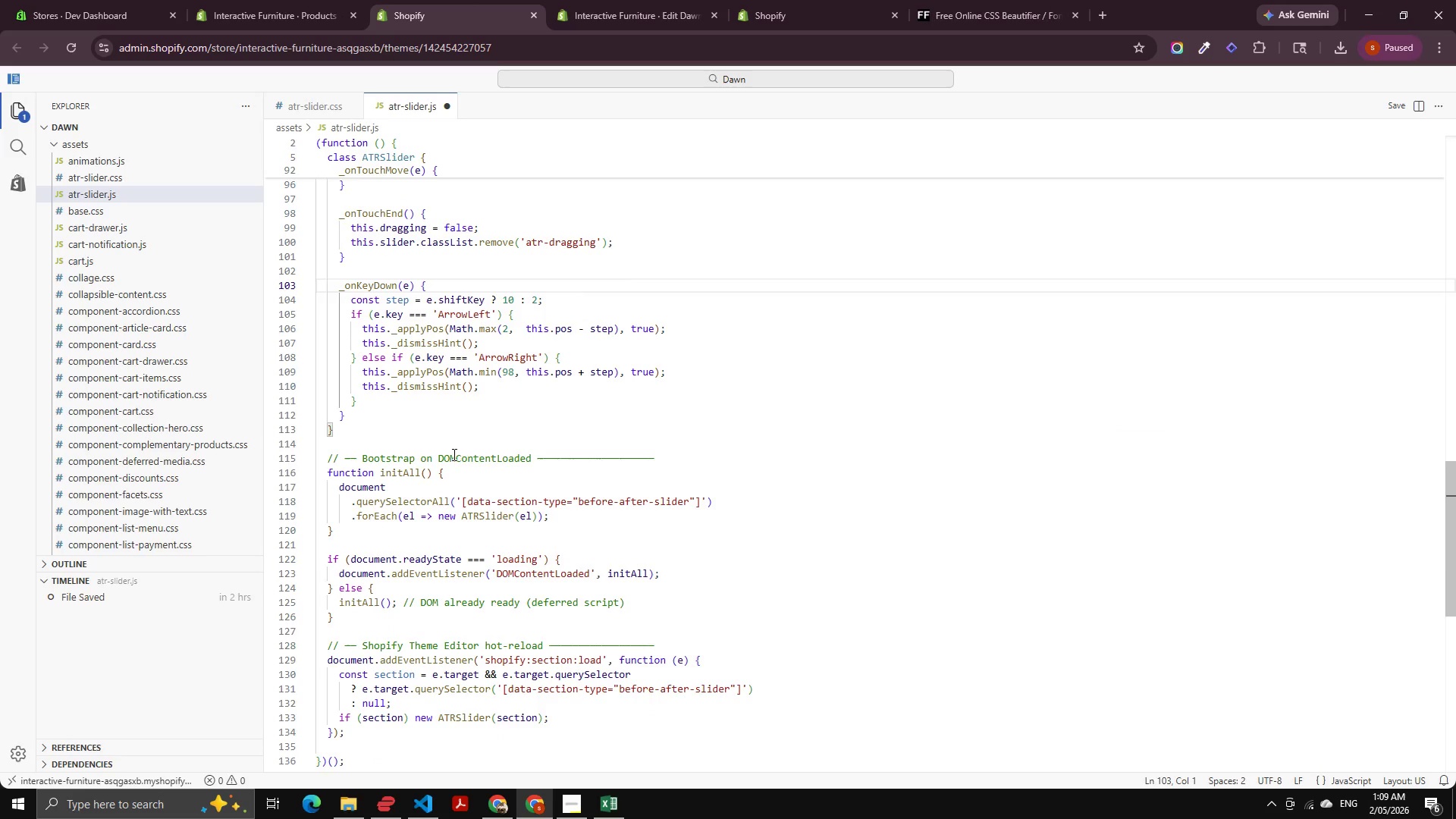 
left_click([453, 454])
 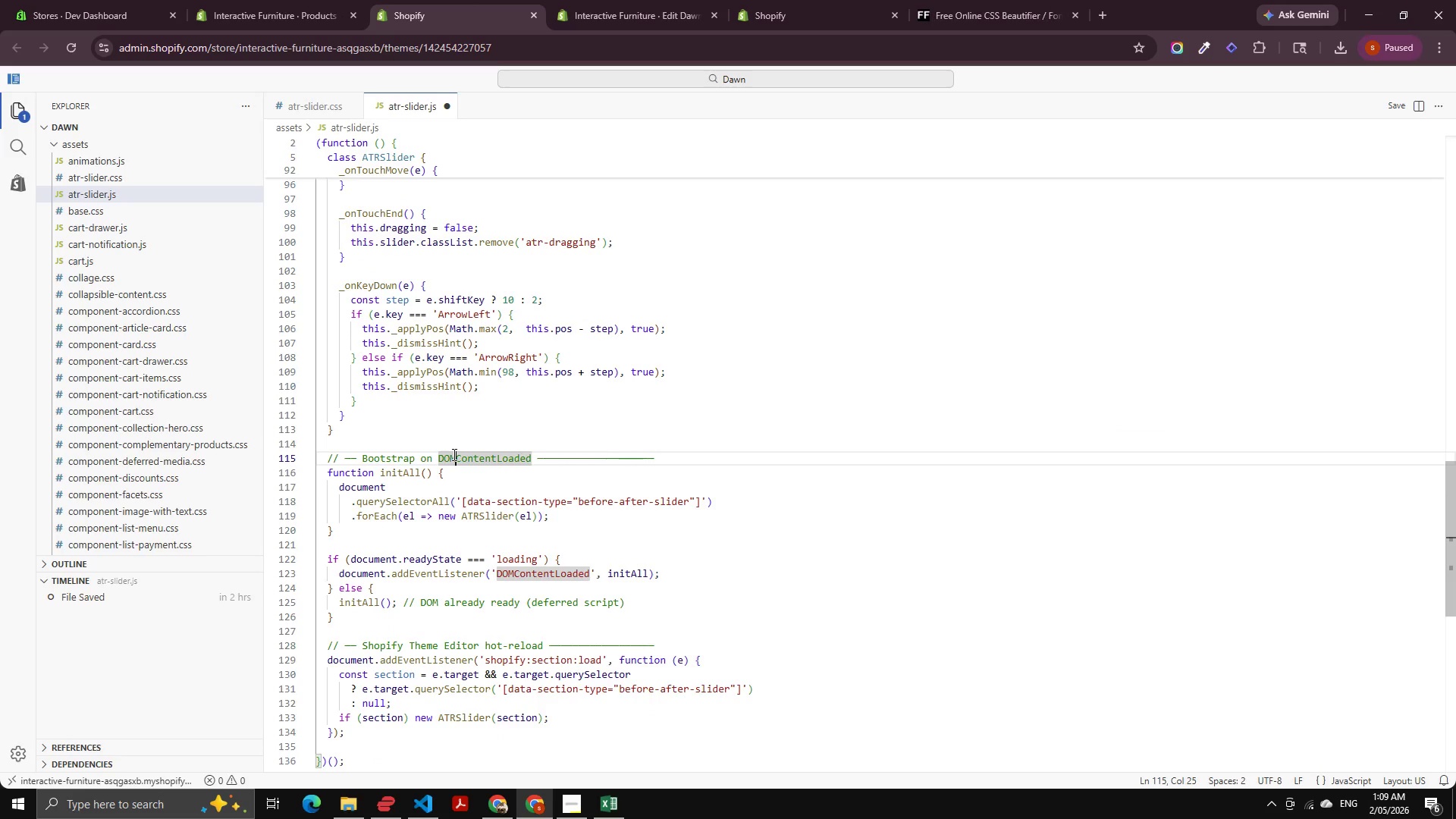 
key(Control+ControlLeft)
 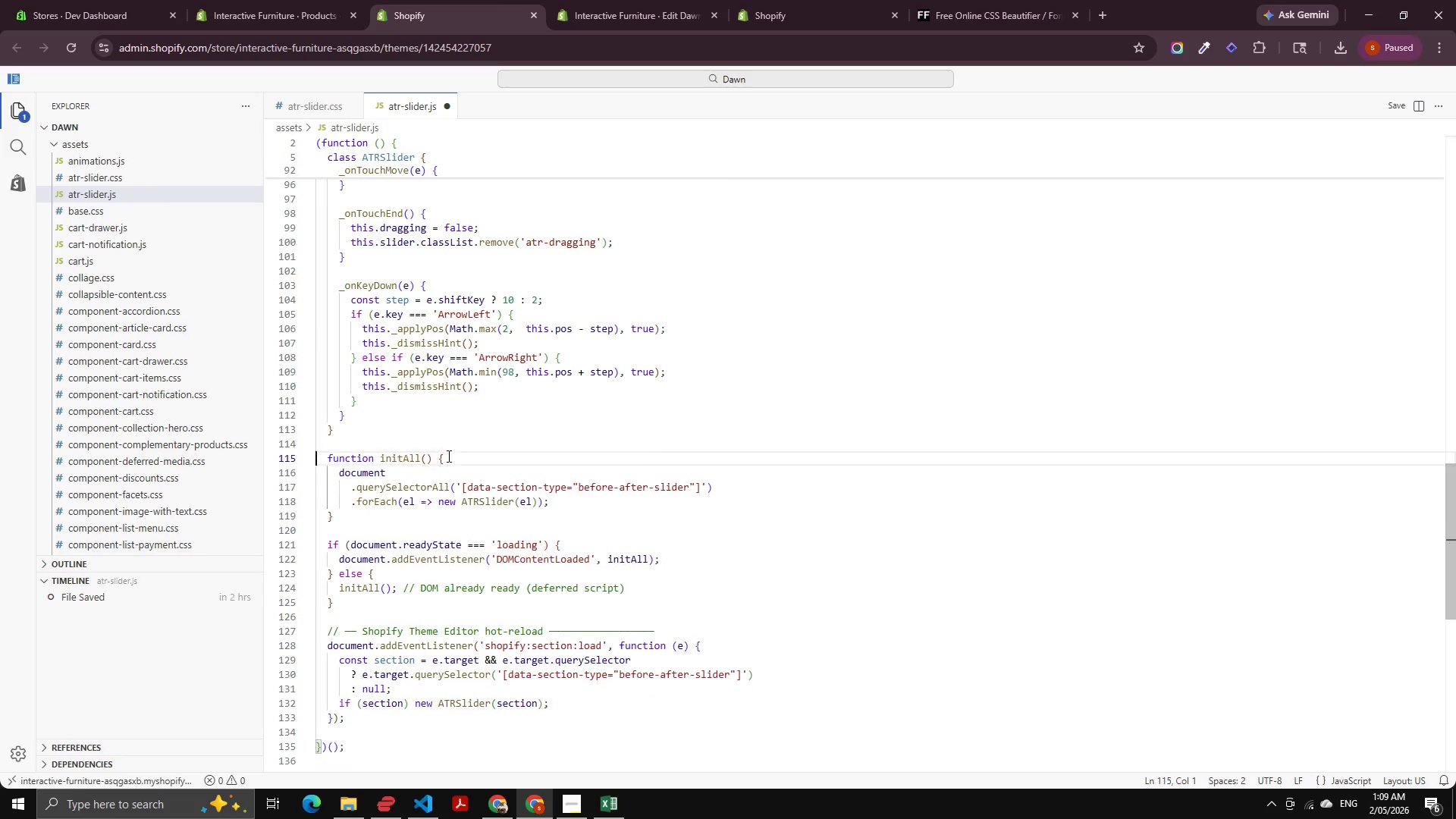 
key(Control+X)
 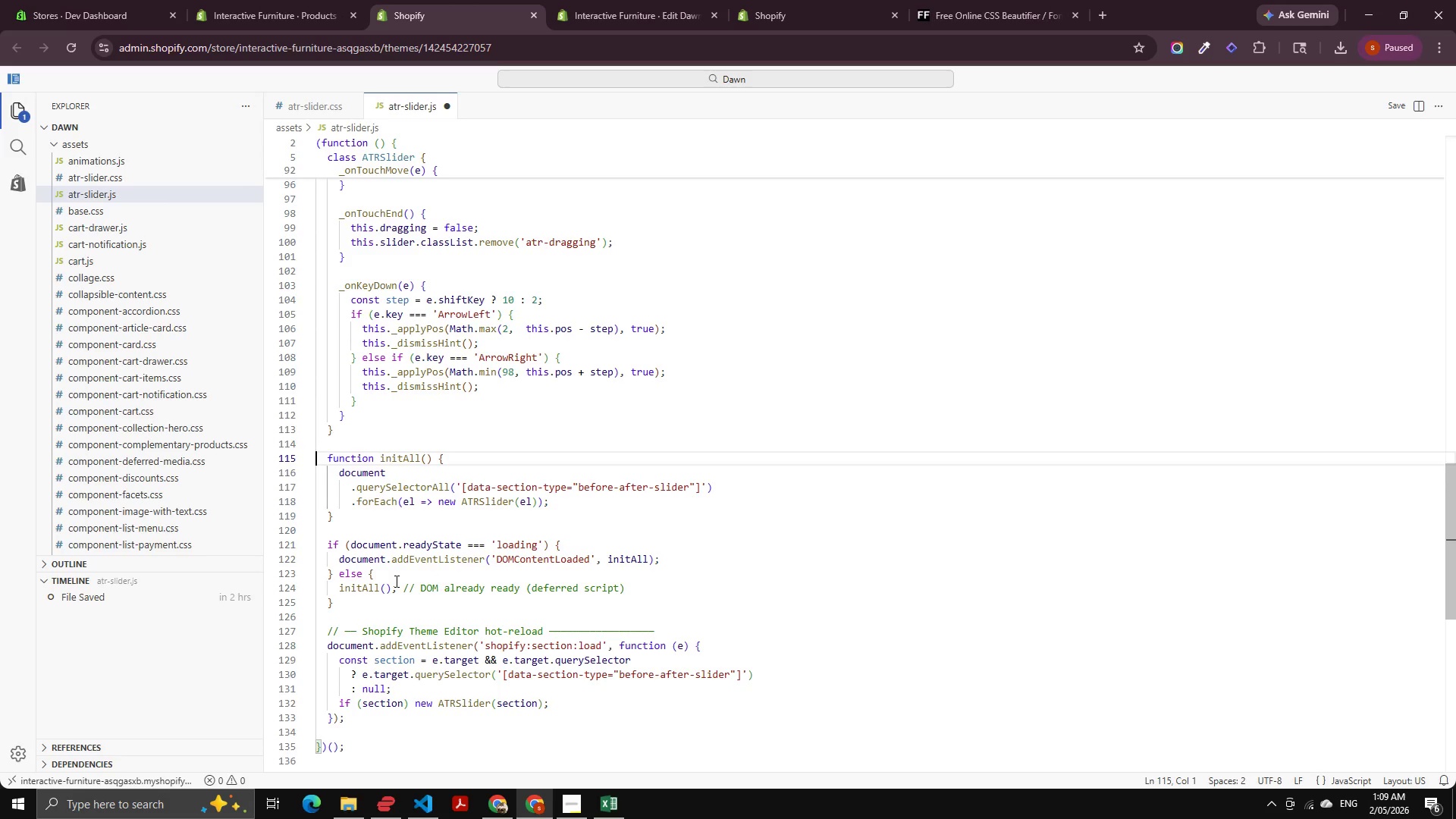 
left_click_drag(start_coordinate=[403, 586], to_coordinate=[639, 593])
 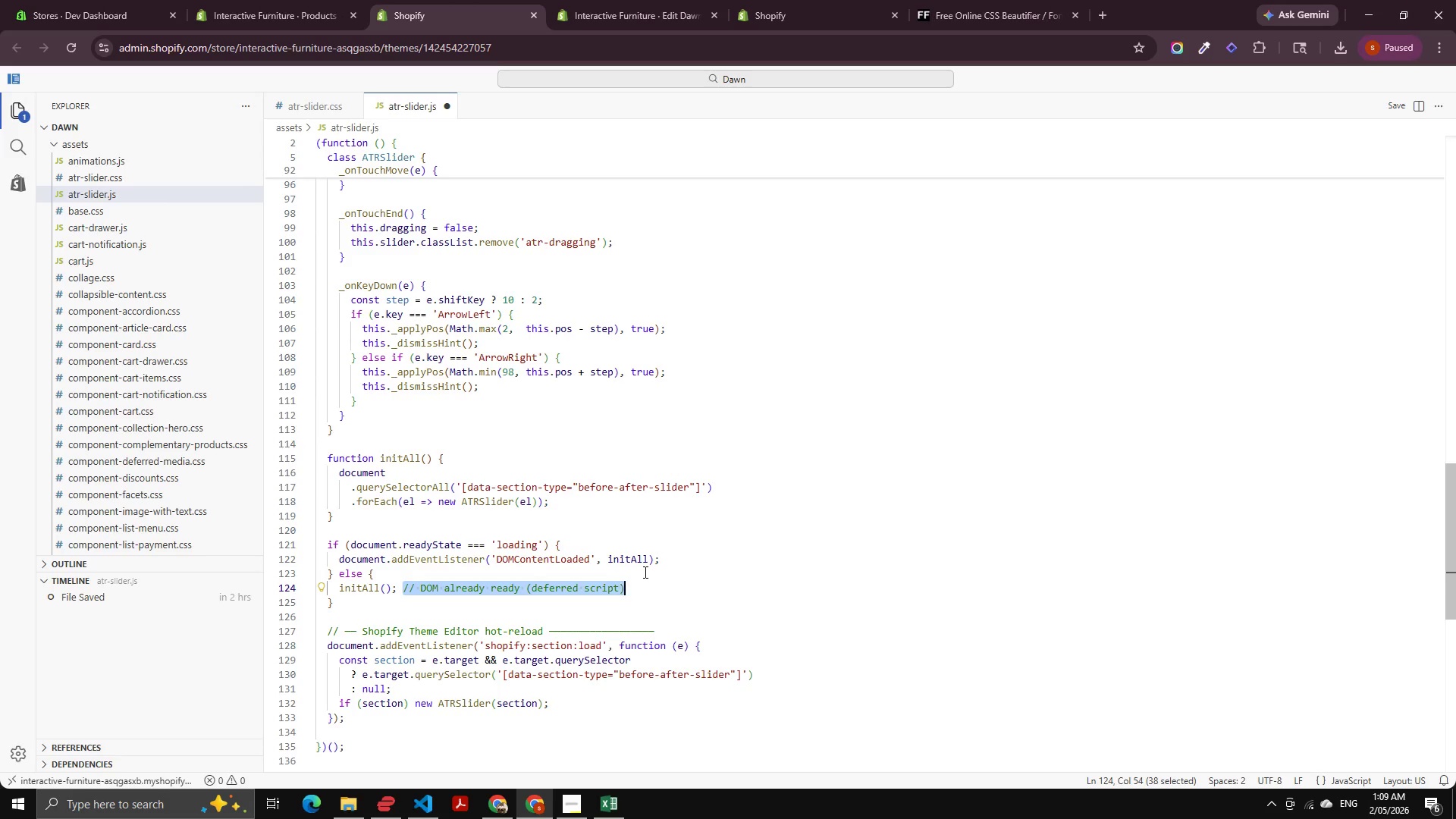 
key(Backspace)
 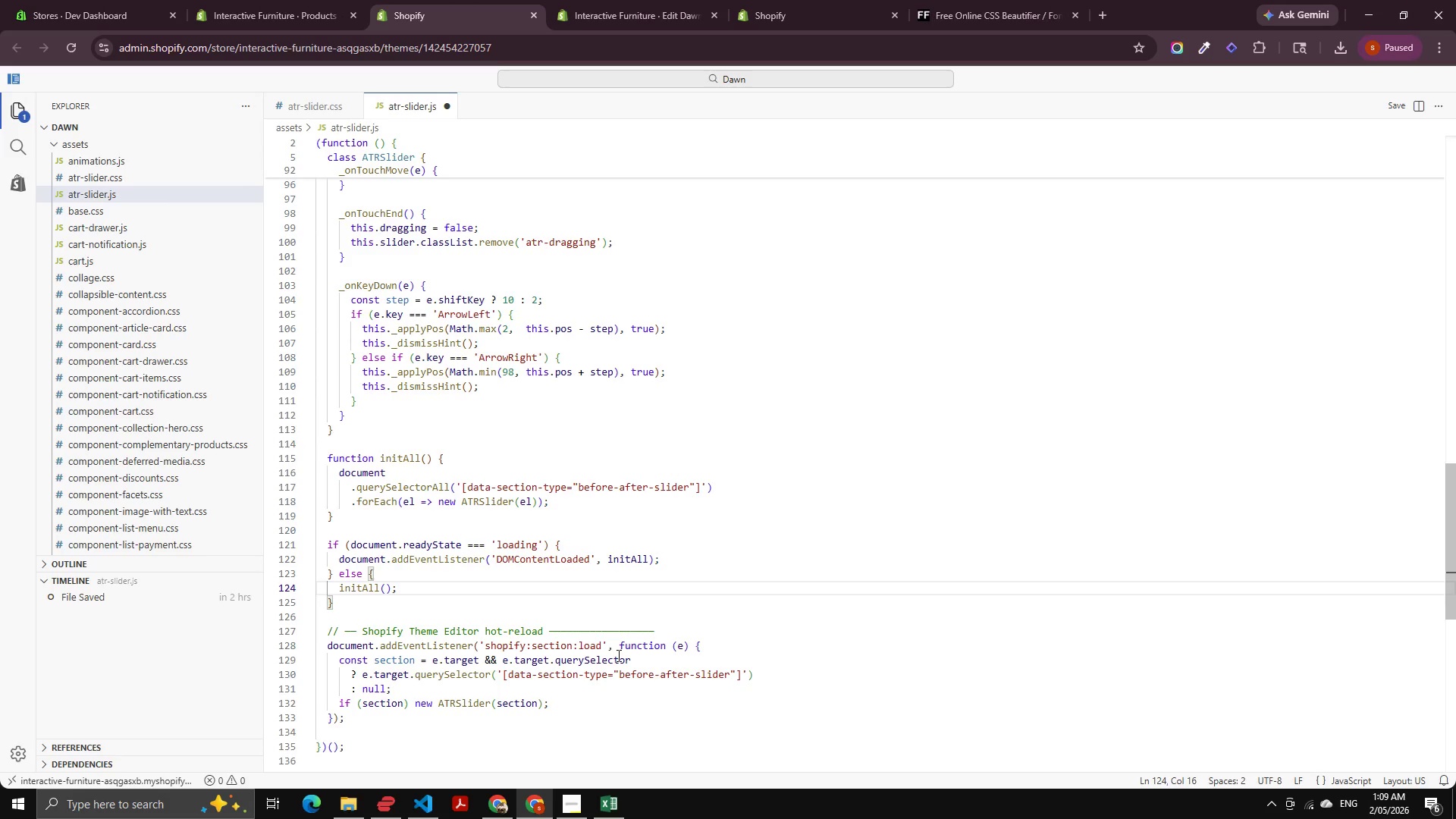 
scroll: coordinate [534, 639], scroll_direction: down, amount: 4.0
 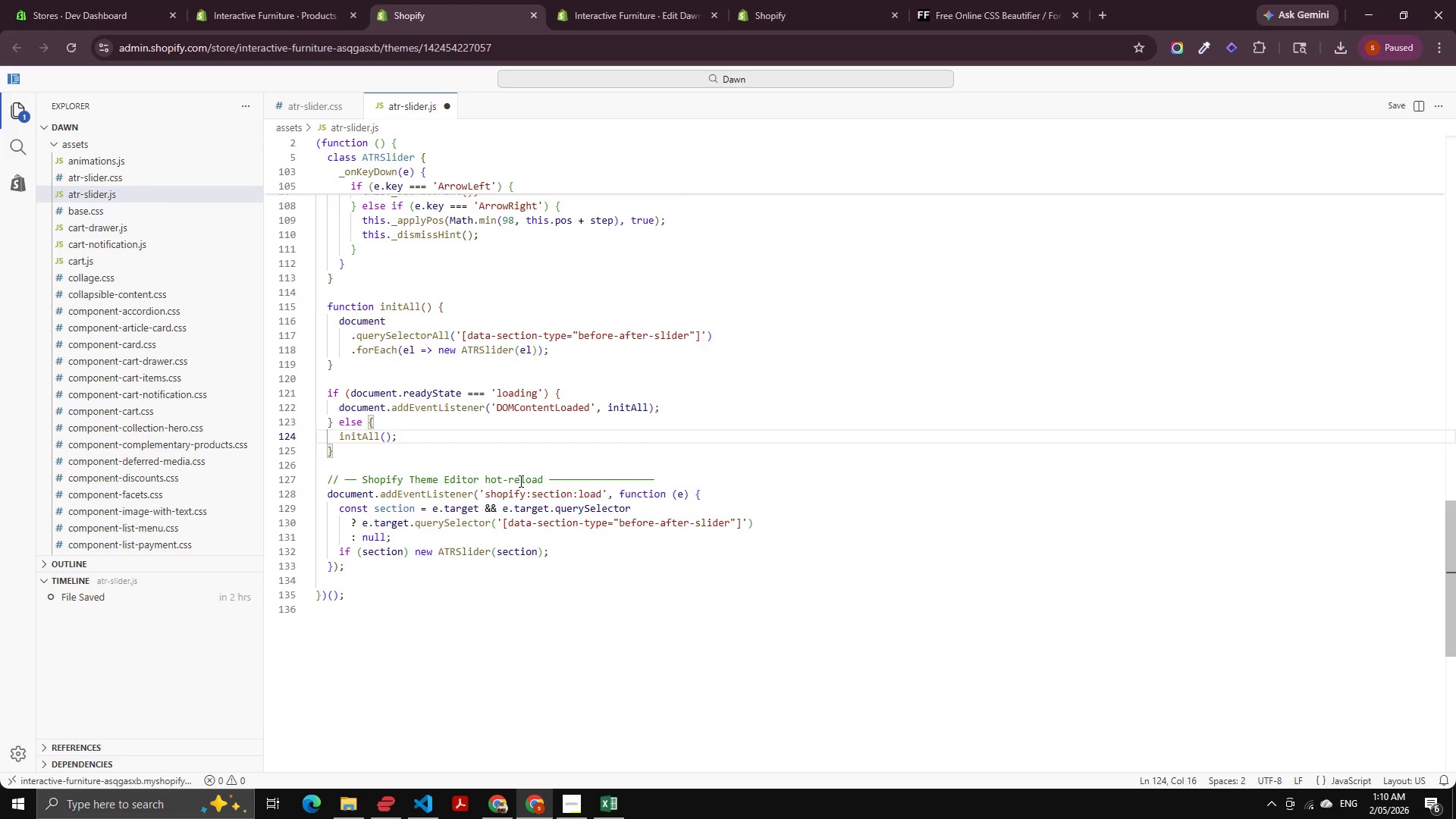 
left_click([519, 481])
 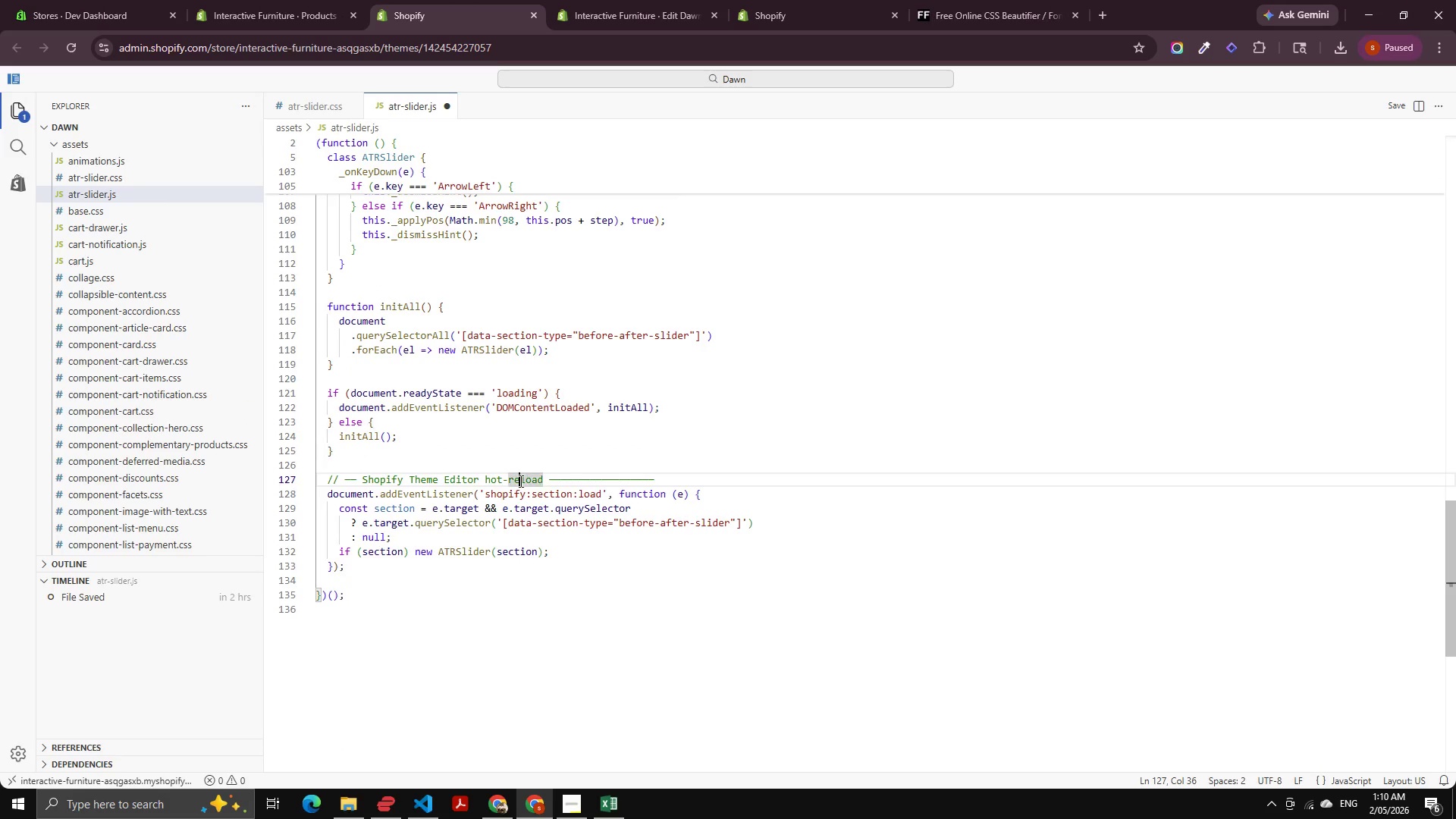 
key(Control+X)
 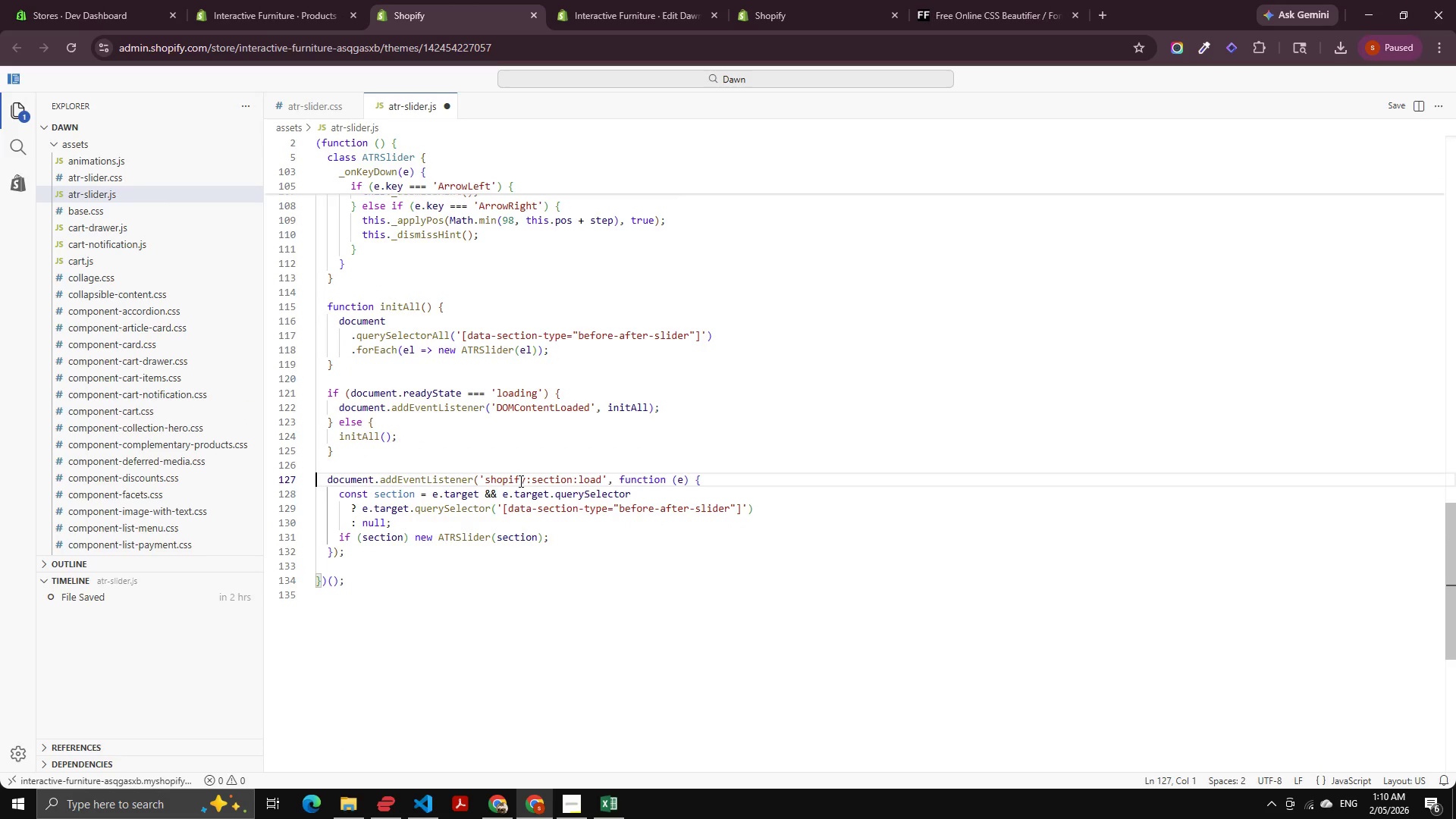 
key(Control+S)
 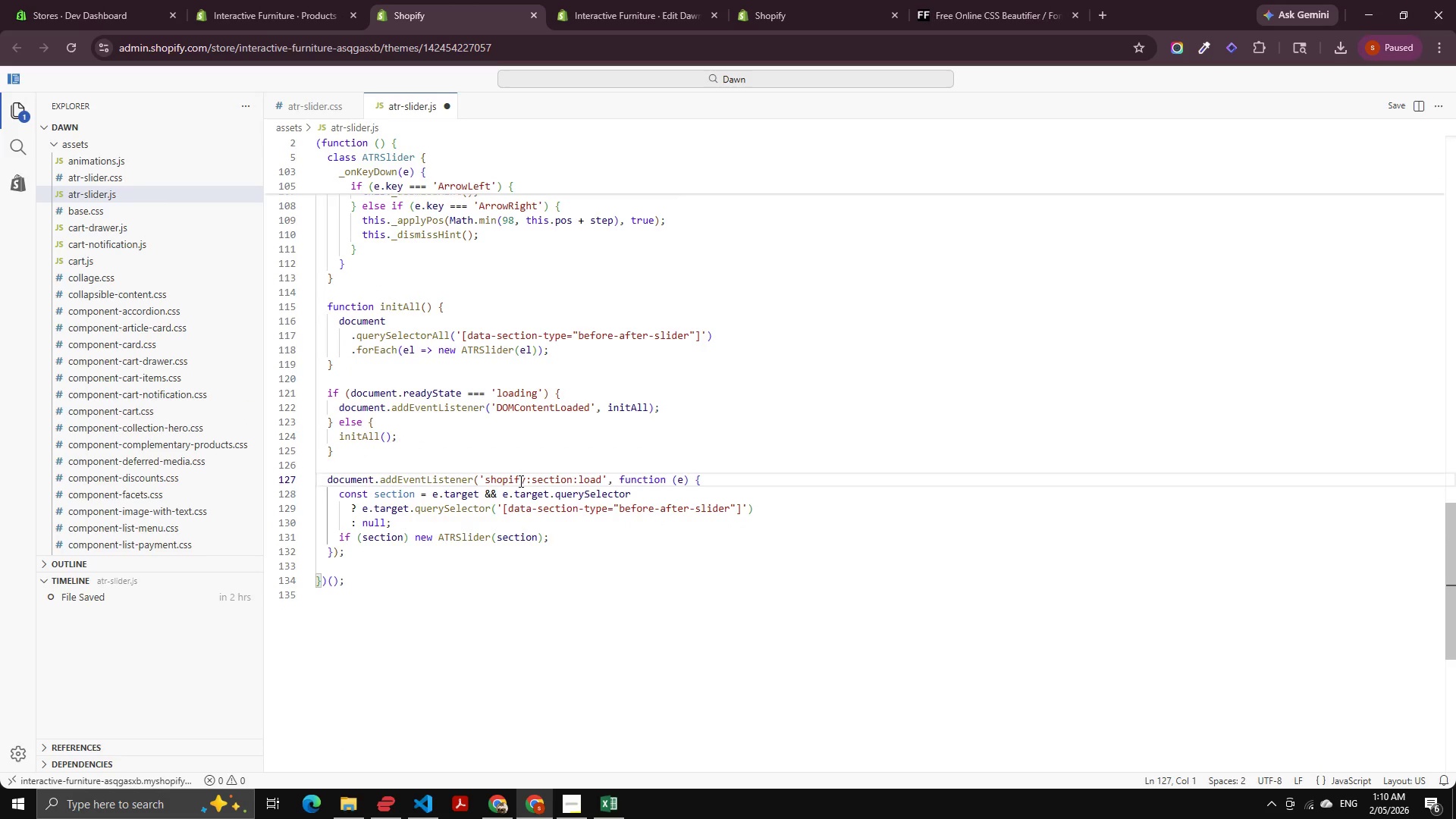 
key(Control+S)
 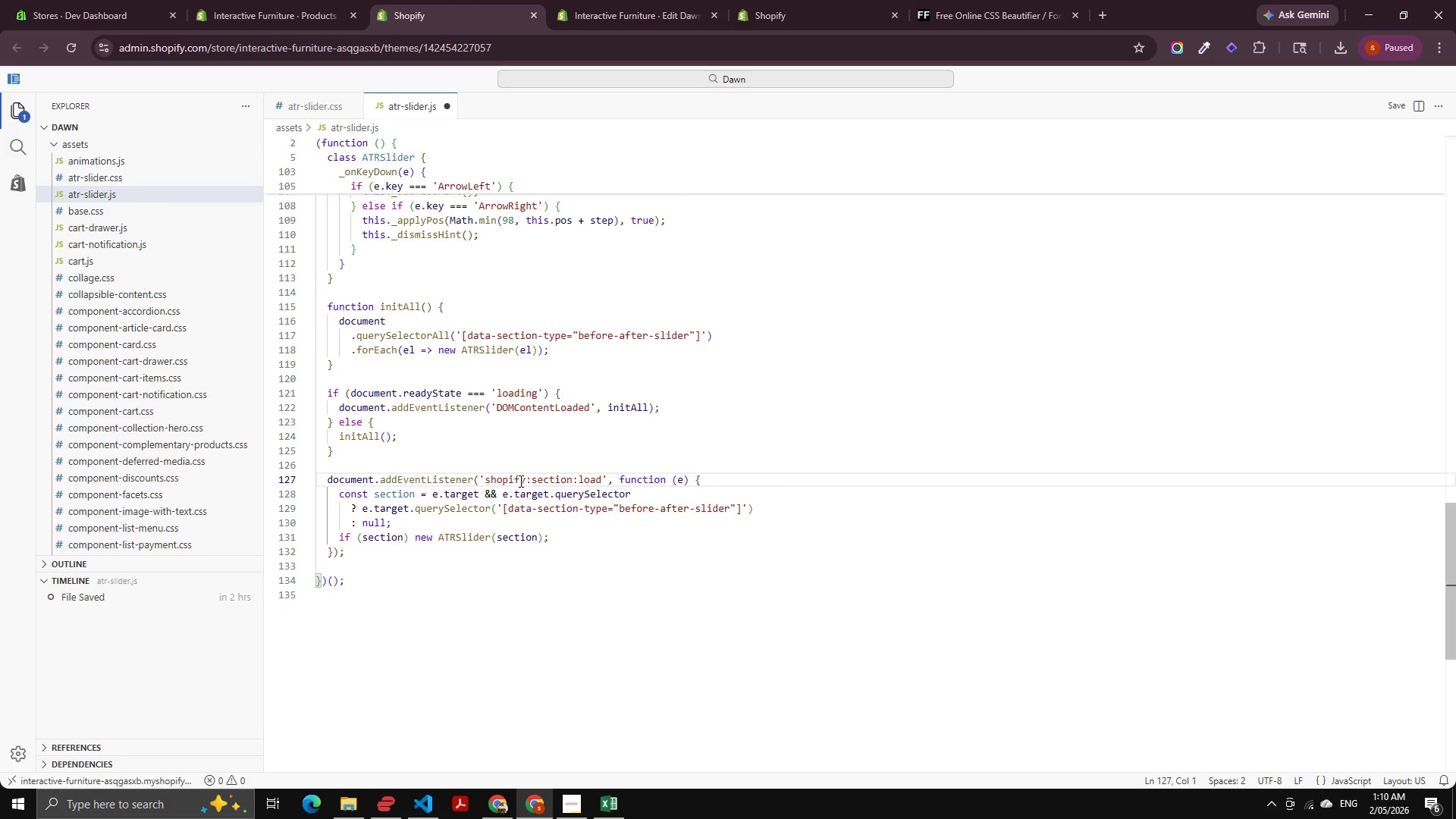 
key(Control+S)
 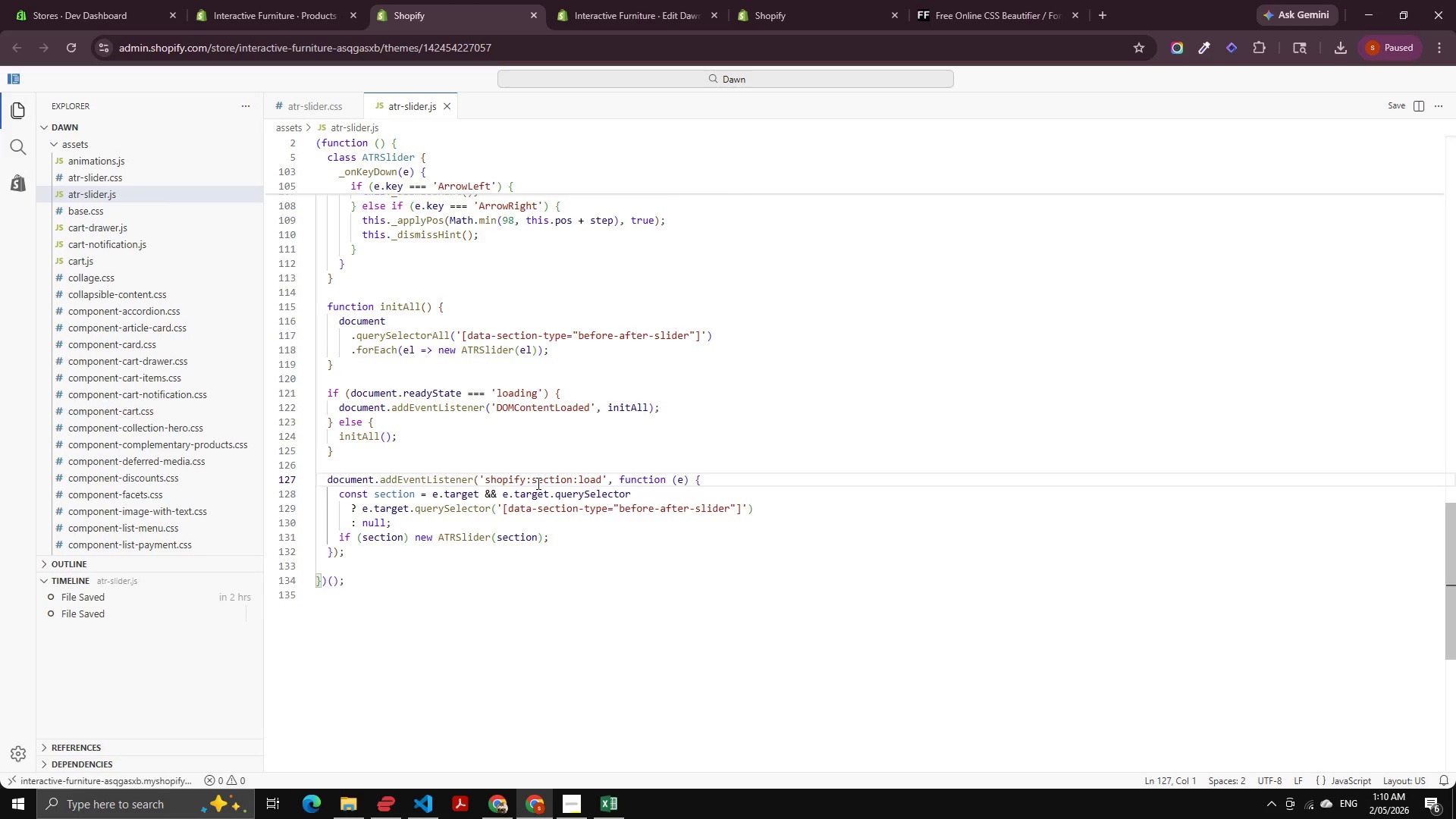 
wait(12.86)
 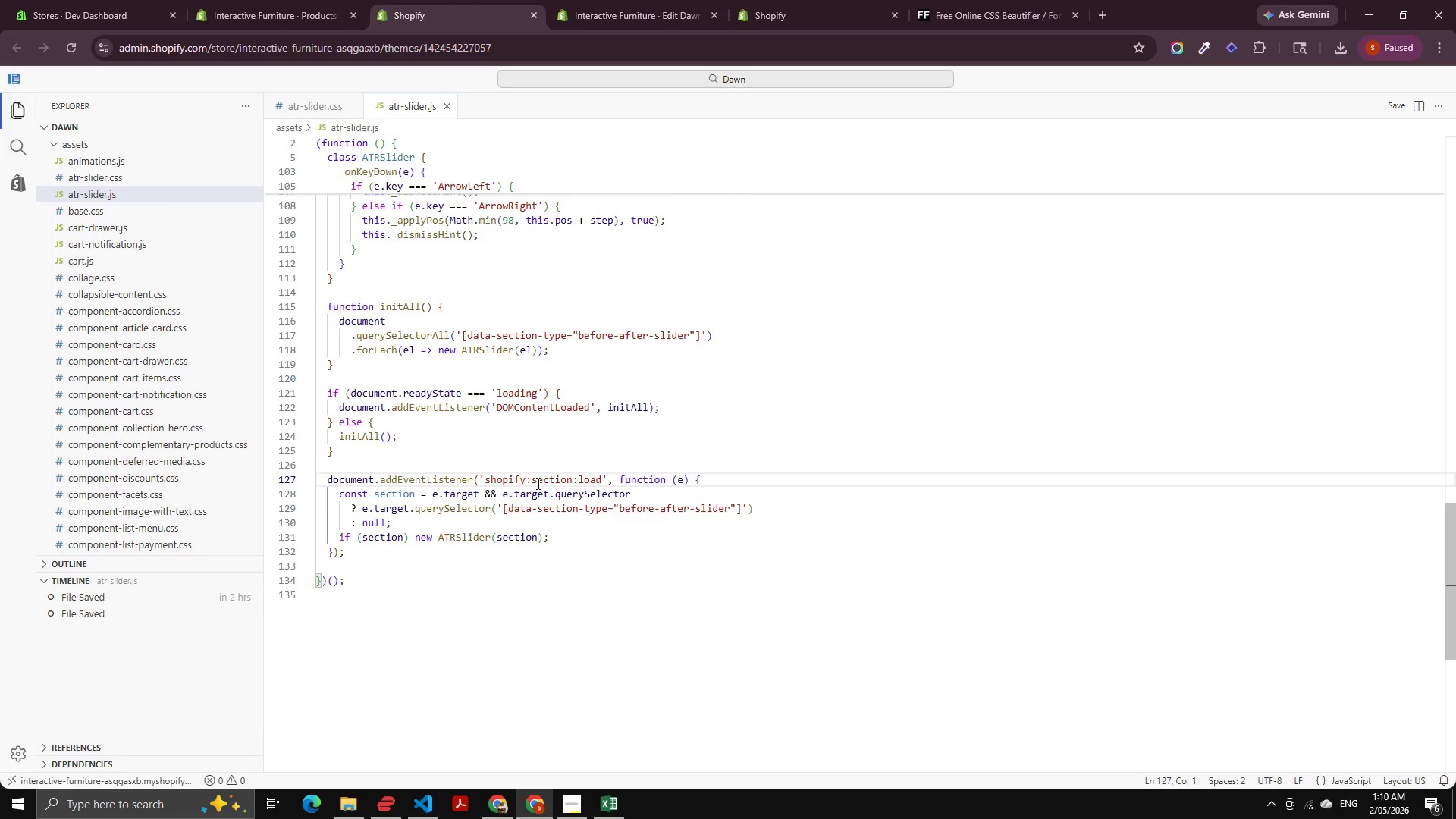 
left_click([341, 803])
 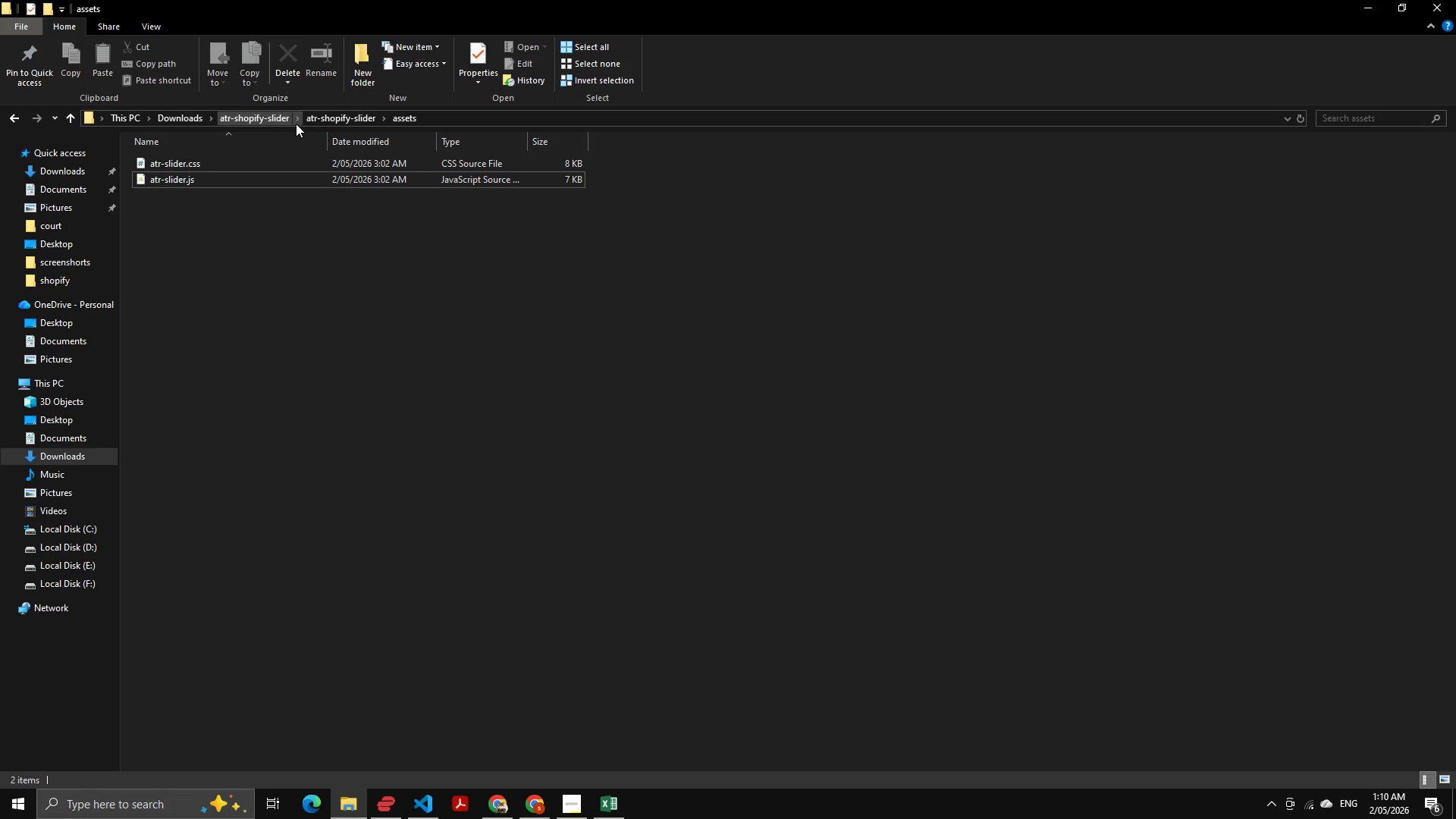 
left_click([330, 117])
 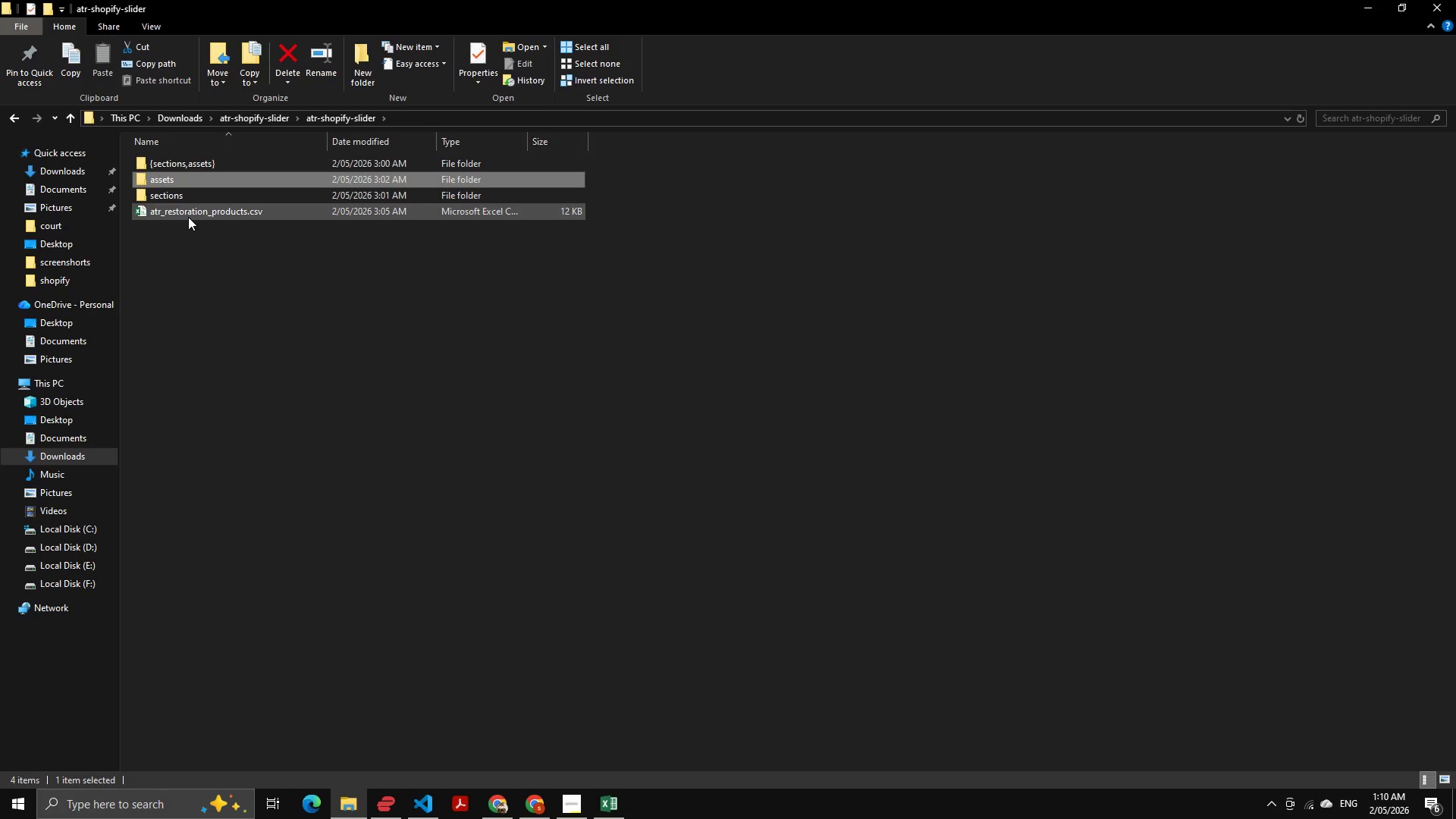 
left_click([188, 211])
 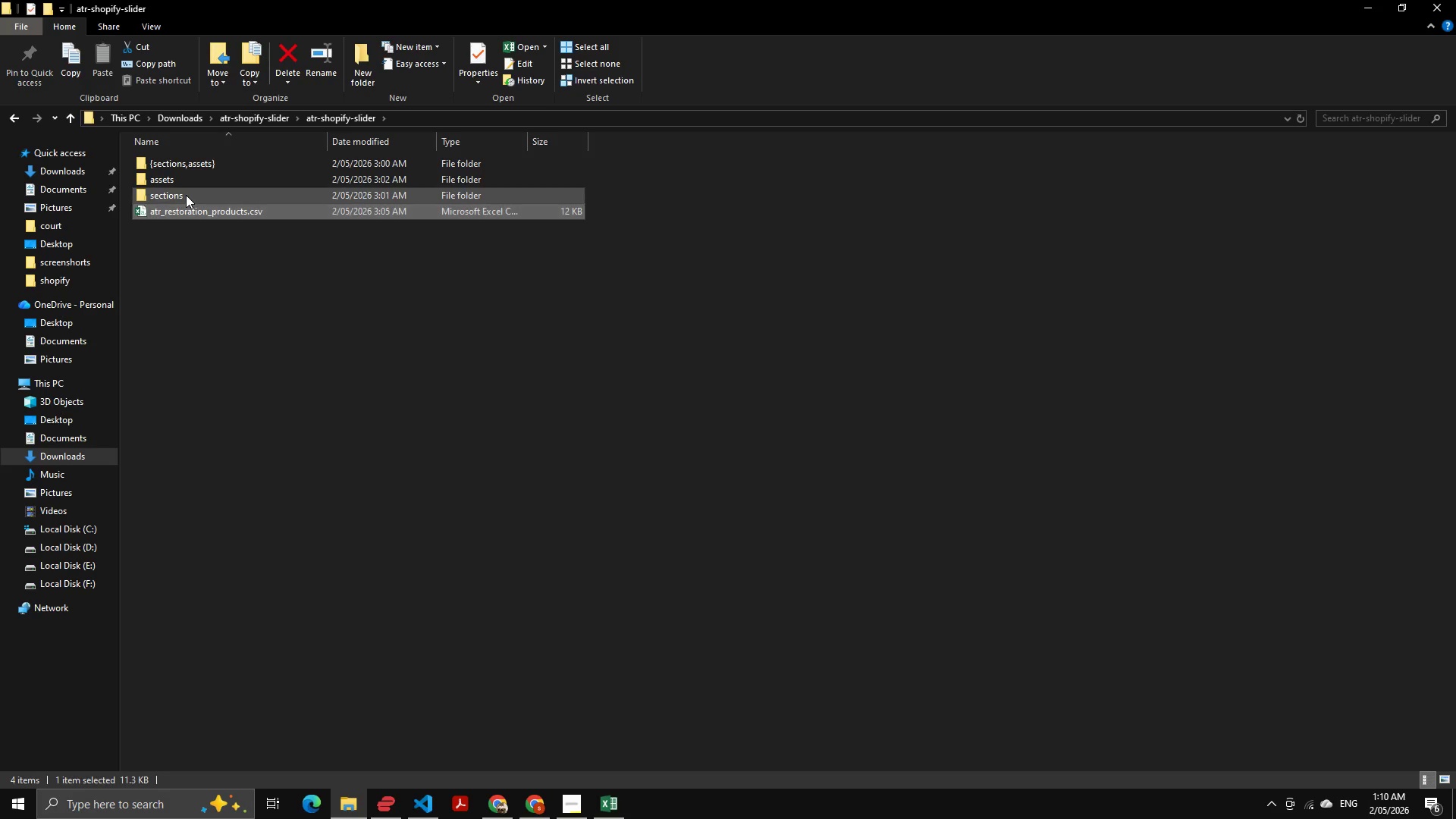 
double_click([186, 195])
 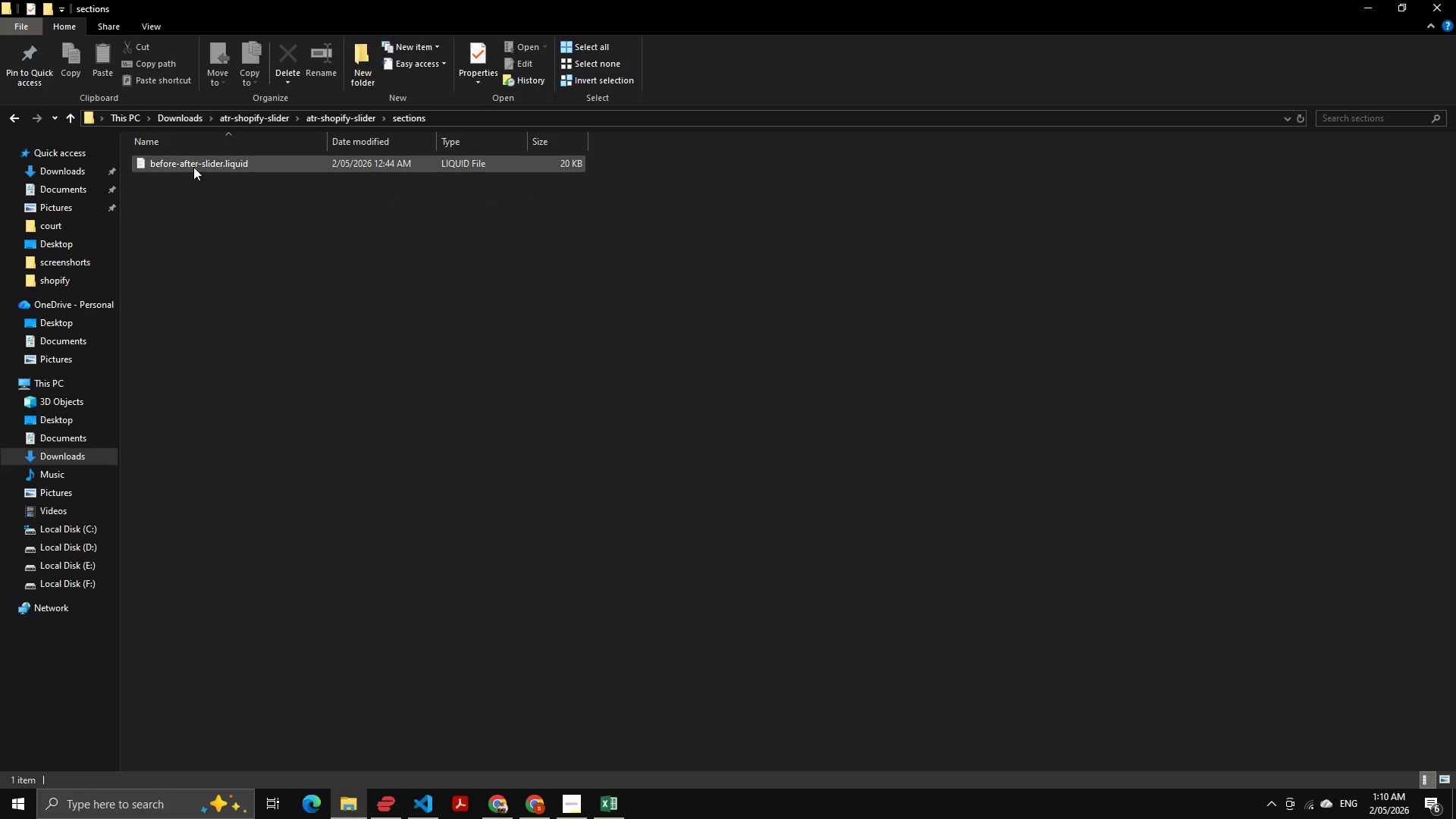 
left_click([200, 163])
 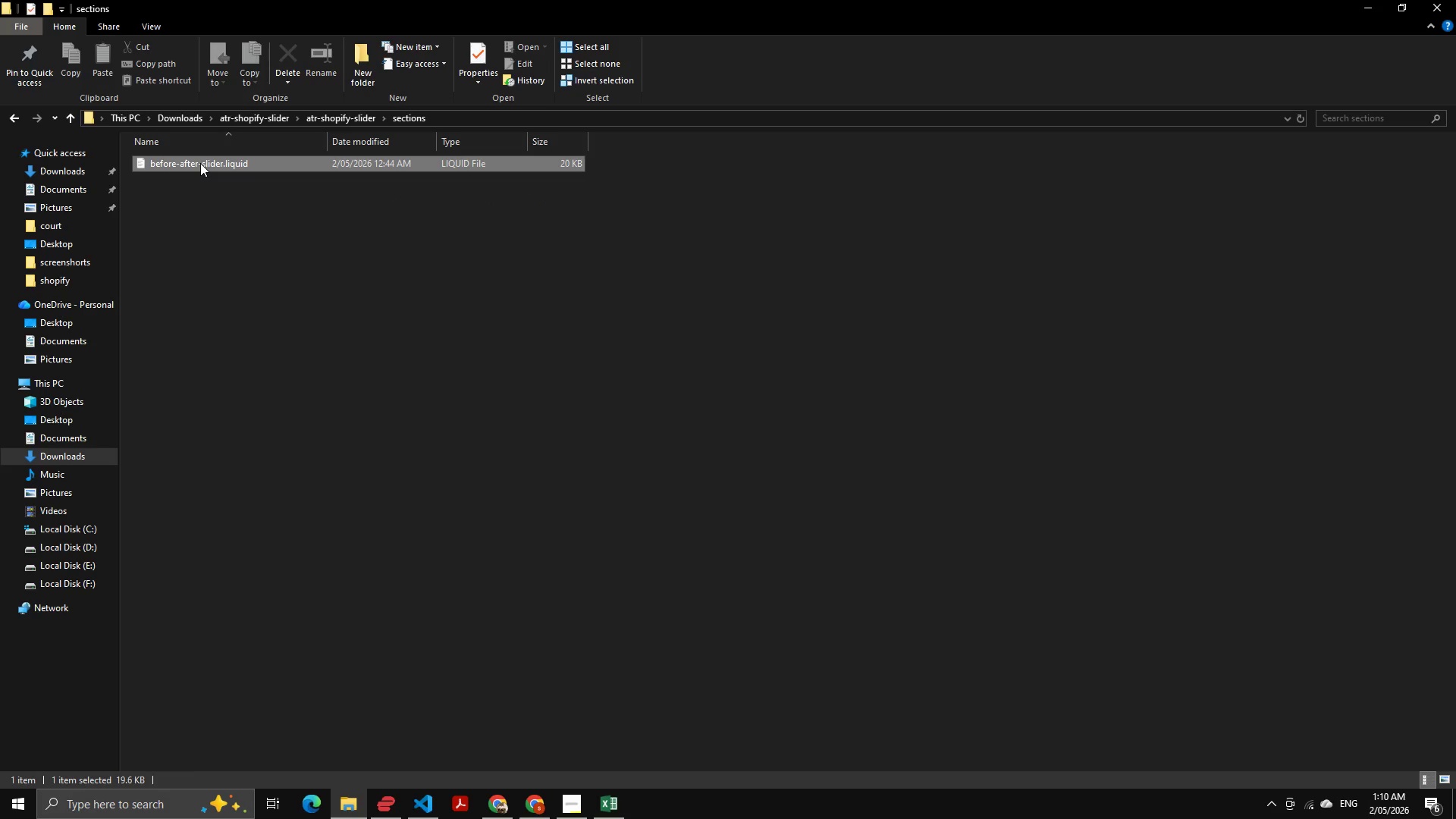 
hold_key(key=ControlLeft, duration=0.72)
 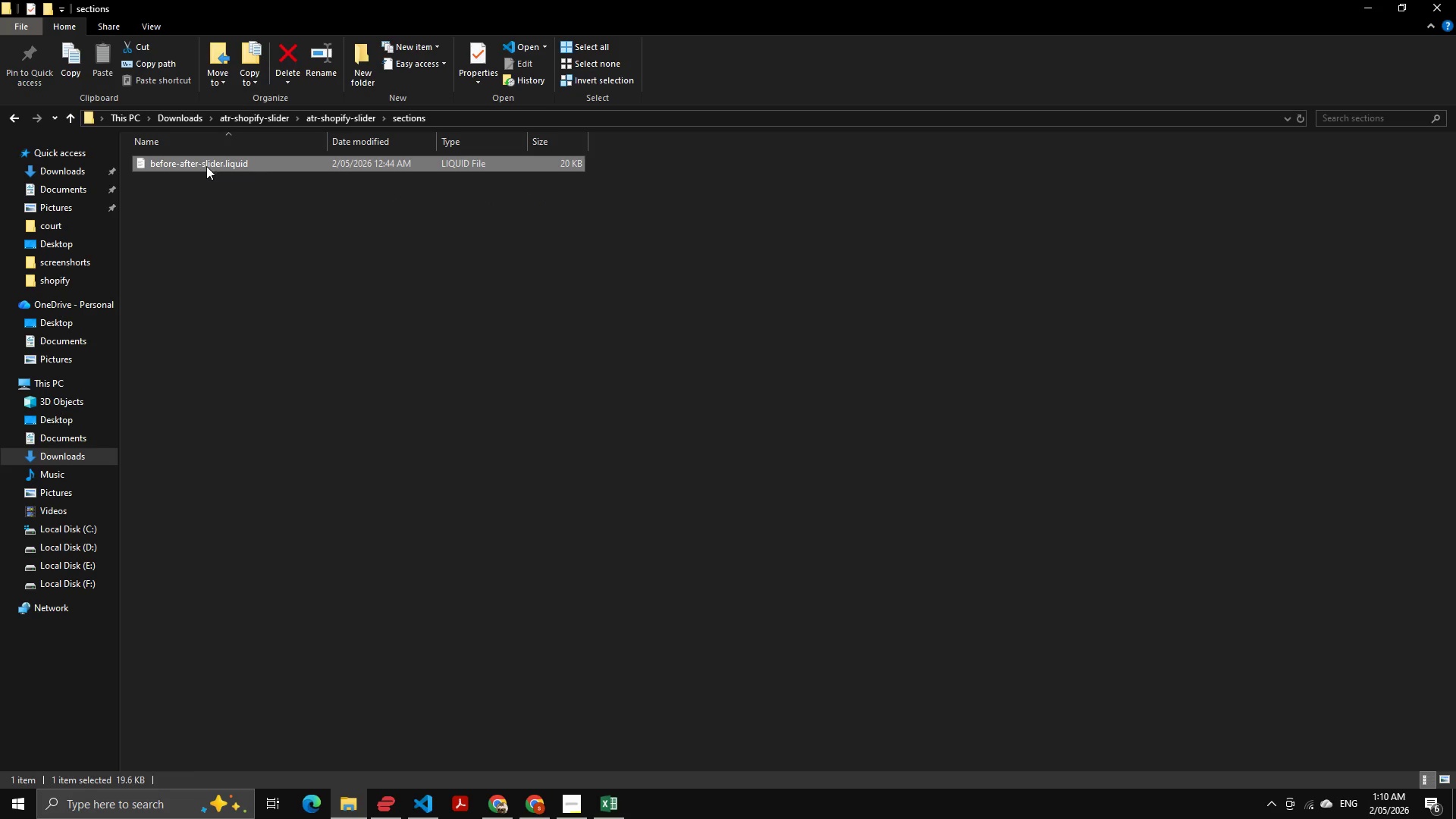 
left_click_drag(start_coordinate=[200, 163], to_coordinate=[128, 528])
 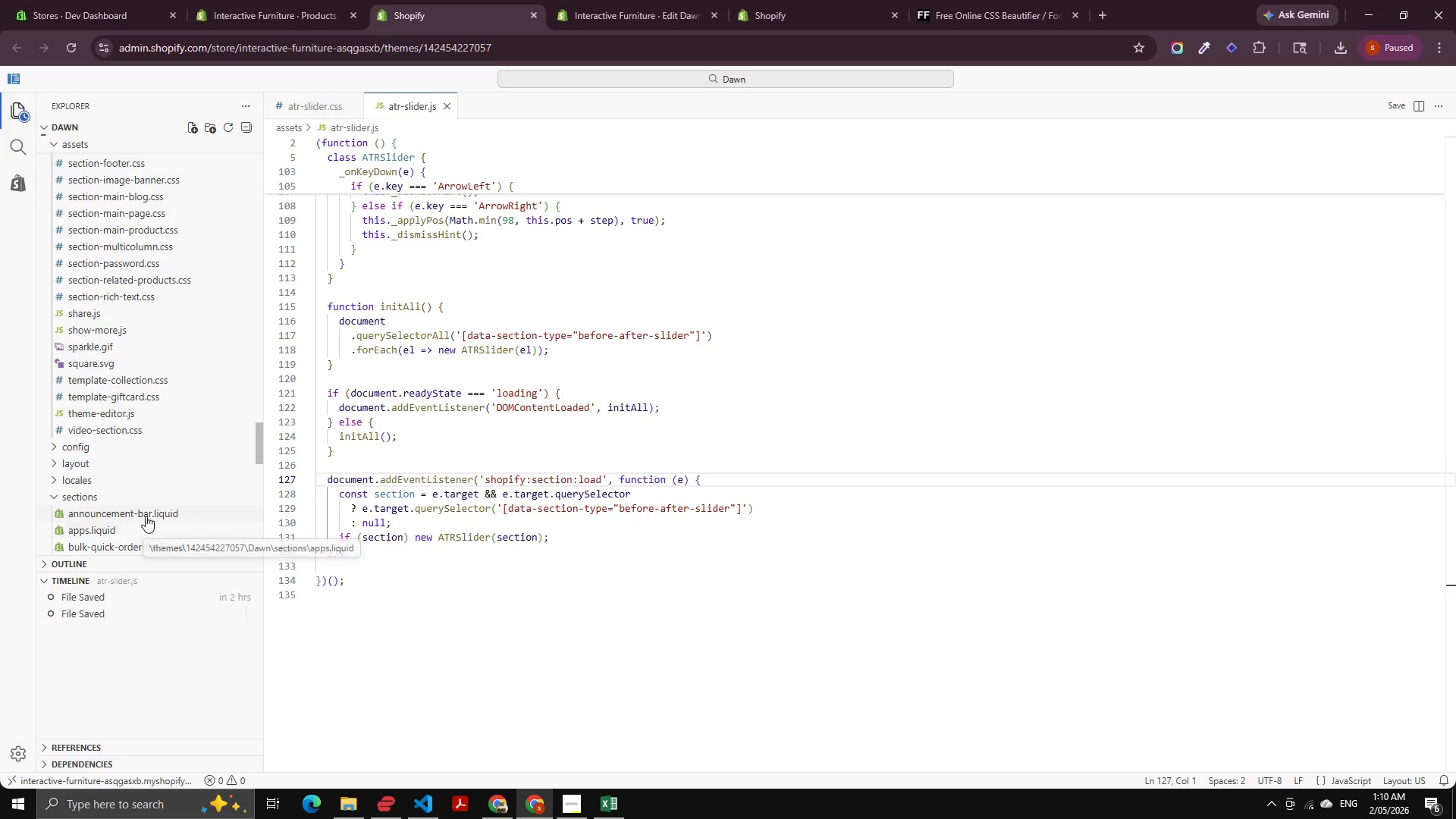 
key(Alt+AltLeft)
 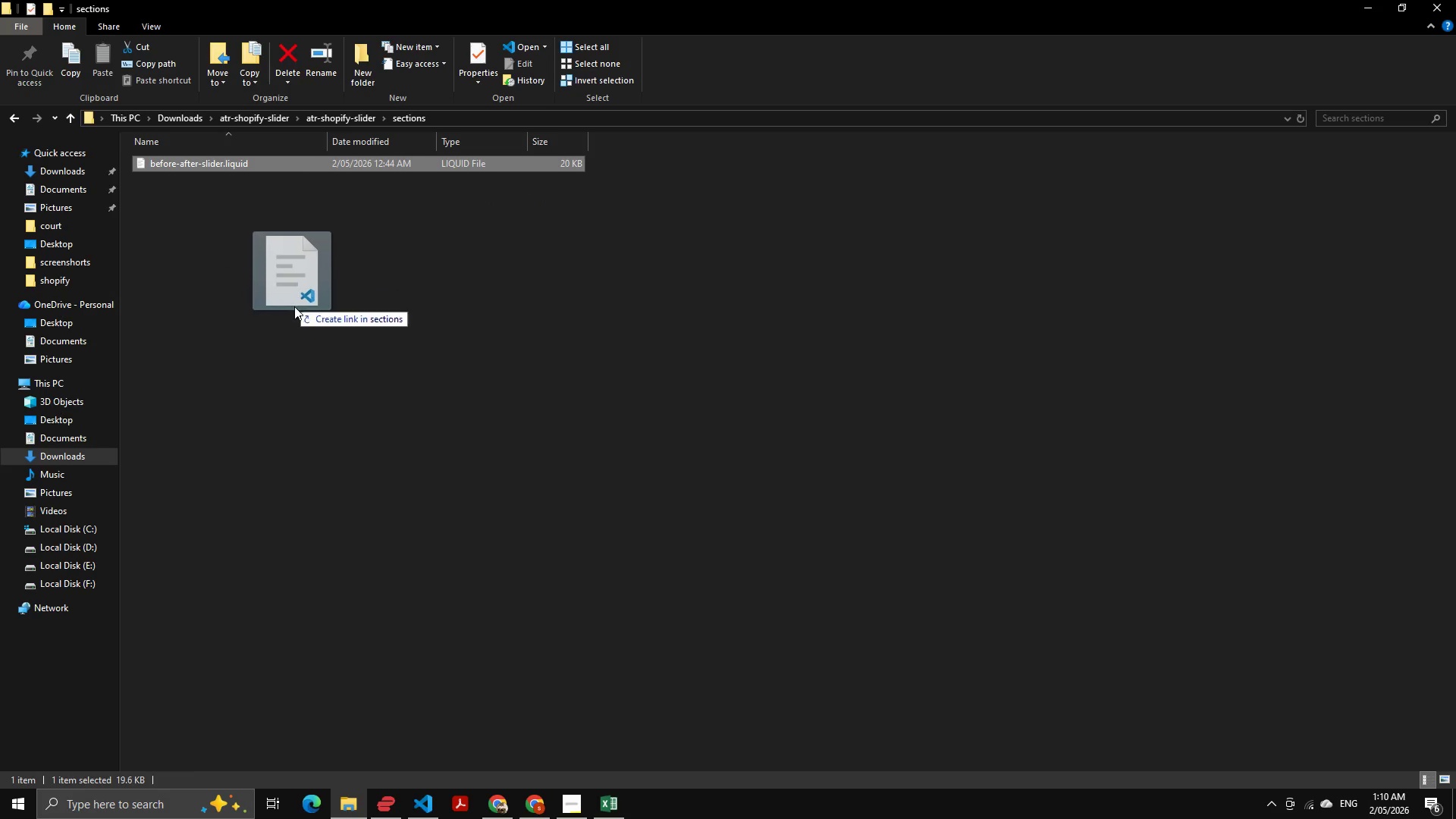 
key(Alt+Tab)
 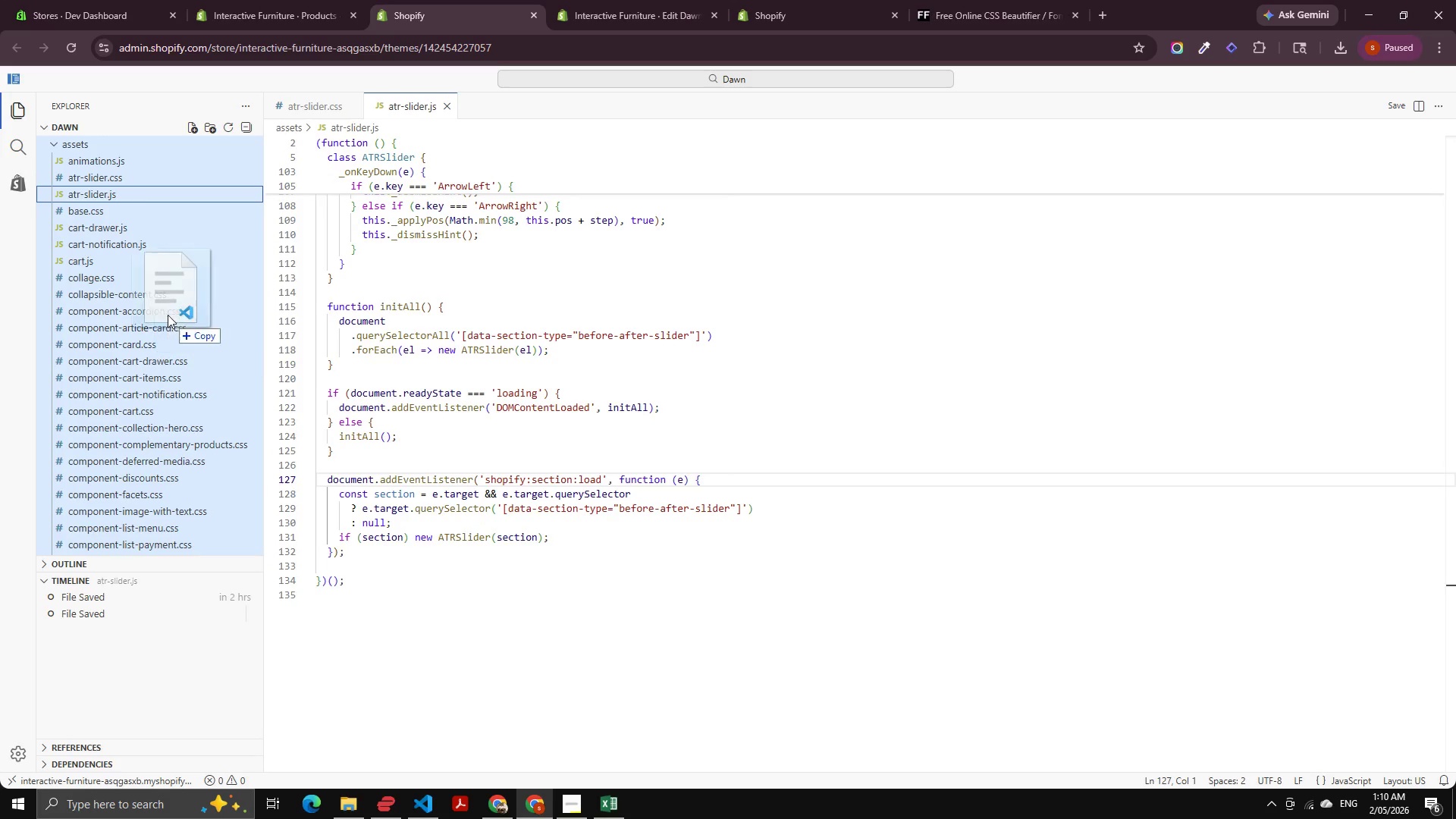 
scroll: coordinate [117, 538], scroll_direction: down, amount: 9.0
 